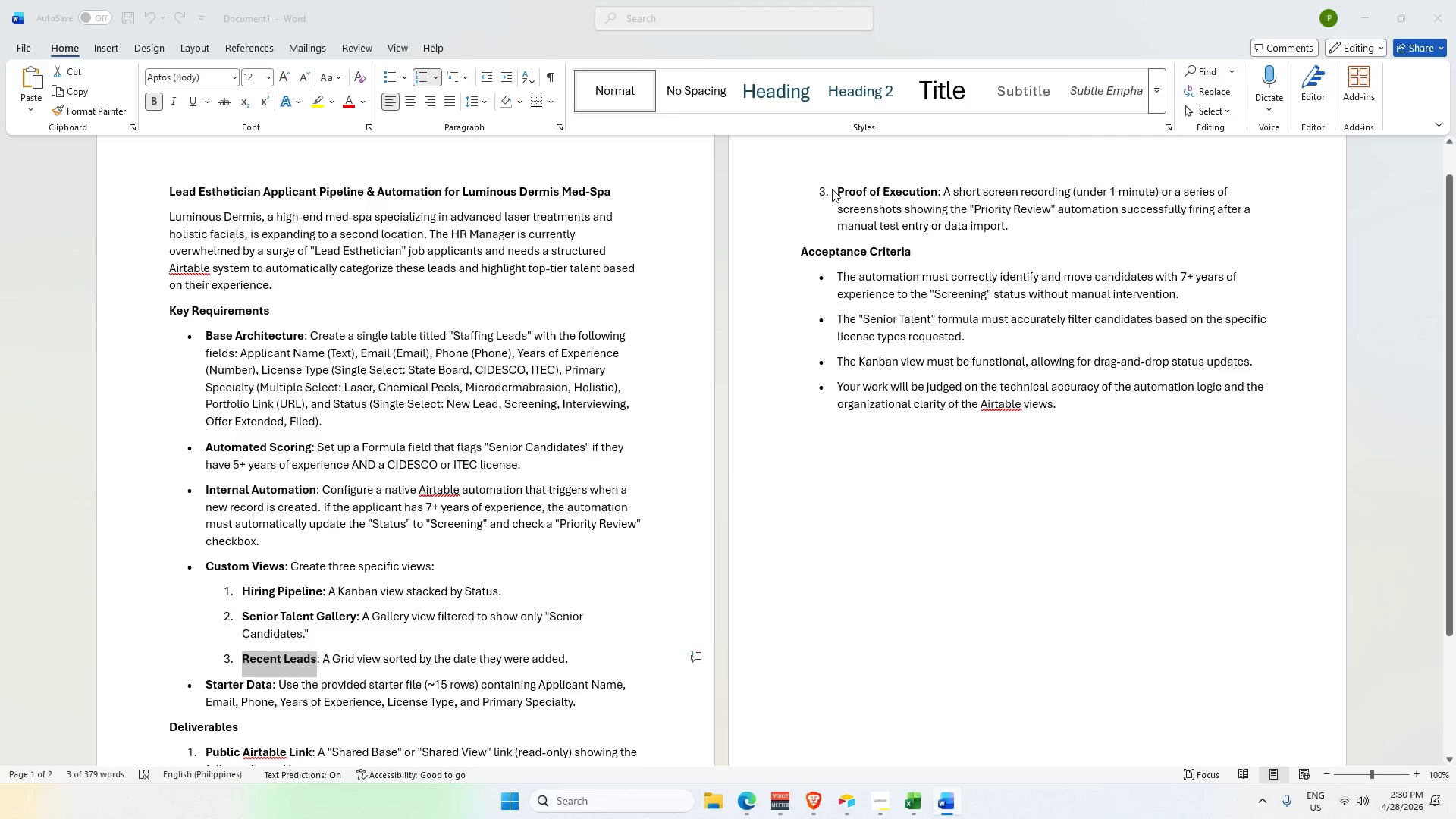 
key(Alt+Tab)
 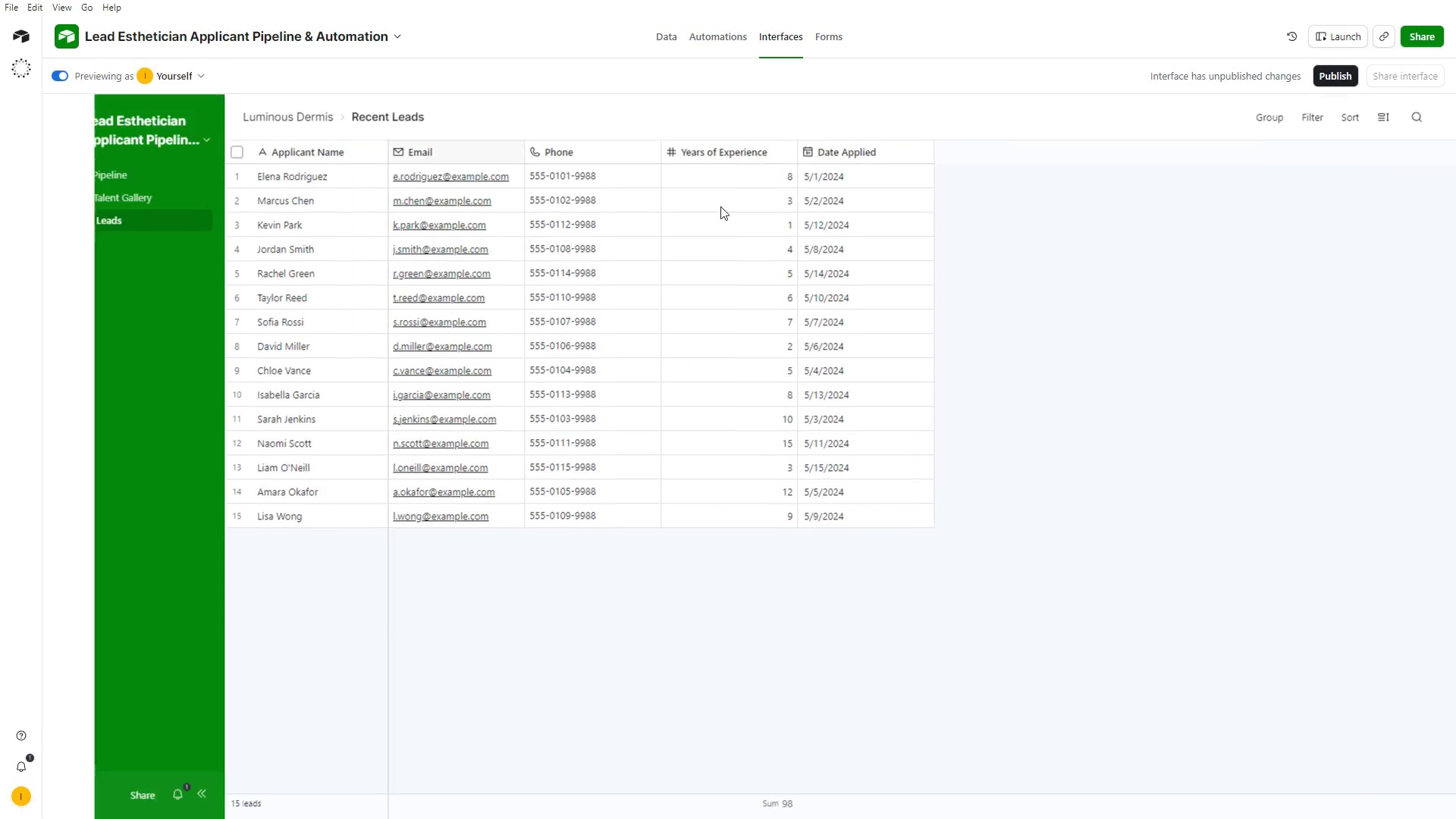 
scroll: coordinate [331, 285], scroll_direction: up, amount: 3.0
 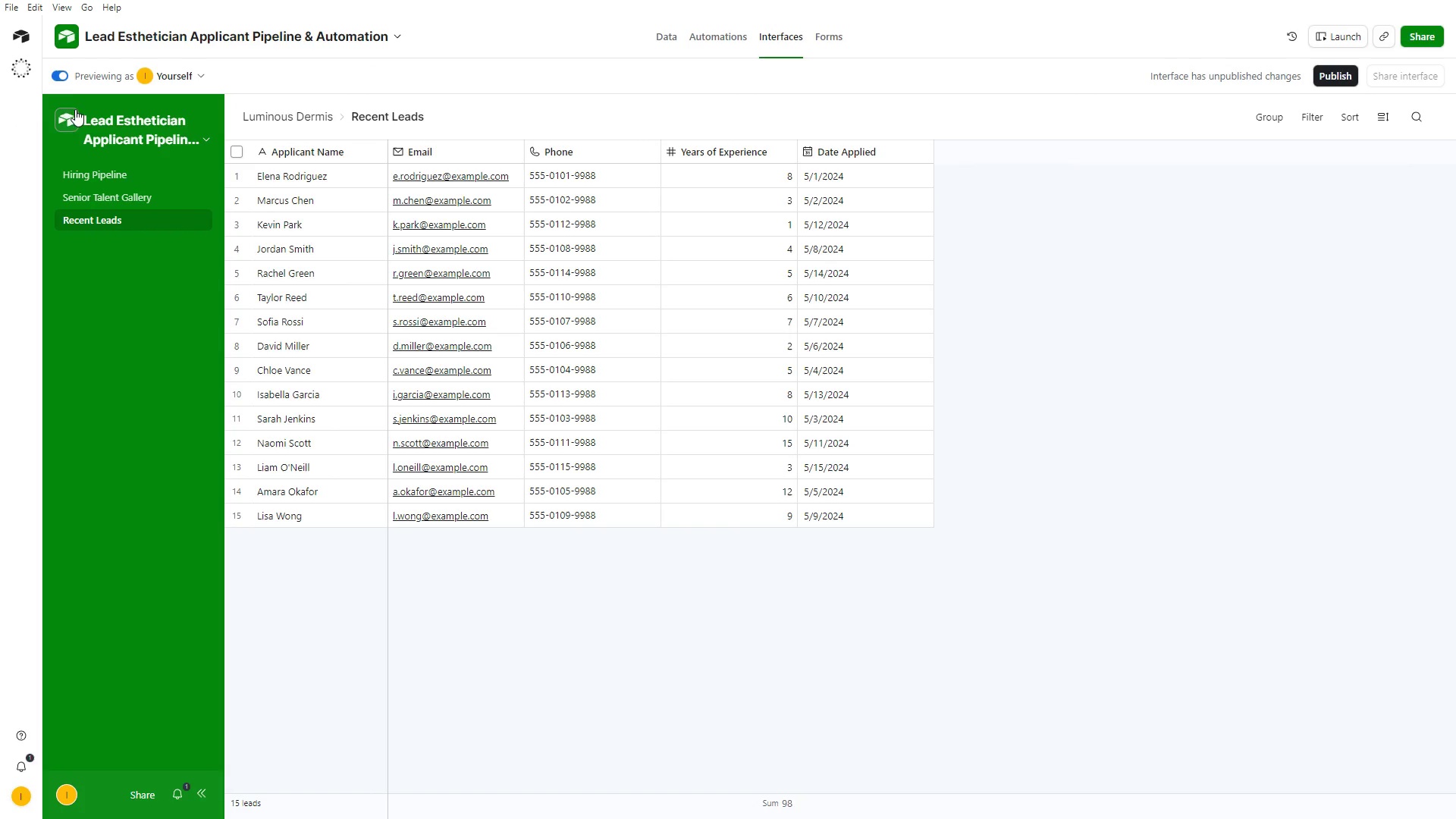 
left_click([62, 70])
 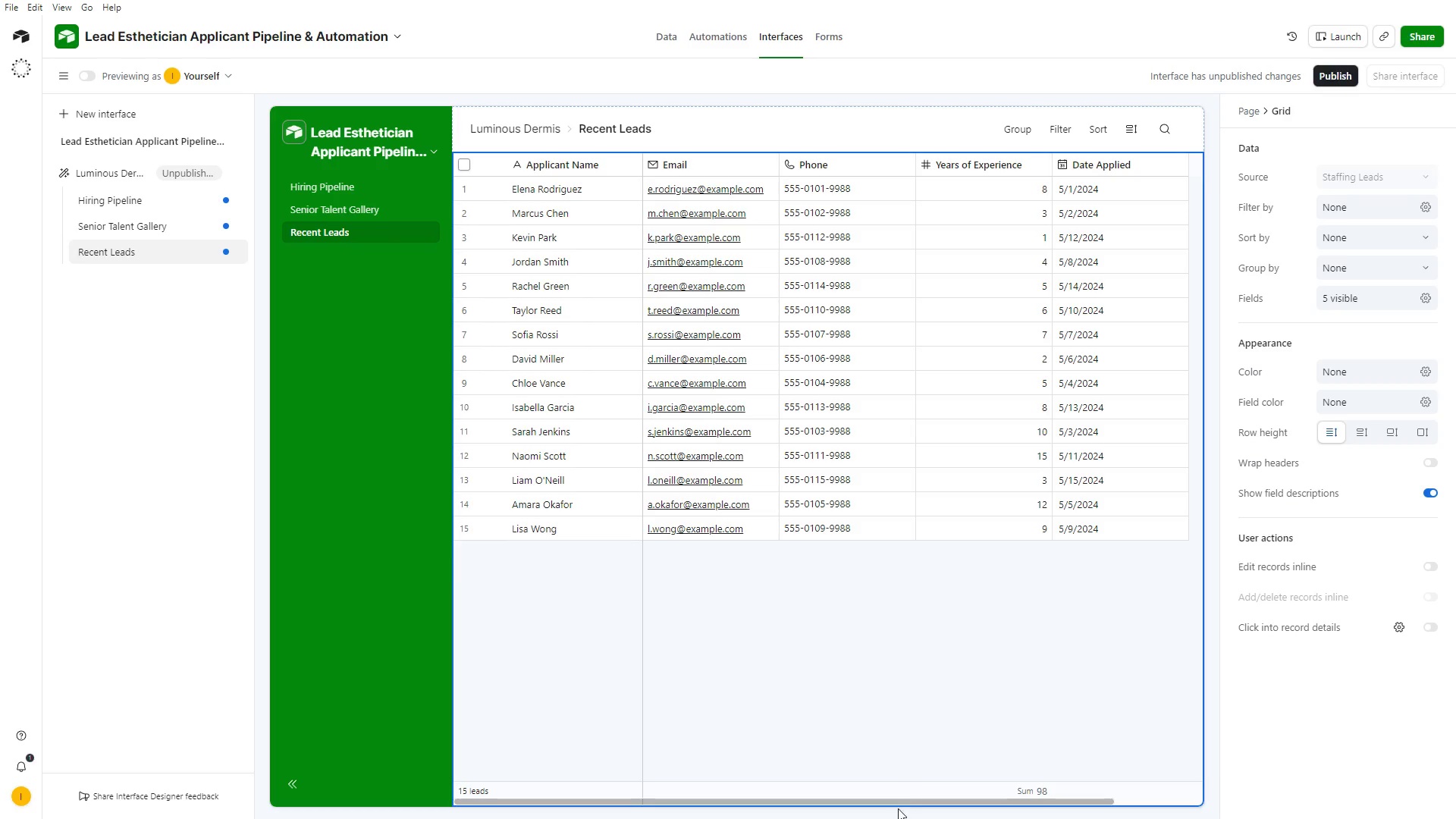 
left_click_drag(start_coordinate=[912, 798], to_coordinate=[1186, 786])
 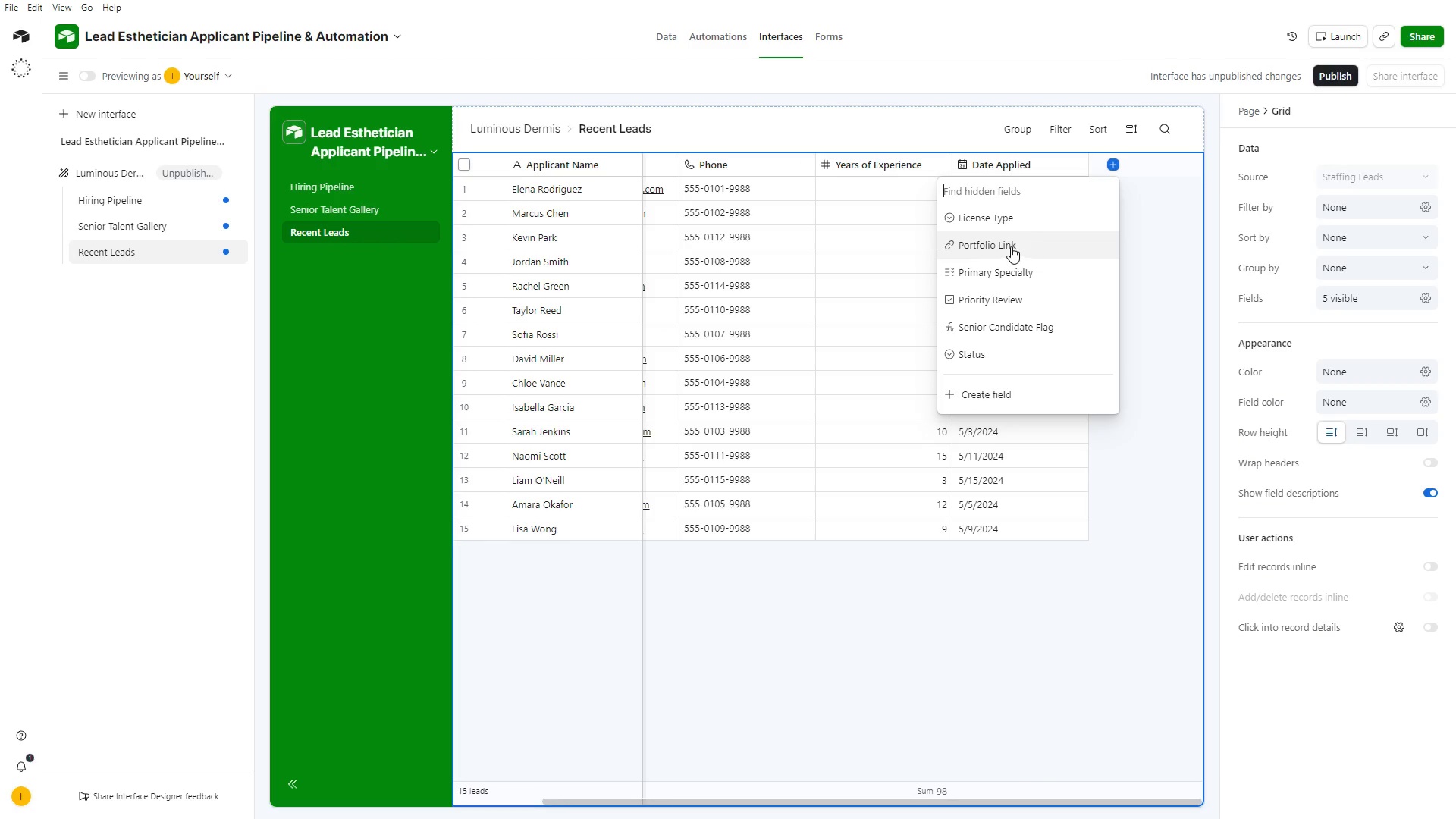 
scroll: coordinate [1010, 224], scroll_direction: up, amount: 1.0
 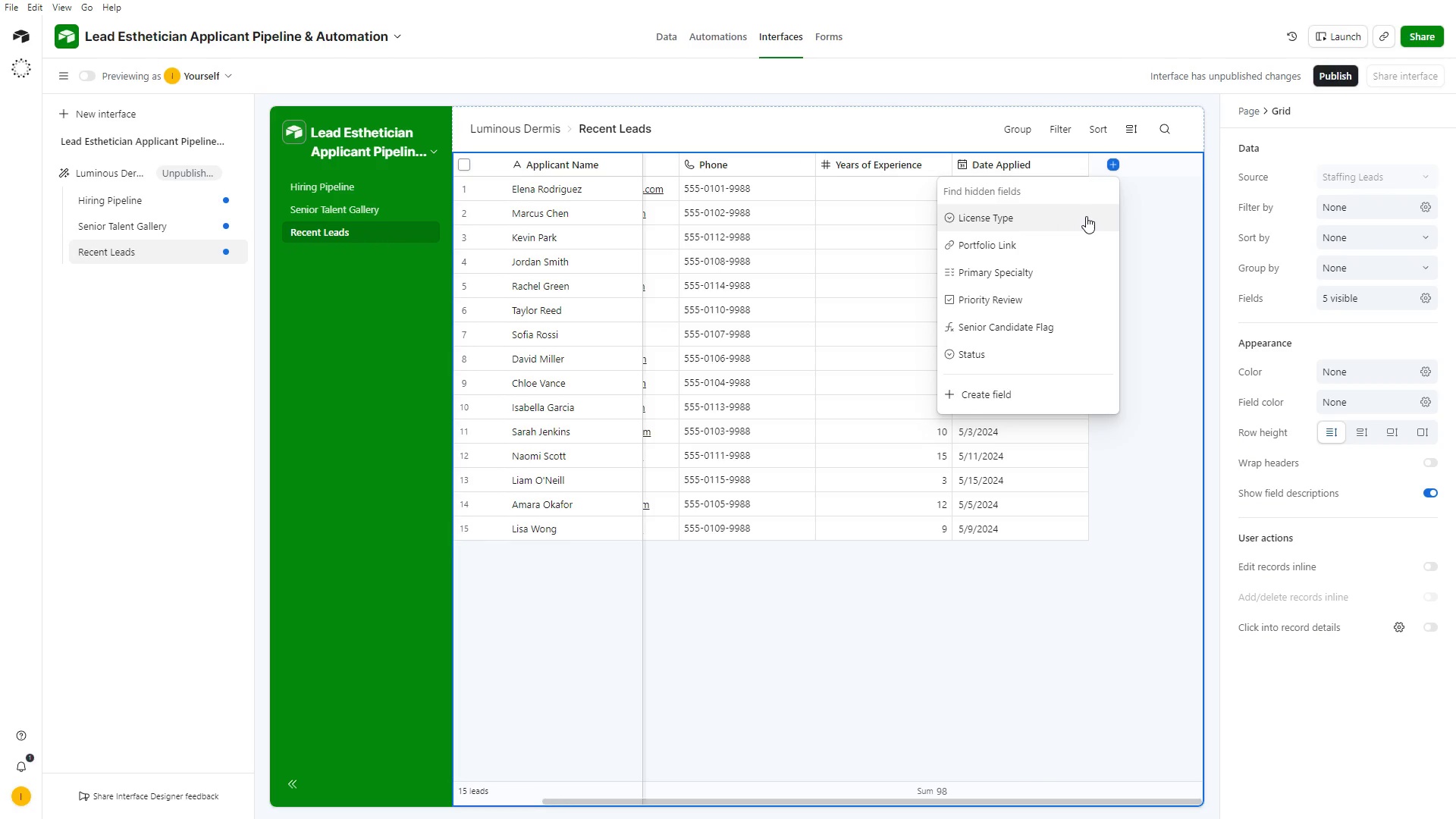 
left_click([1086, 216])
 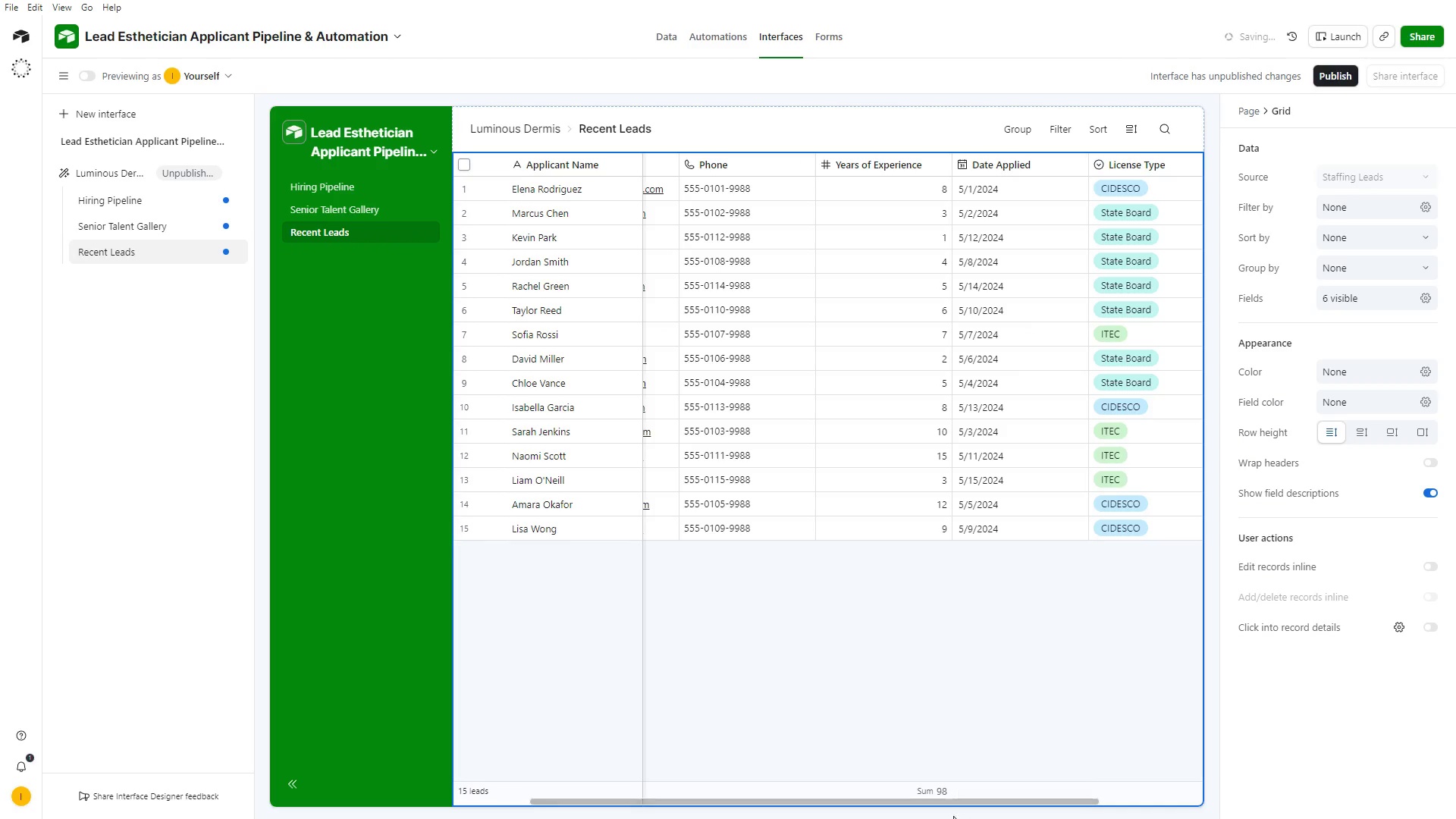 
left_click_drag(start_coordinate=[959, 799], to_coordinate=[1110, 789])
 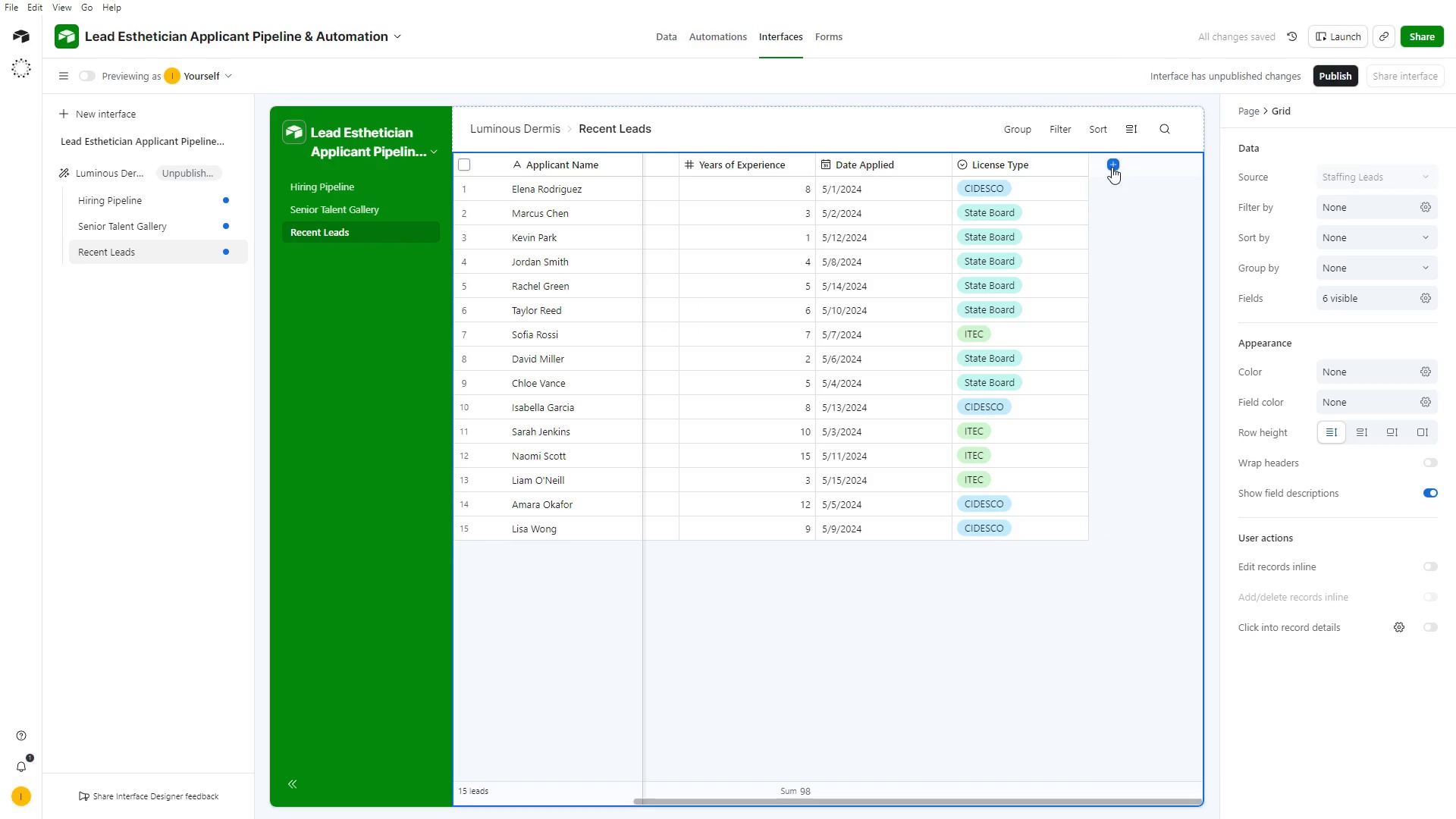 
left_click_drag(start_coordinate=[1114, 165], to_coordinate=[1109, 174])
 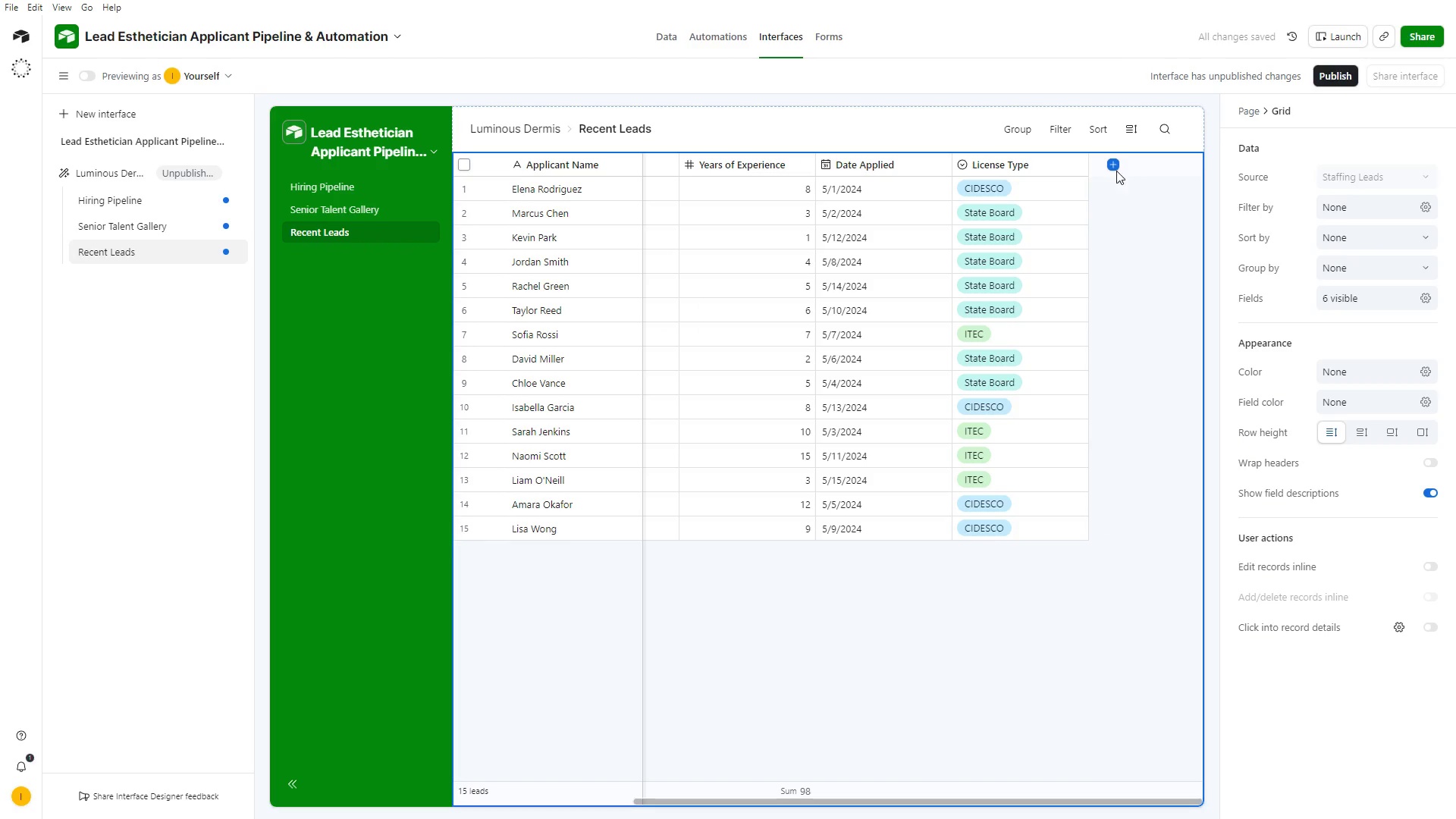 
left_click([1110, 165])
 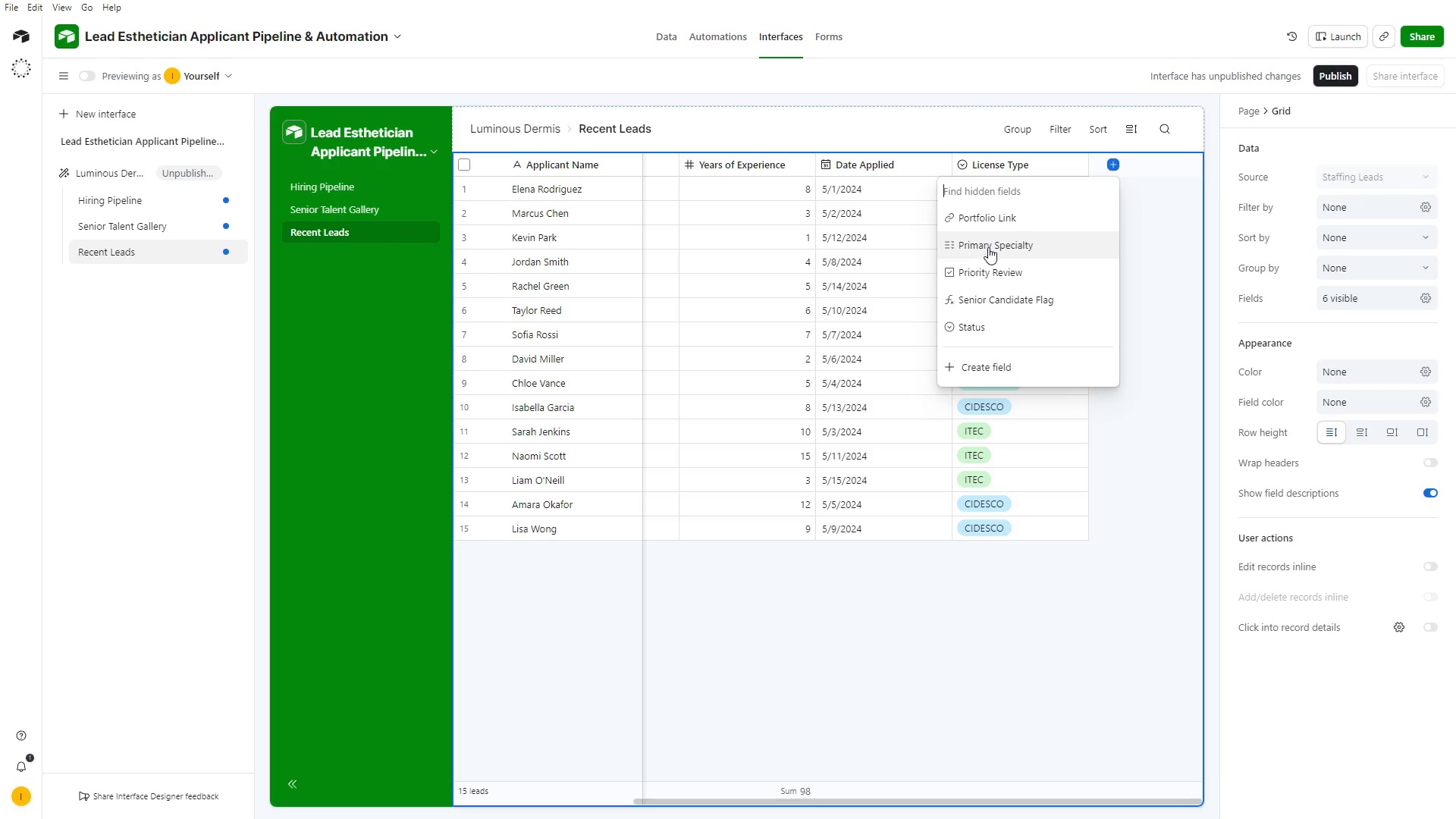 
scroll: coordinate [998, 246], scroll_direction: up, amount: 2.0
 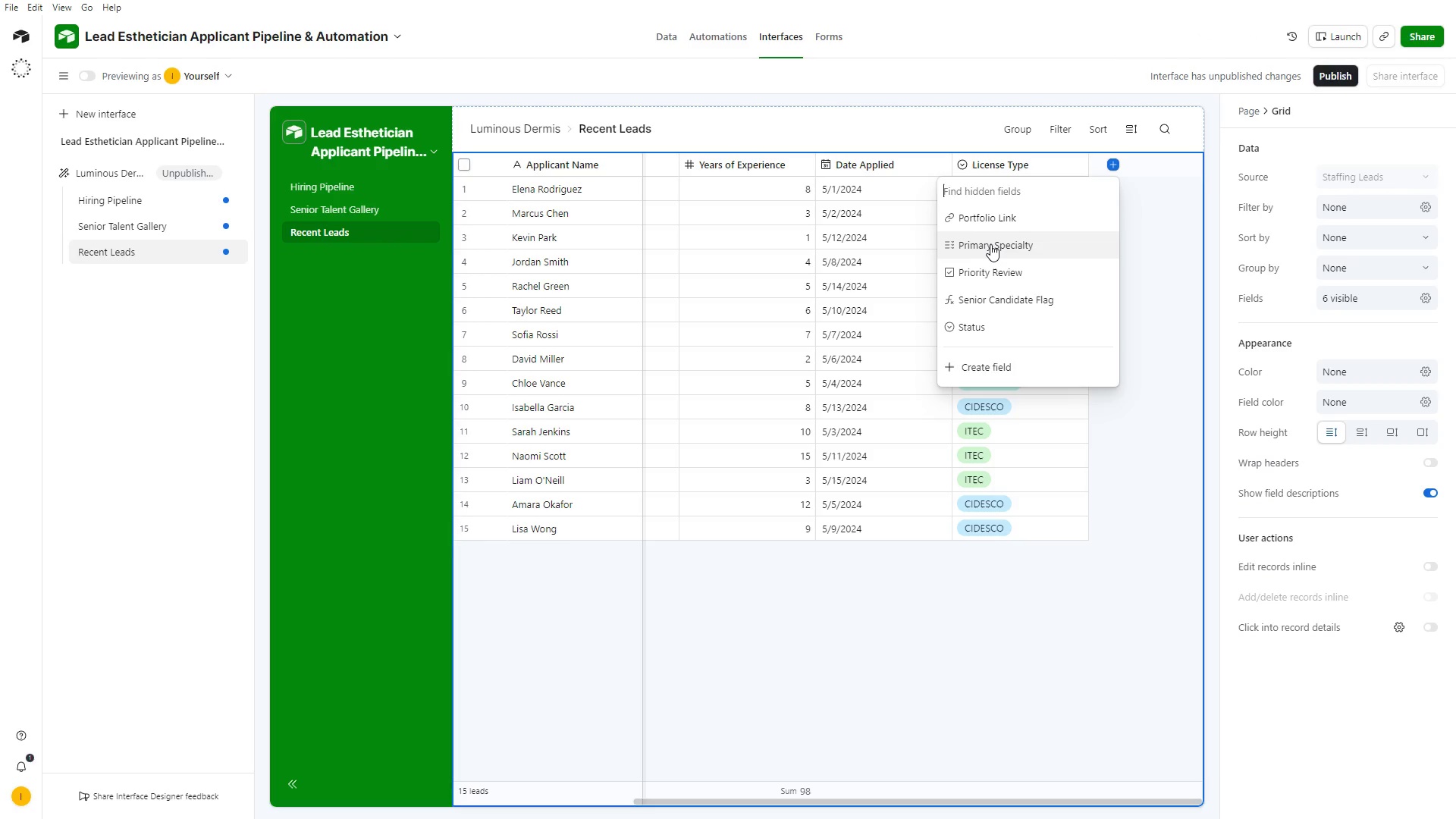 
left_click([990, 244])
 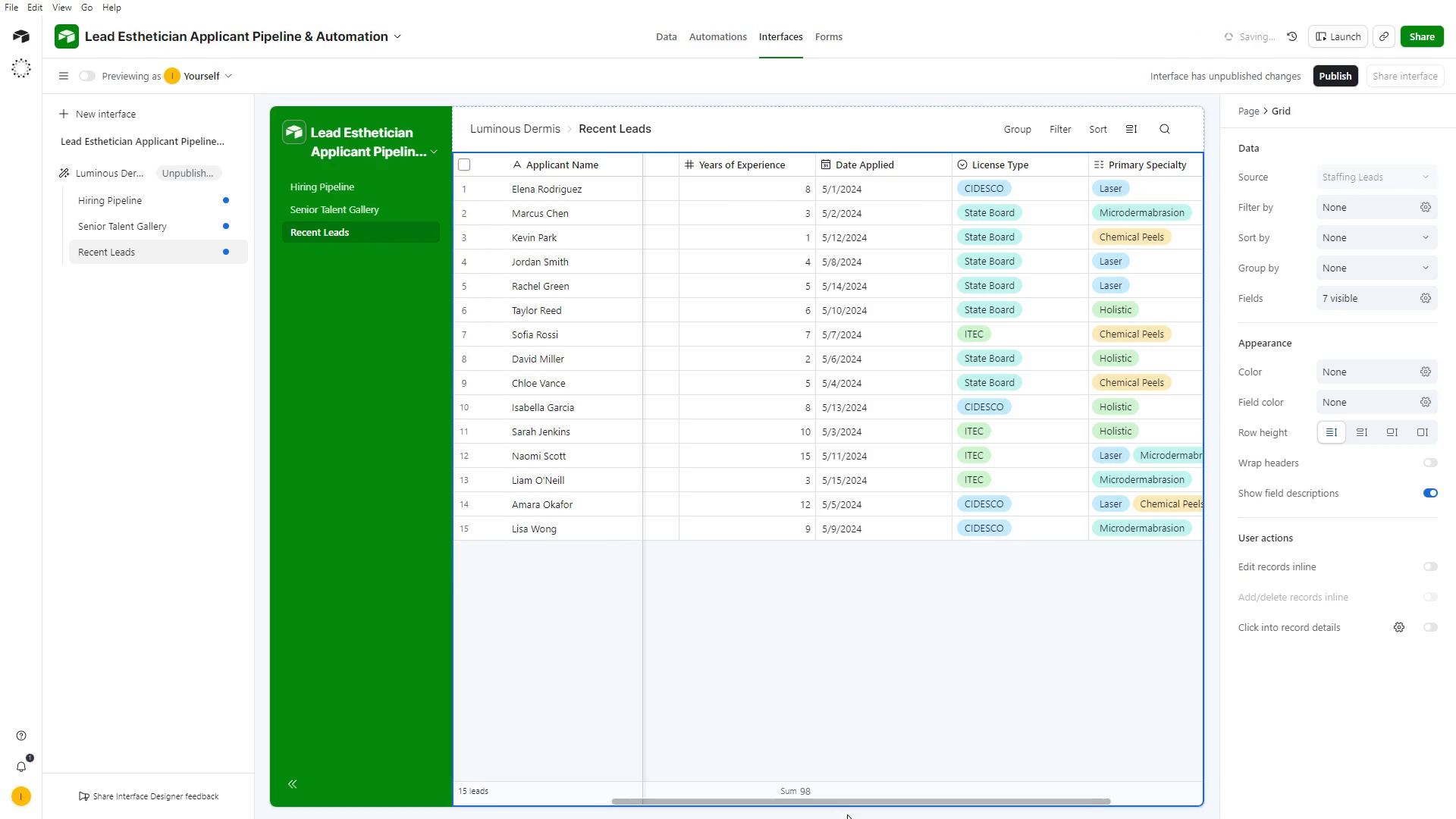 
left_click_drag(start_coordinate=[853, 799], to_coordinate=[1024, 741])
 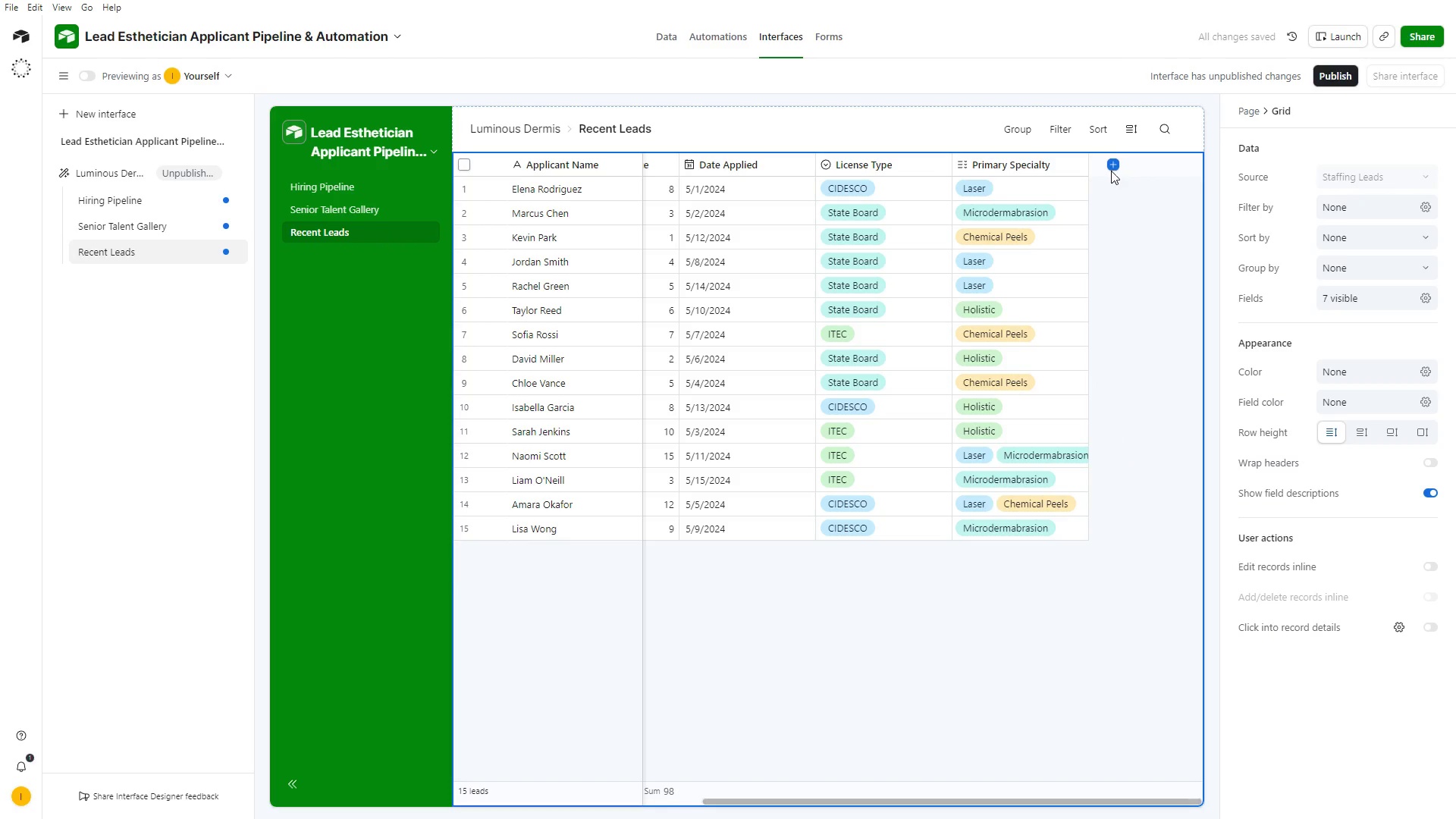 
left_click([1112, 168])
 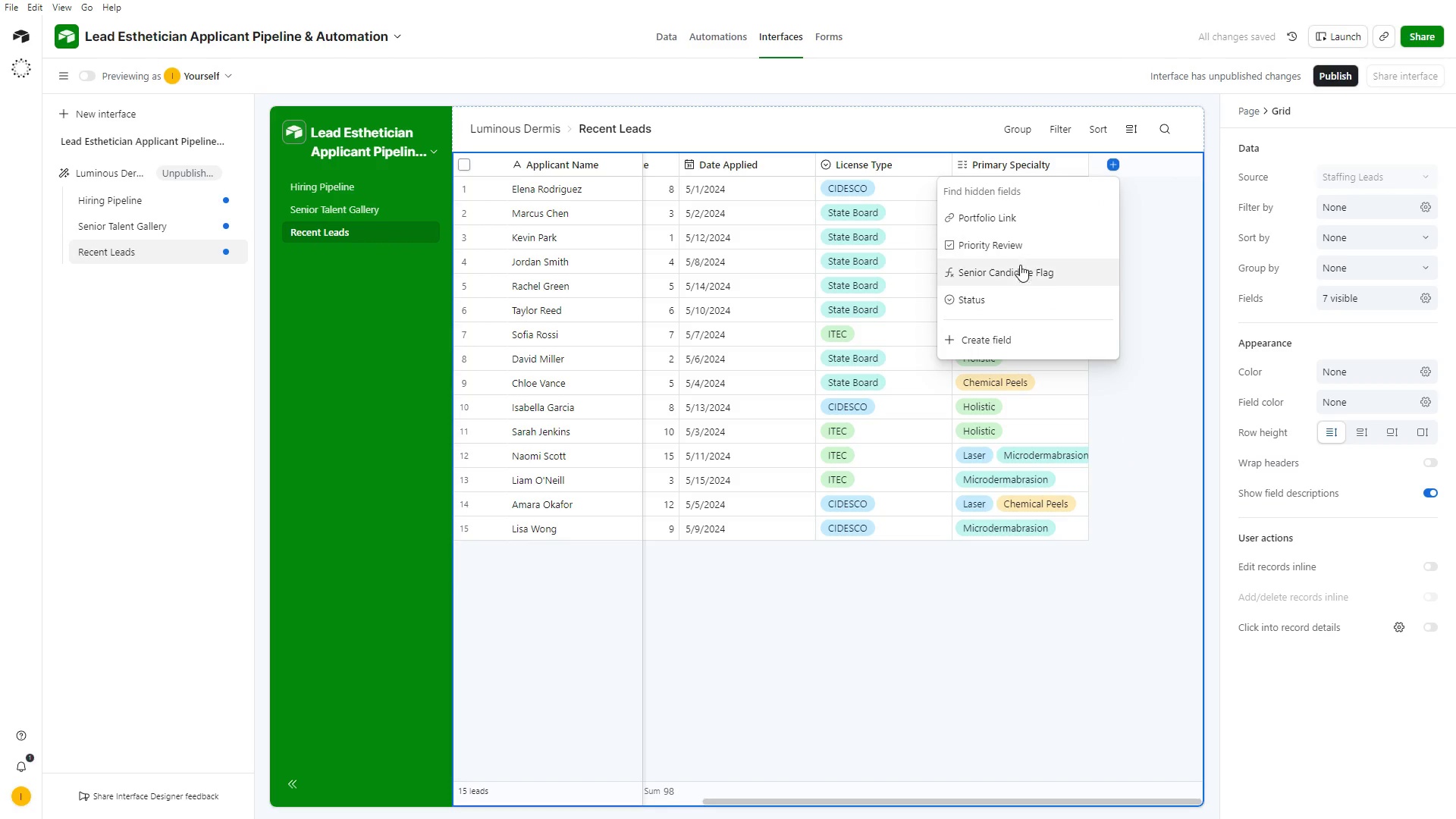 
scroll: coordinate [1013, 271], scroll_direction: up, amount: 2.0
 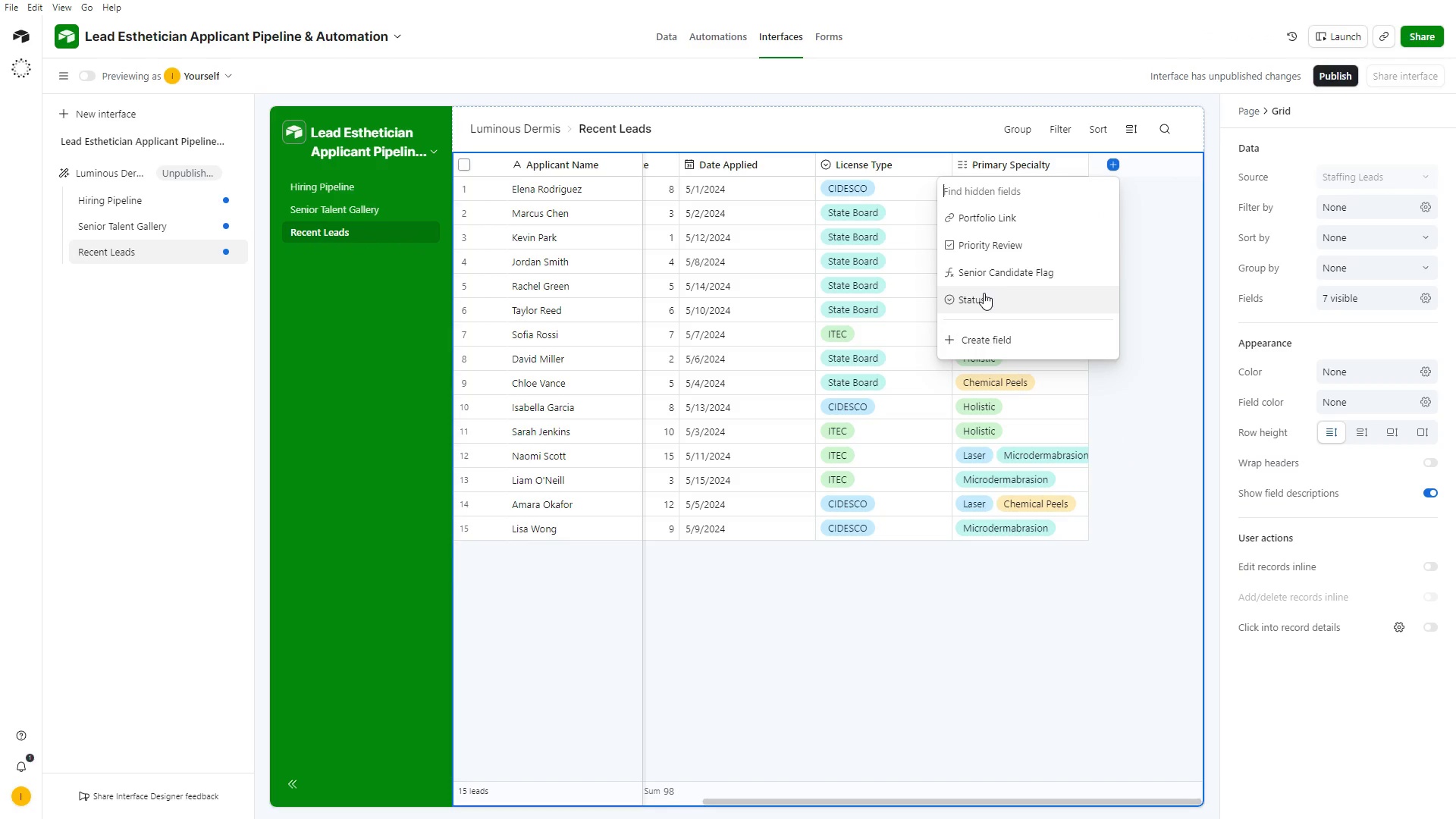 
left_click([986, 309])
 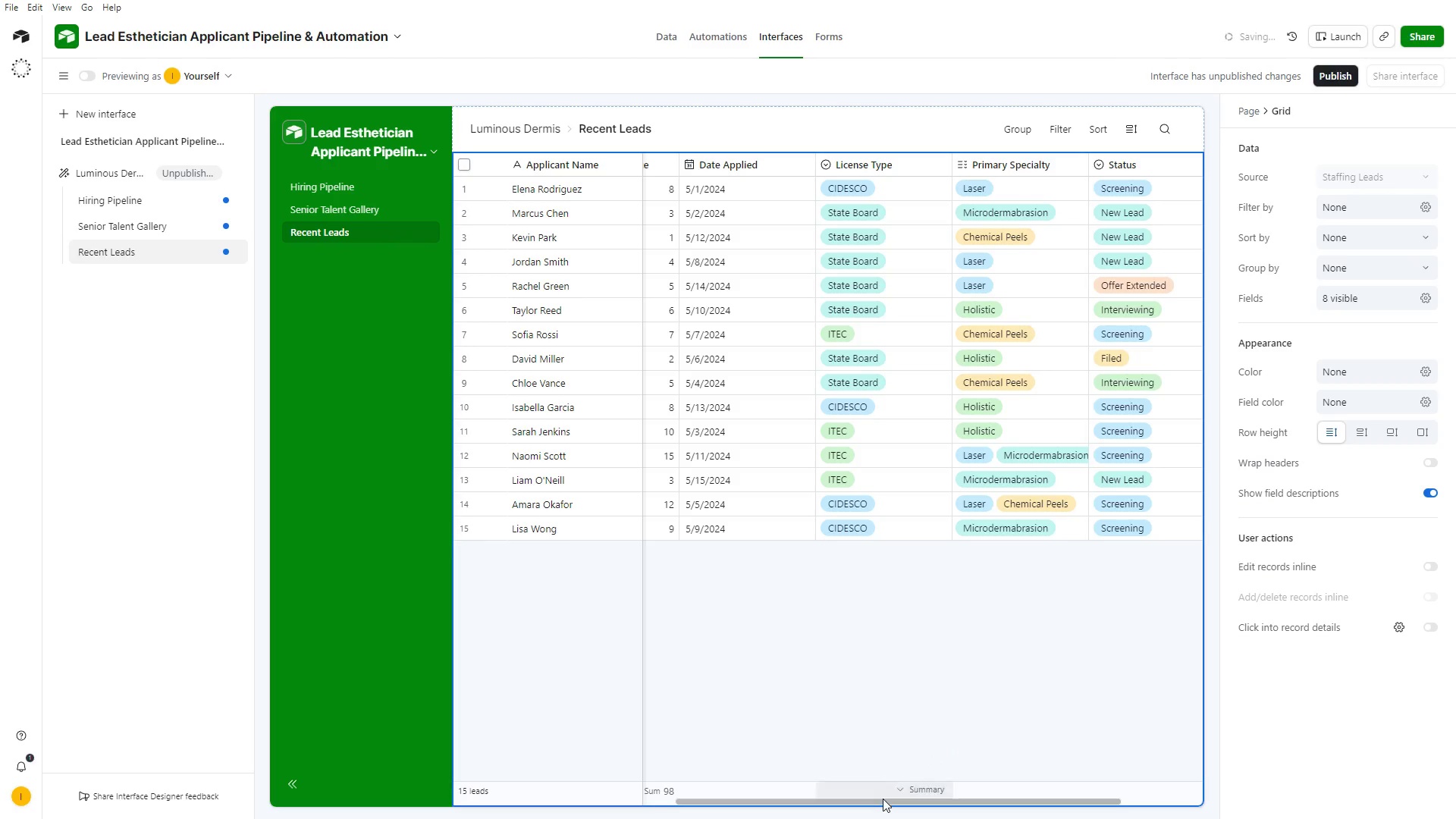 
left_click_drag(start_coordinate=[886, 800], to_coordinate=[1085, 731])
 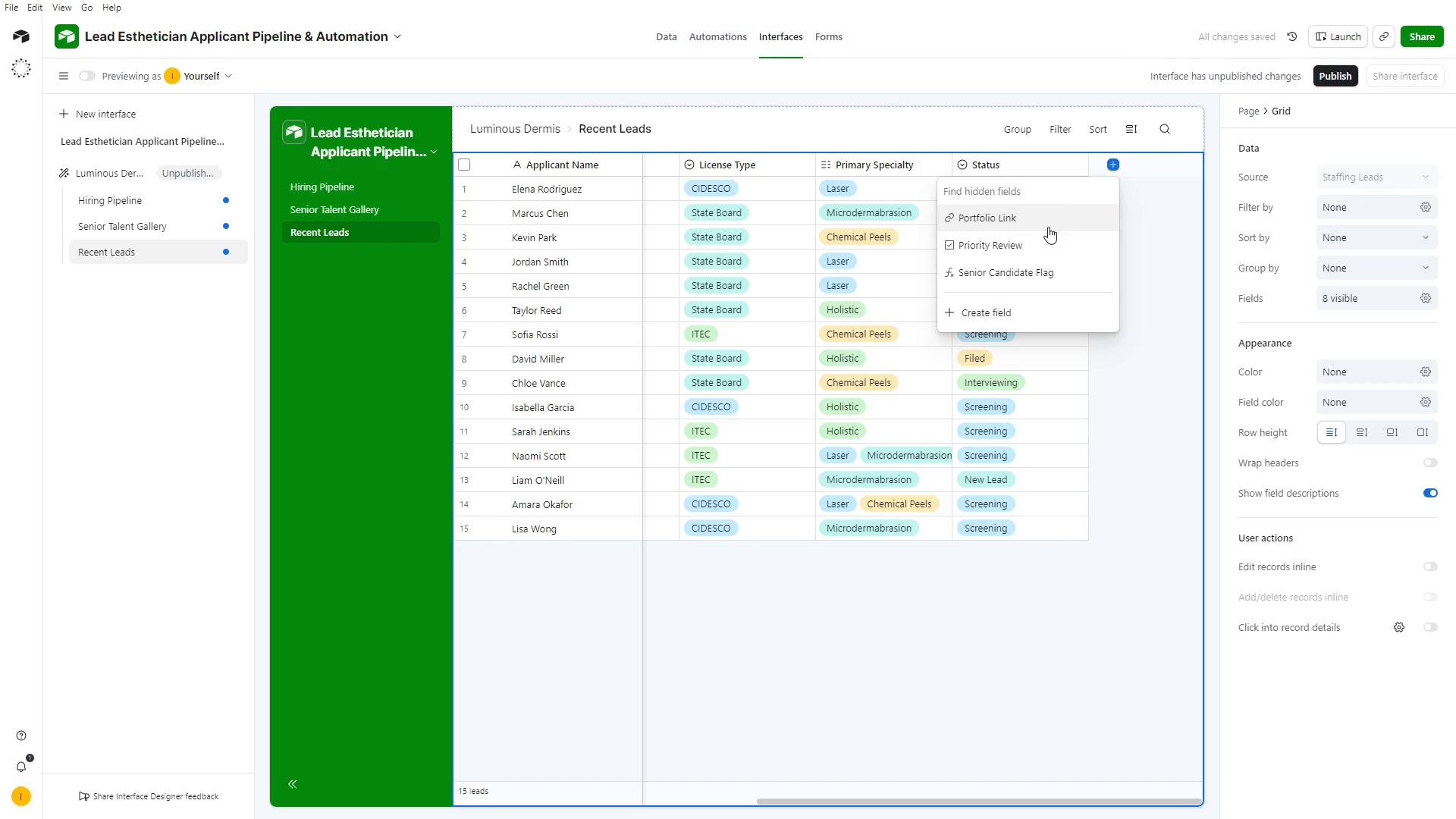 
left_click([1048, 227])
 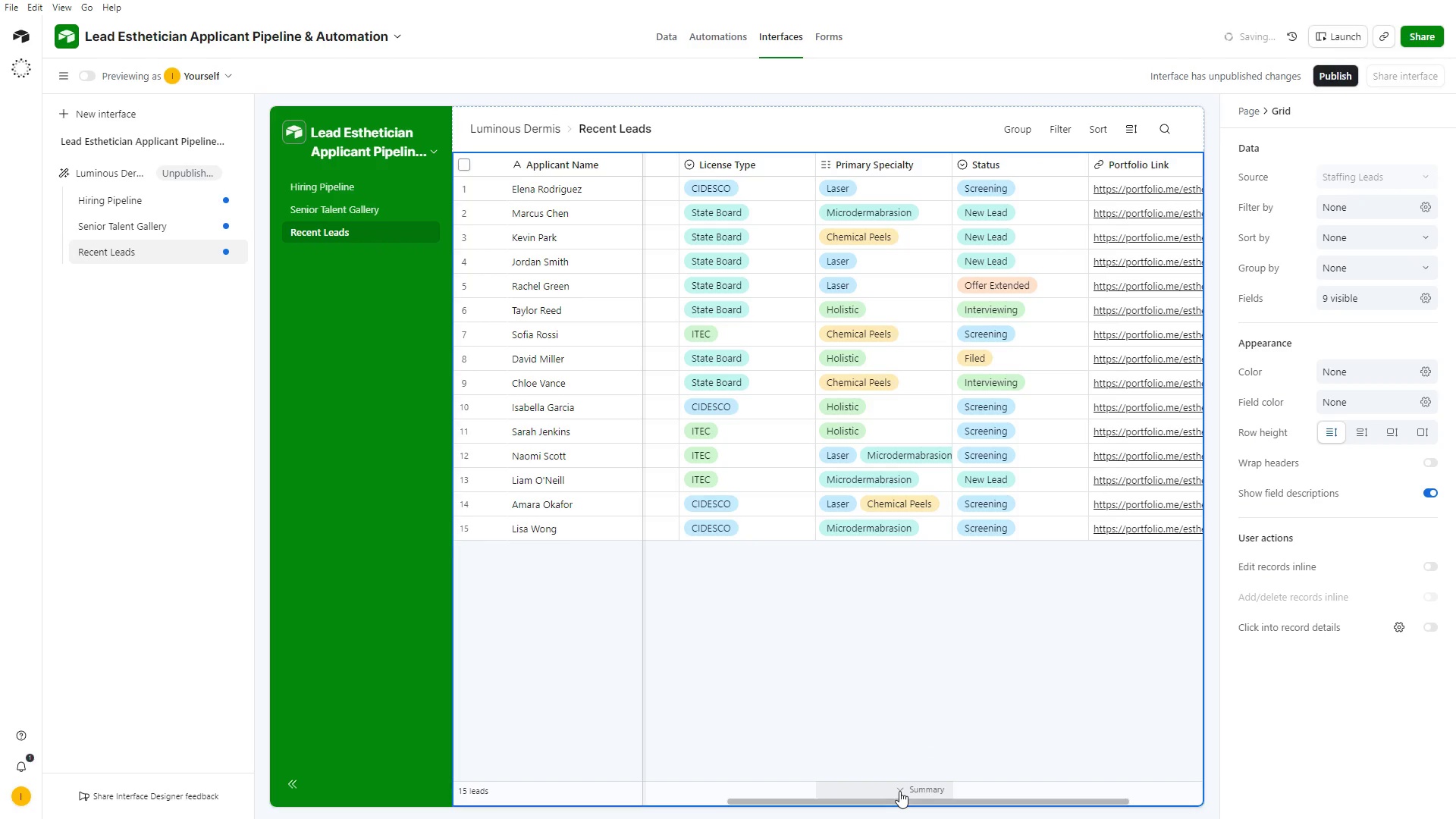 
left_click_drag(start_coordinate=[901, 803], to_coordinate=[1081, 757])
 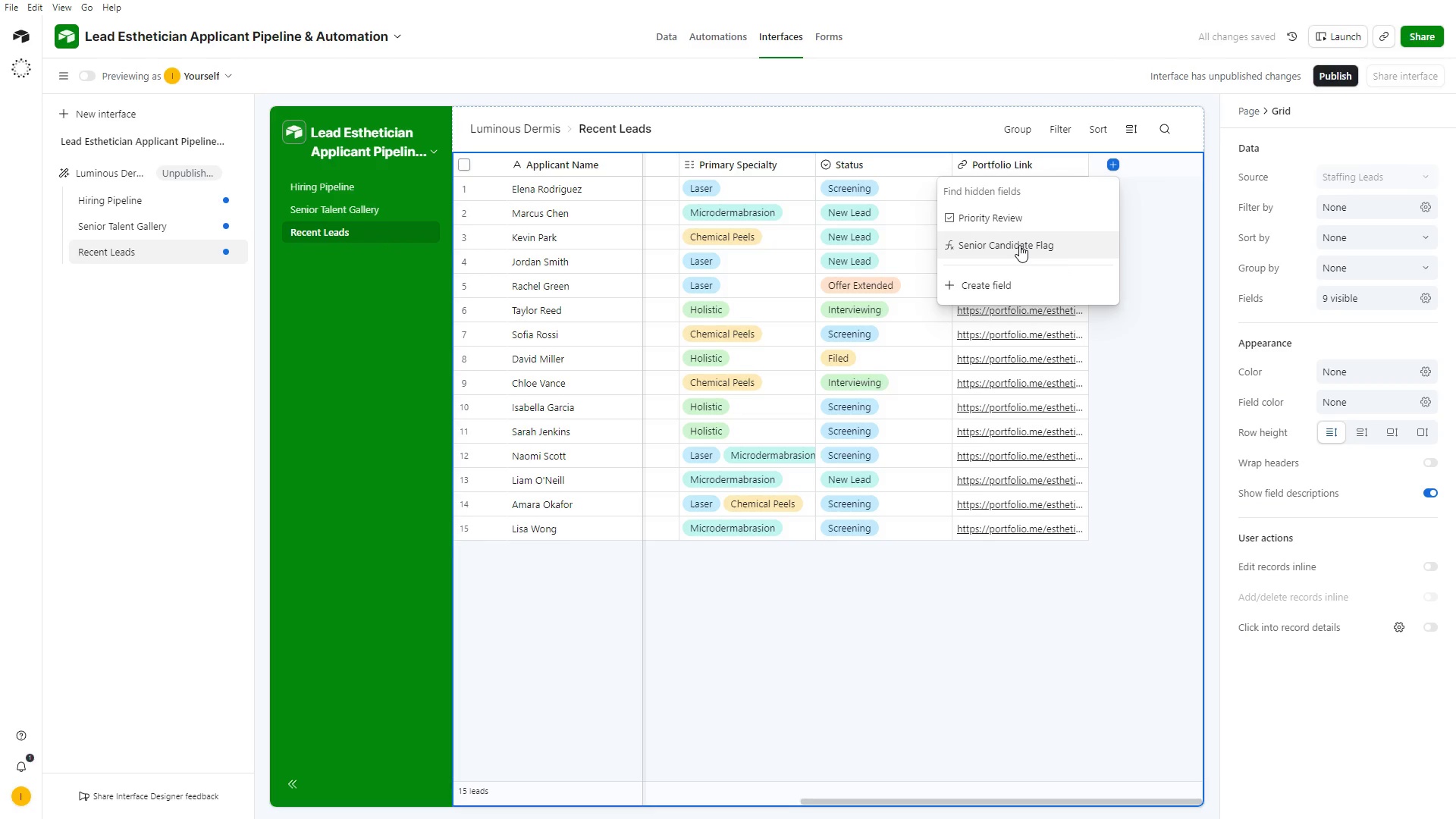 
left_click([1019, 245])
 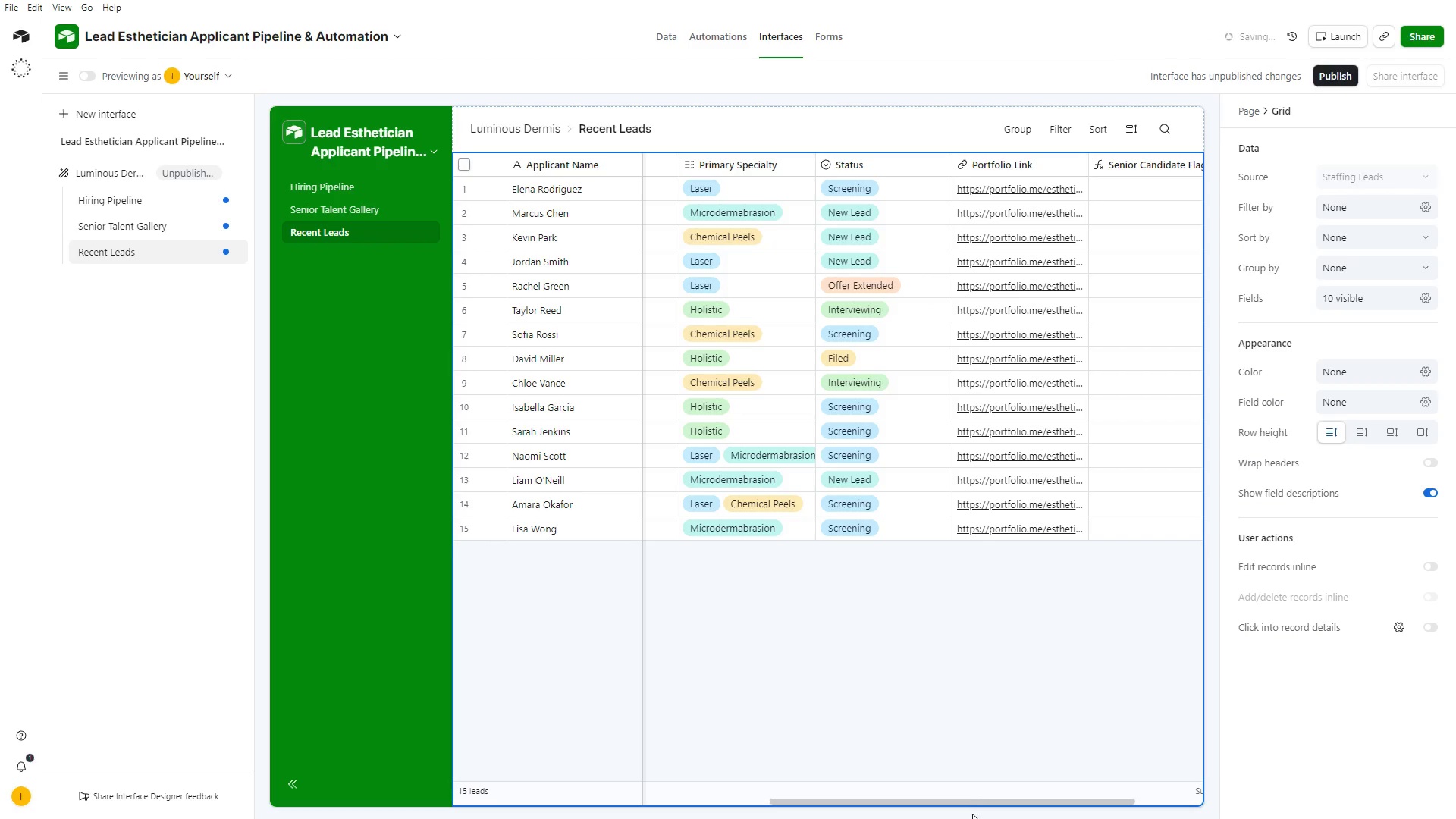 
left_click_drag(start_coordinate=[963, 804], to_coordinate=[1076, 781])
 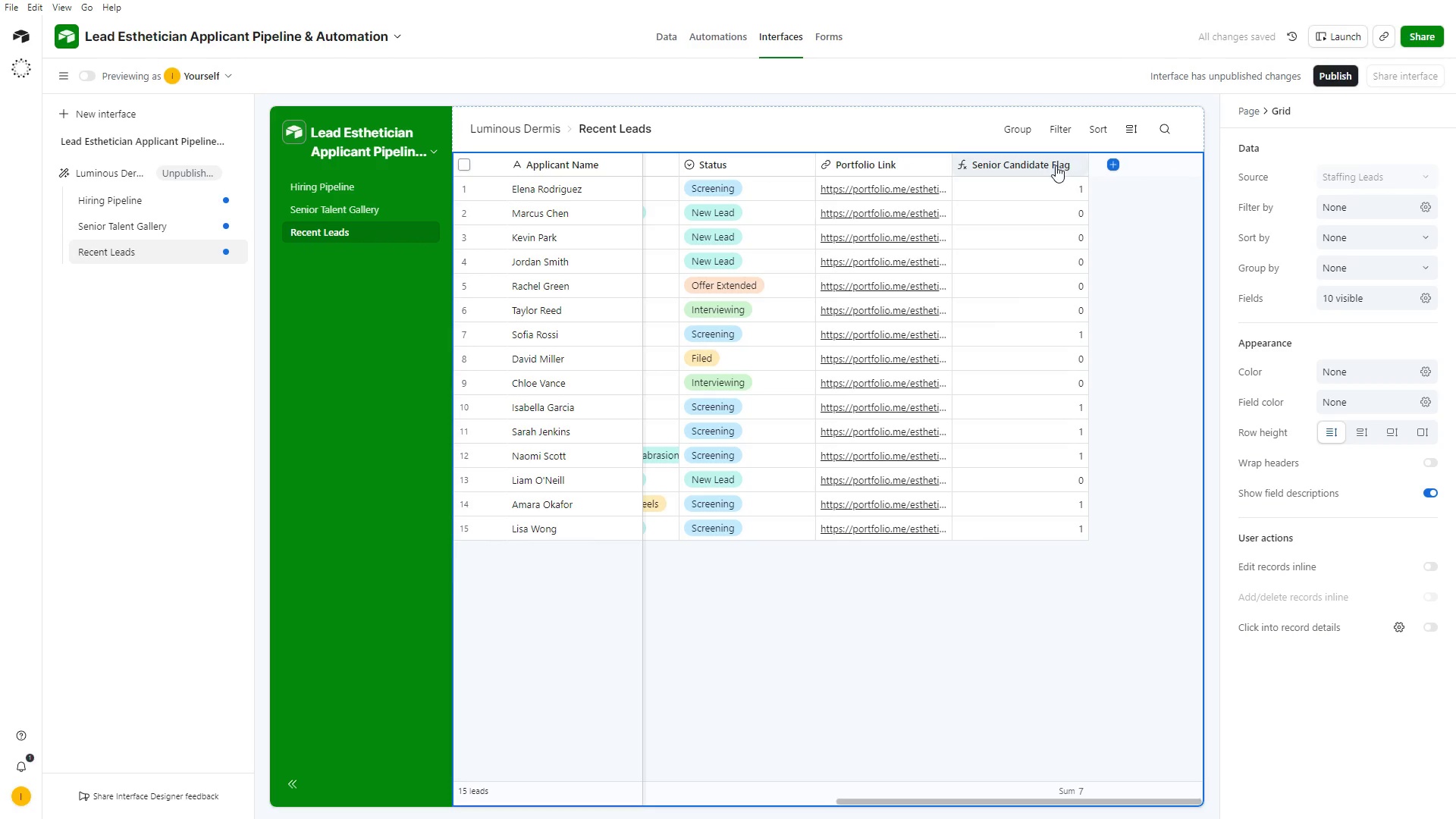 
left_click([1112, 166])
 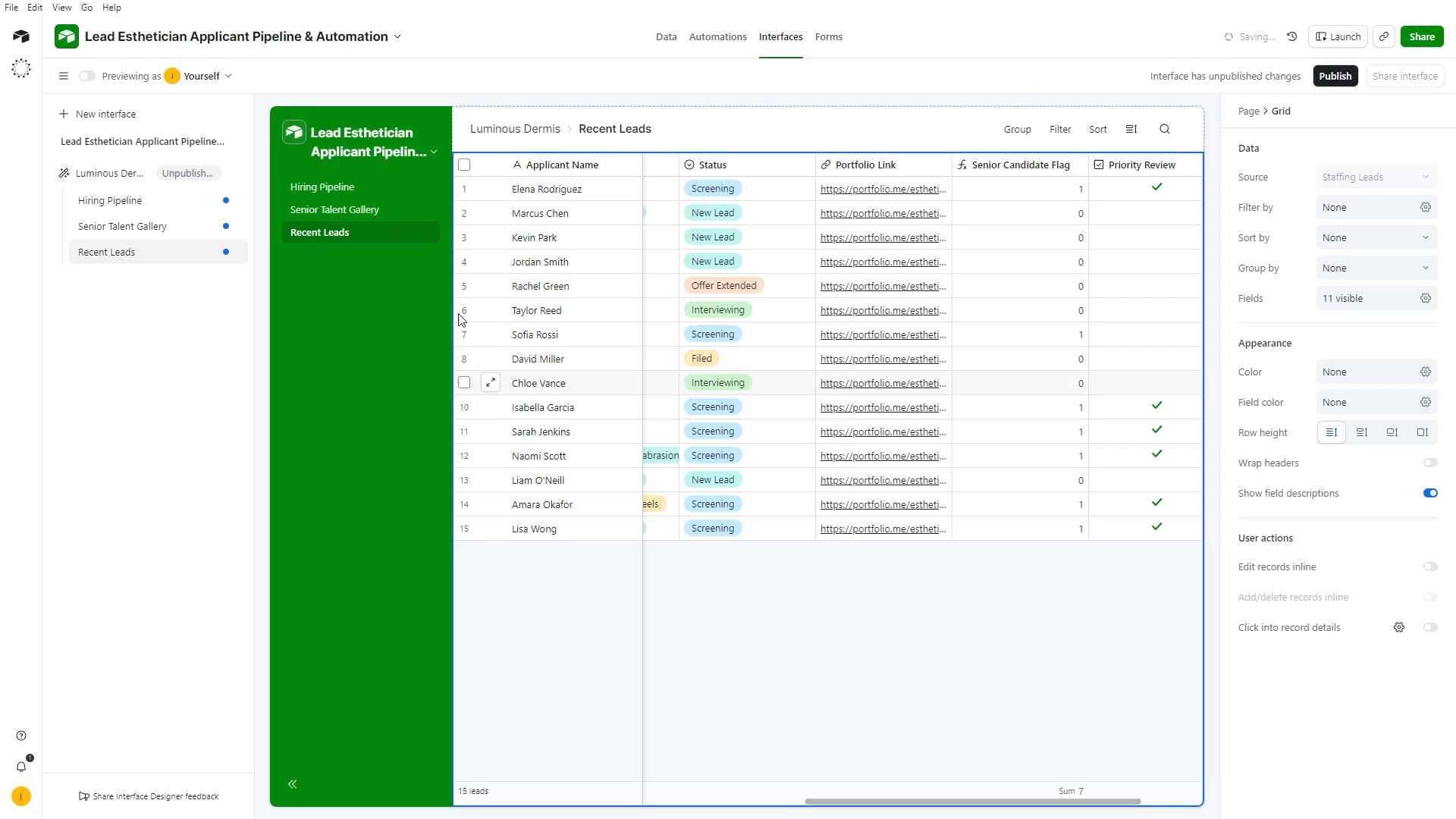 
left_click([88, 74])
 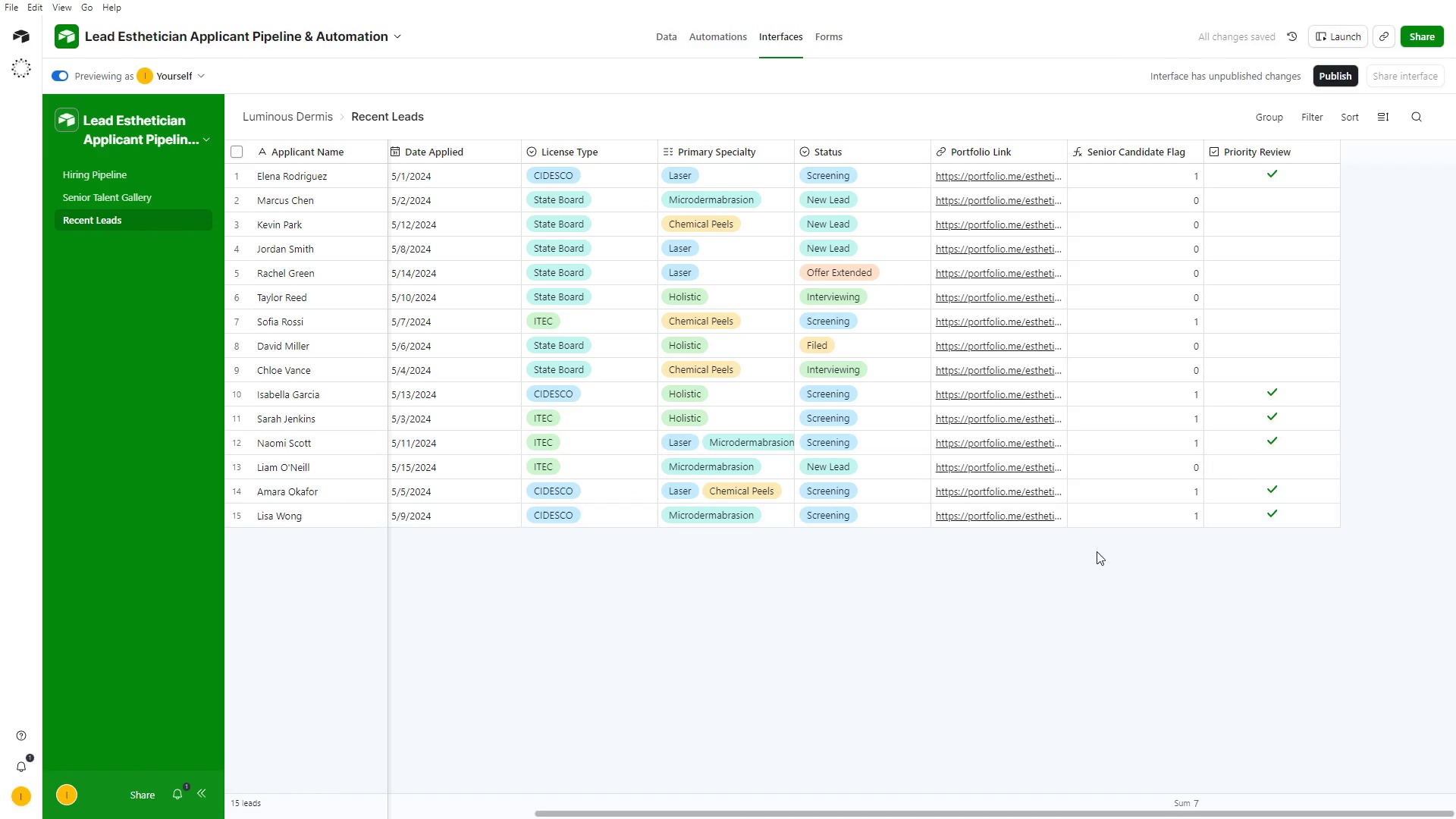 
scroll: coordinate [1114, 558], scroll_direction: up, amount: 6.0
 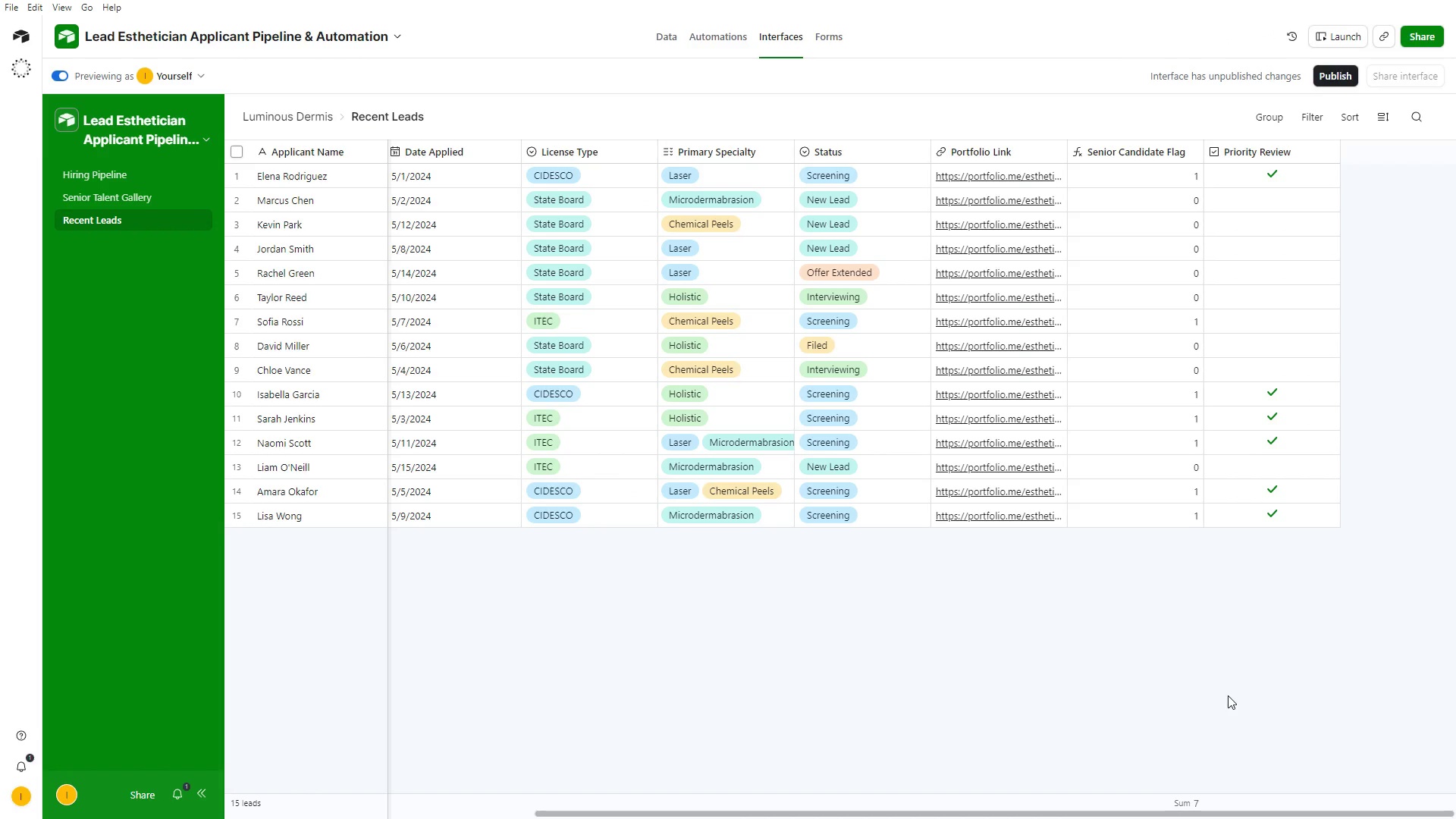 
wait(13.42)
 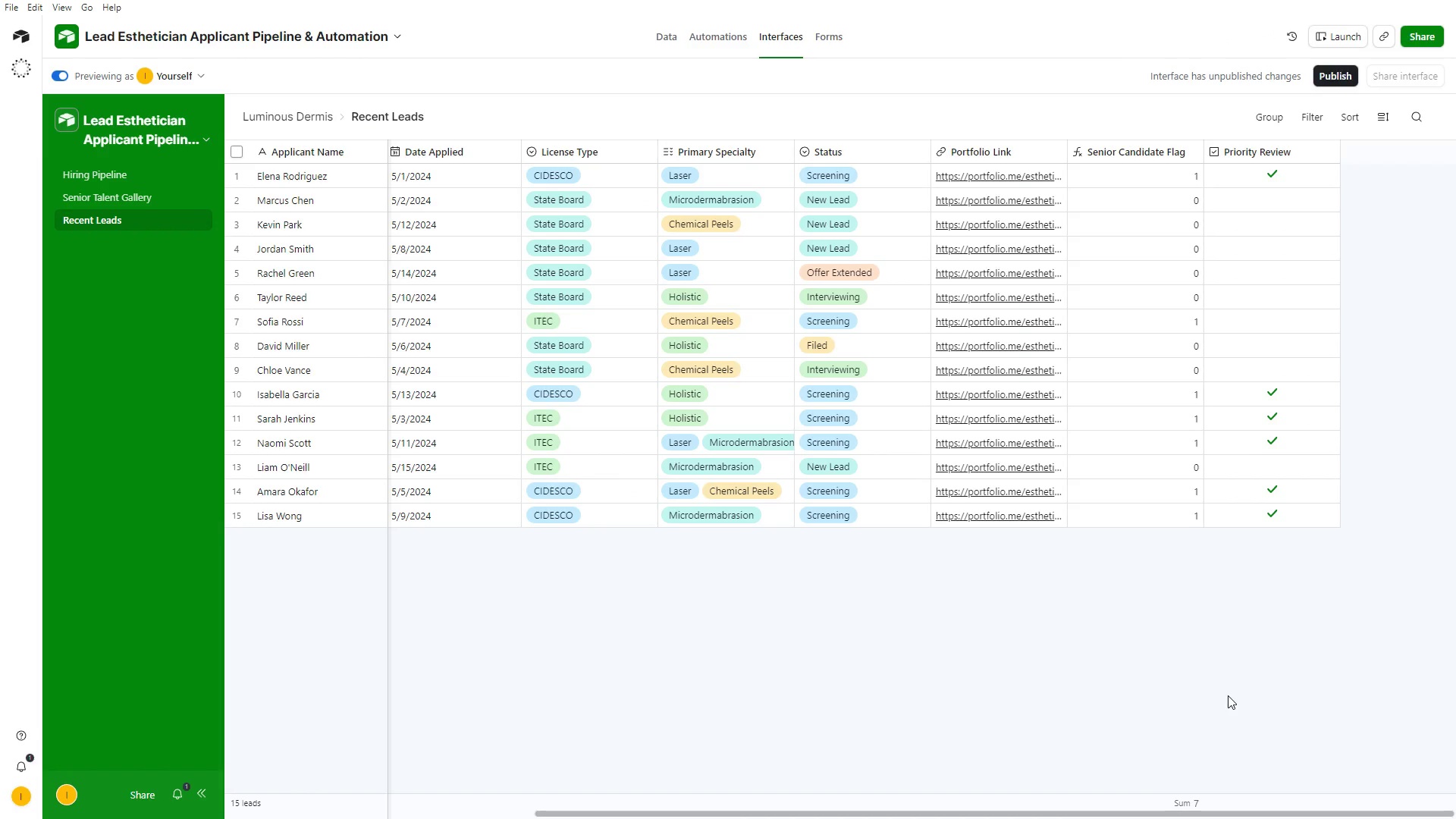 
left_click_drag(start_coordinate=[1050, 813], to_coordinate=[996, 796])
 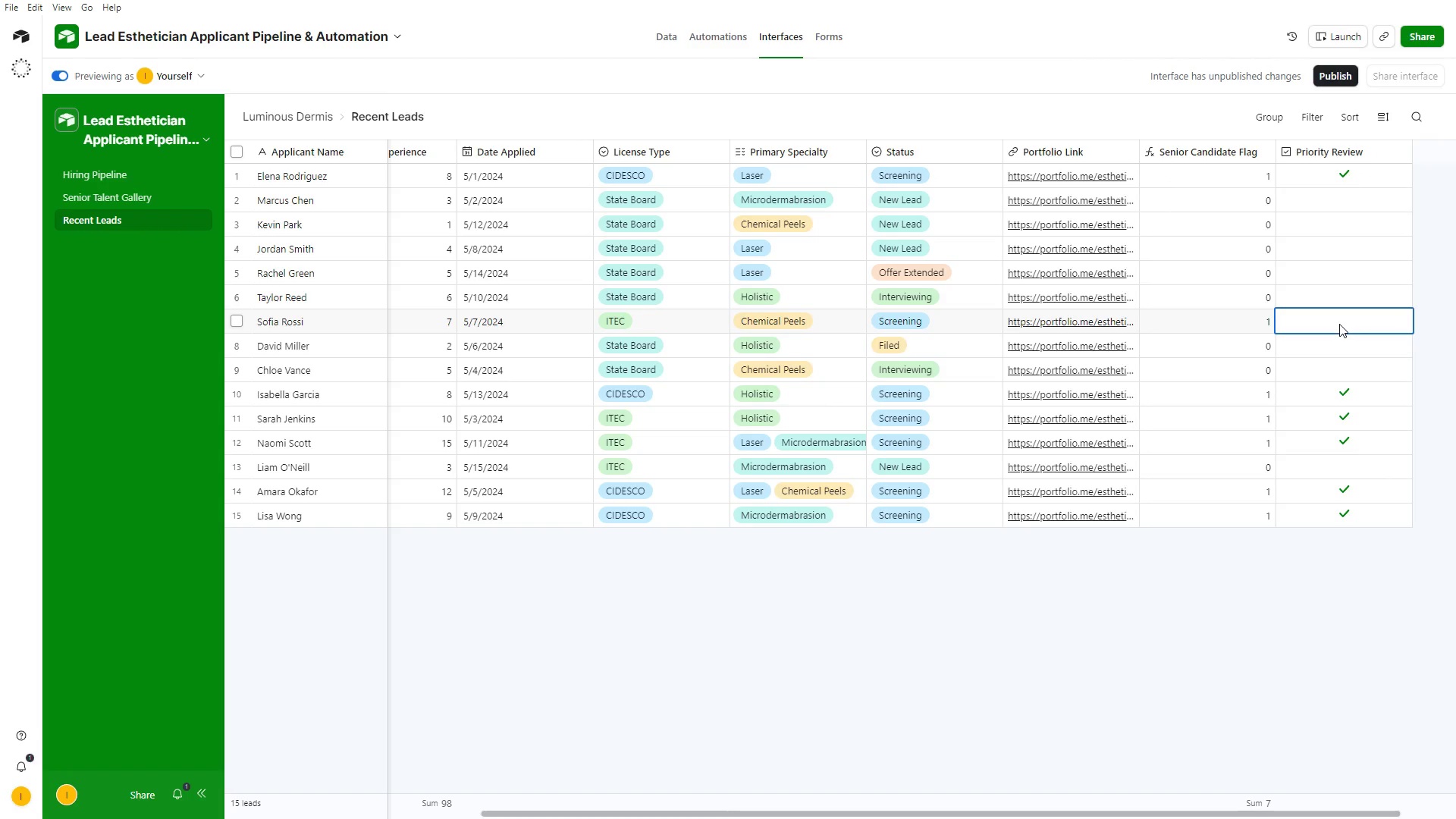 
double_click([1340, 321])
 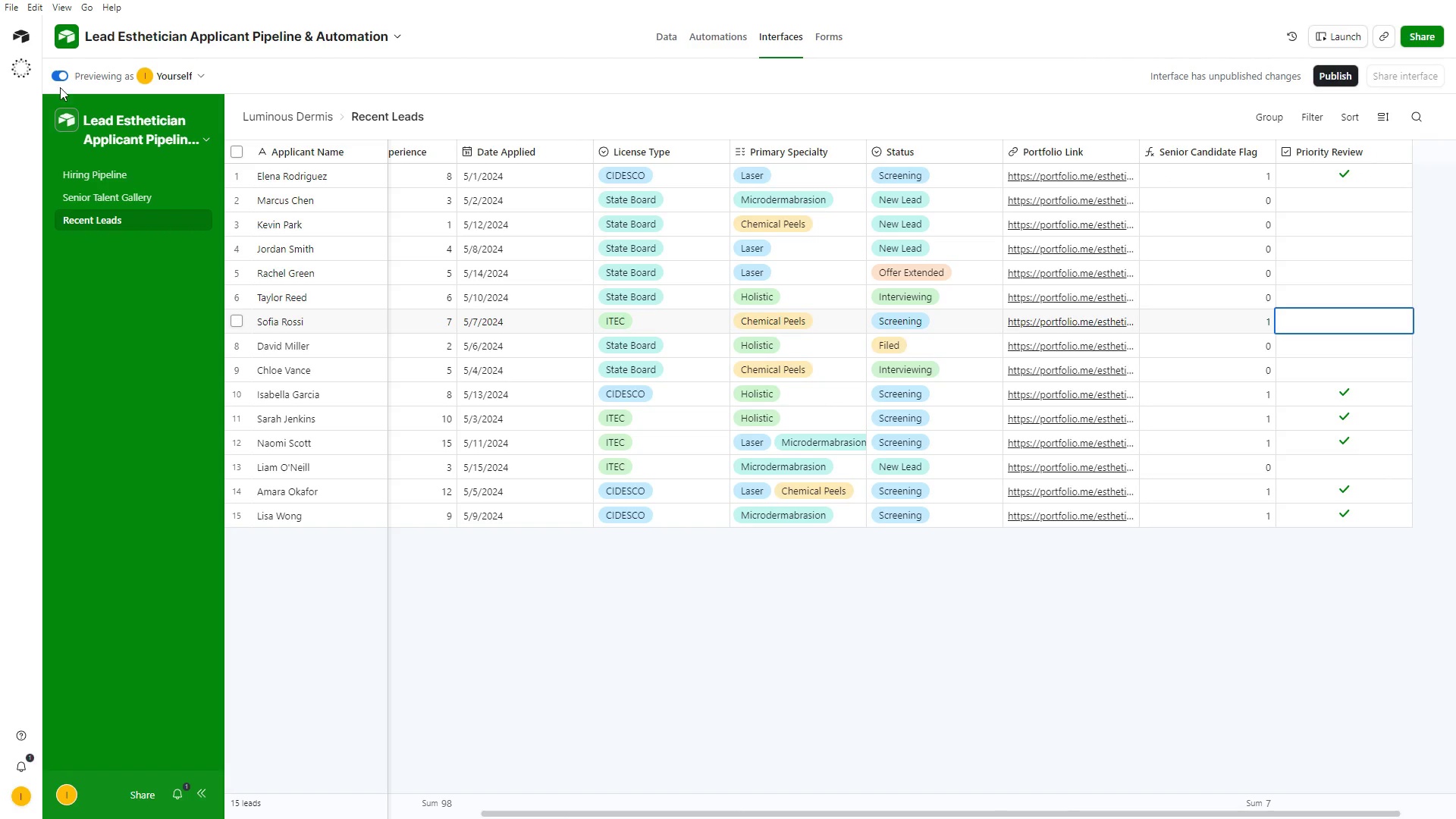 
left_click([61, 77])
 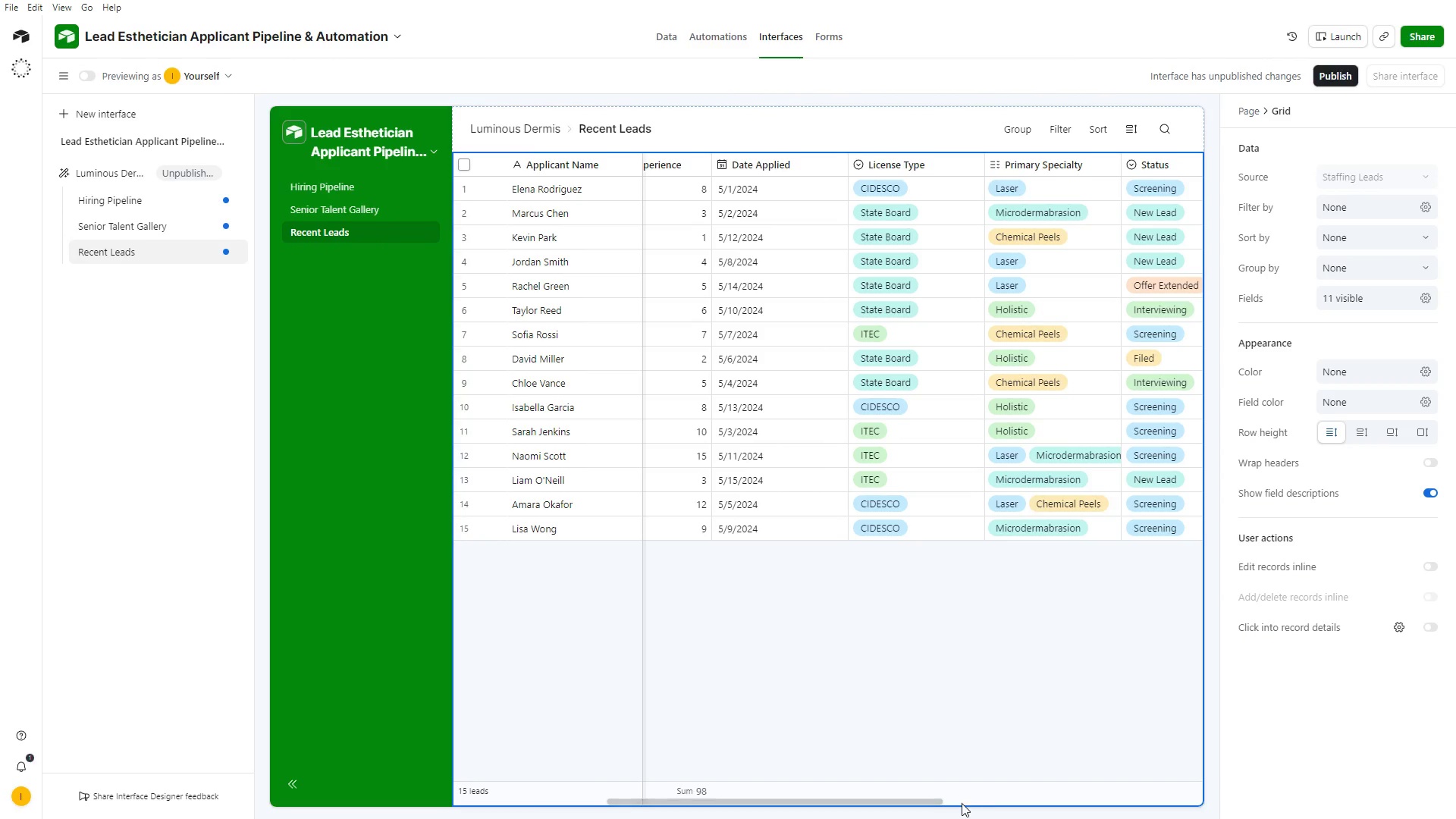 
left_click_drag(start_coordinate=[929, 802], to_coordinate=[1164, 755])
 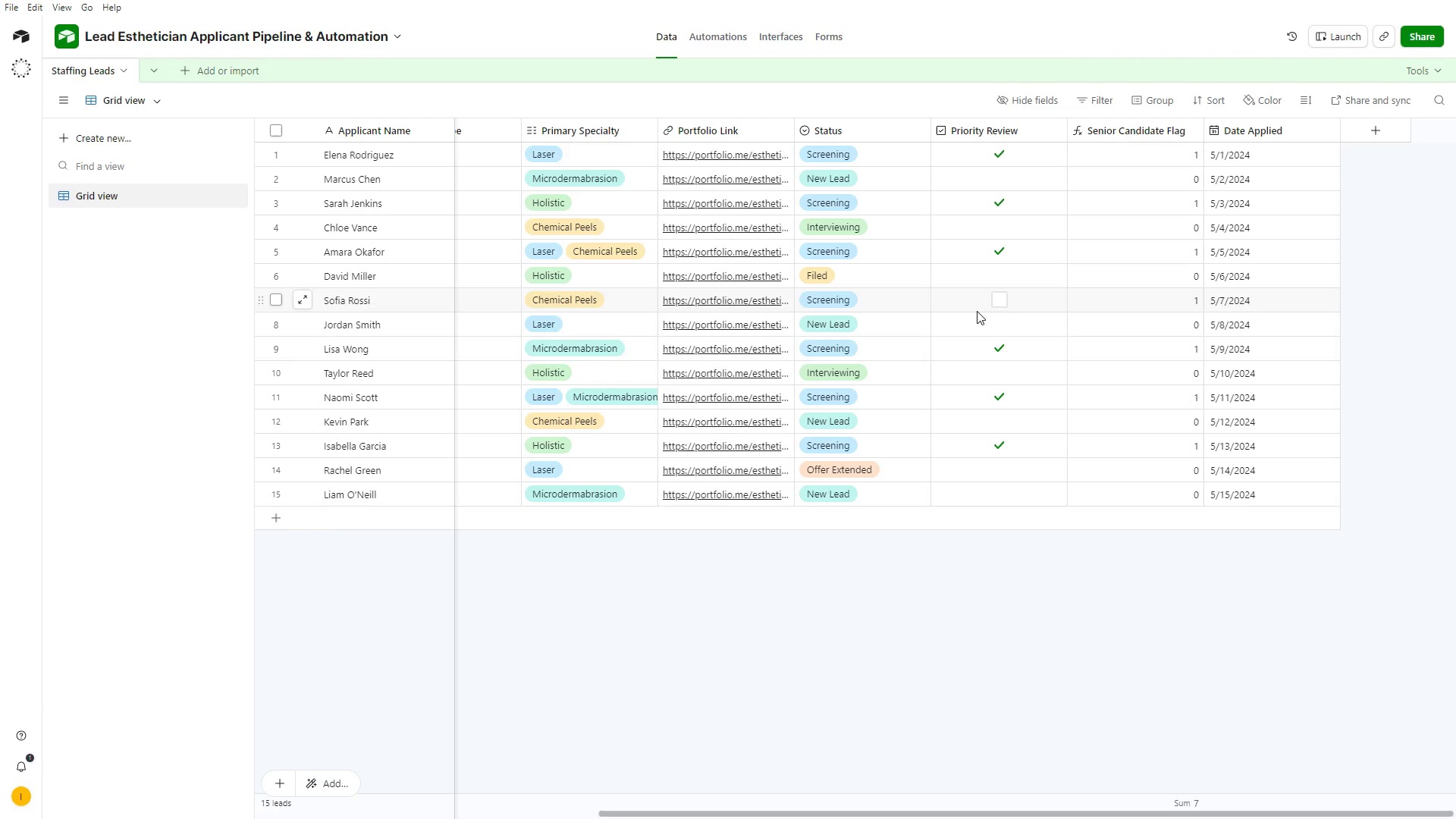 
left_click_drag(start_coordinate=[908, 814], to_coordinate=[809, 808])
 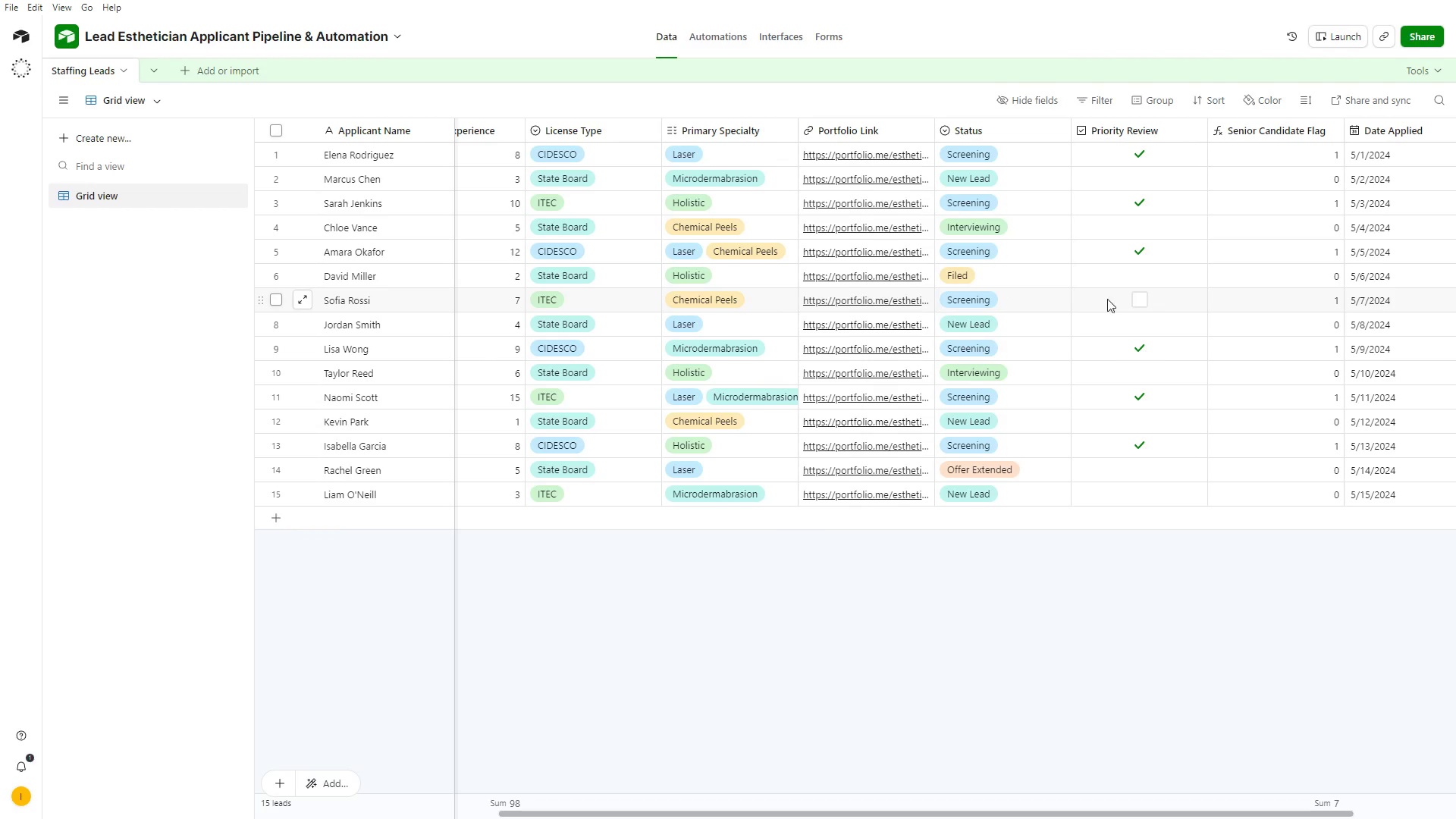 
left_click([1140, 302])
 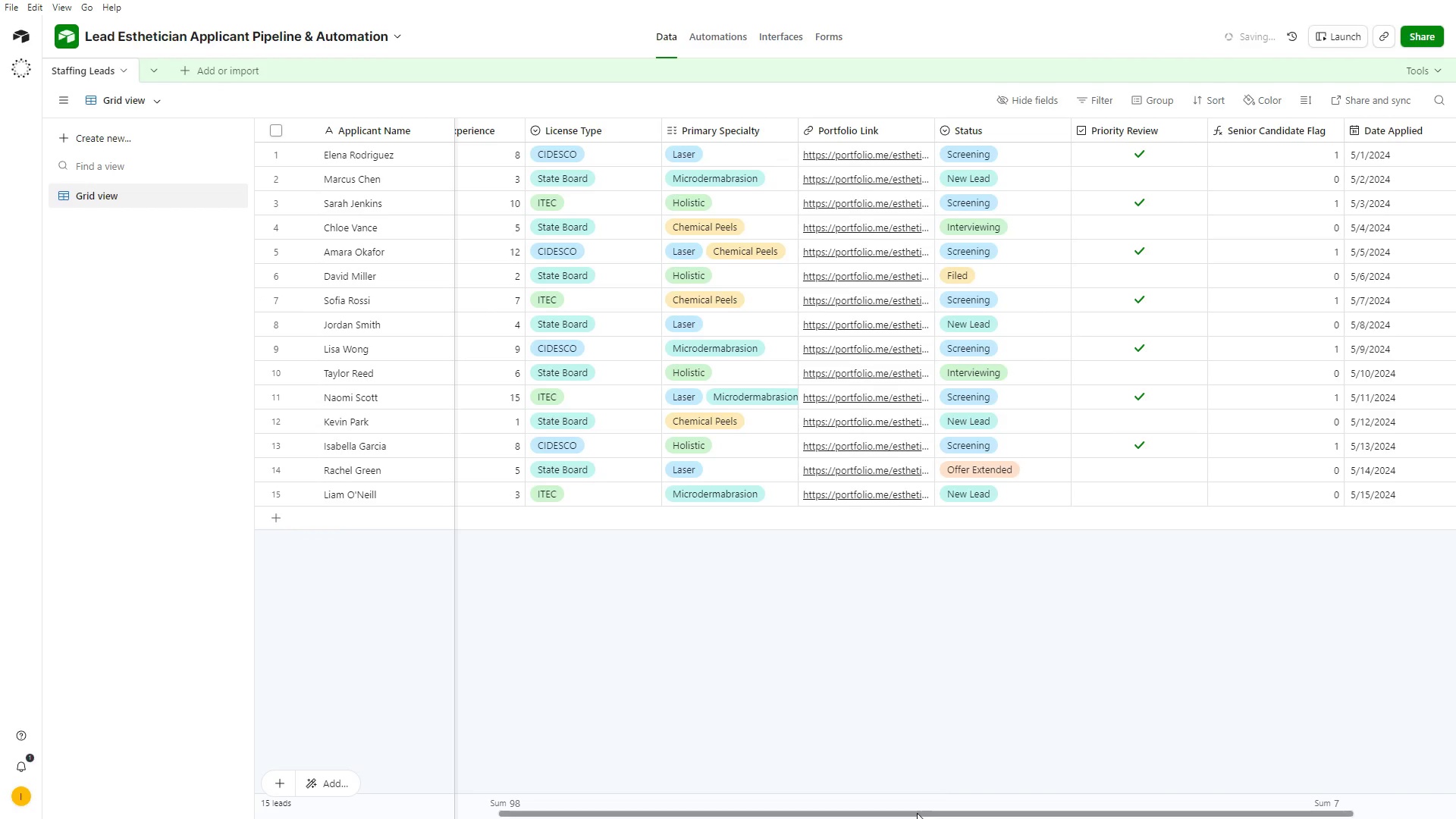 
left_click_drag(start_coordinate=[919, 817], to_coordinate=[1265, 774])
 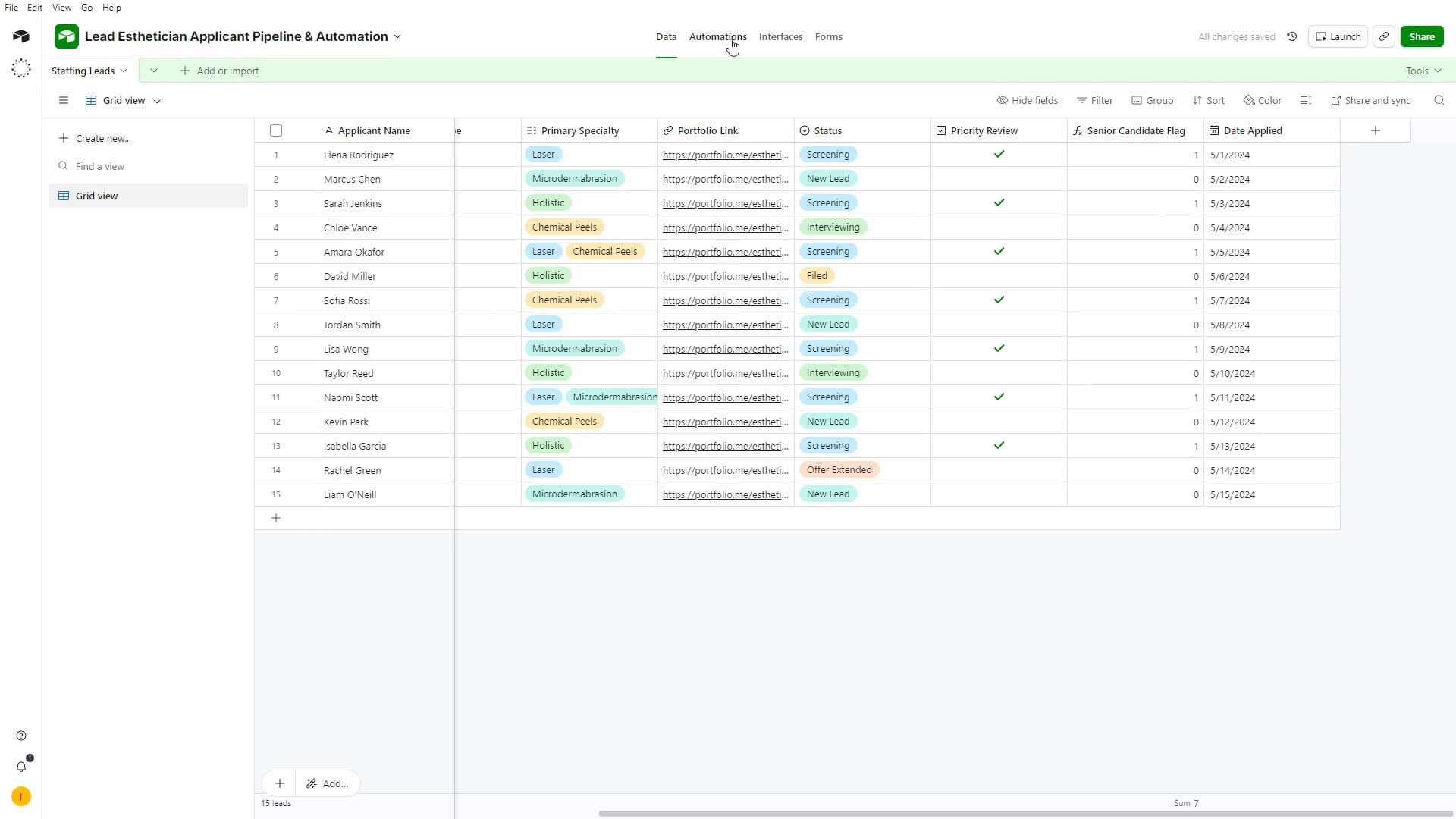 
left_click([731, 37])
 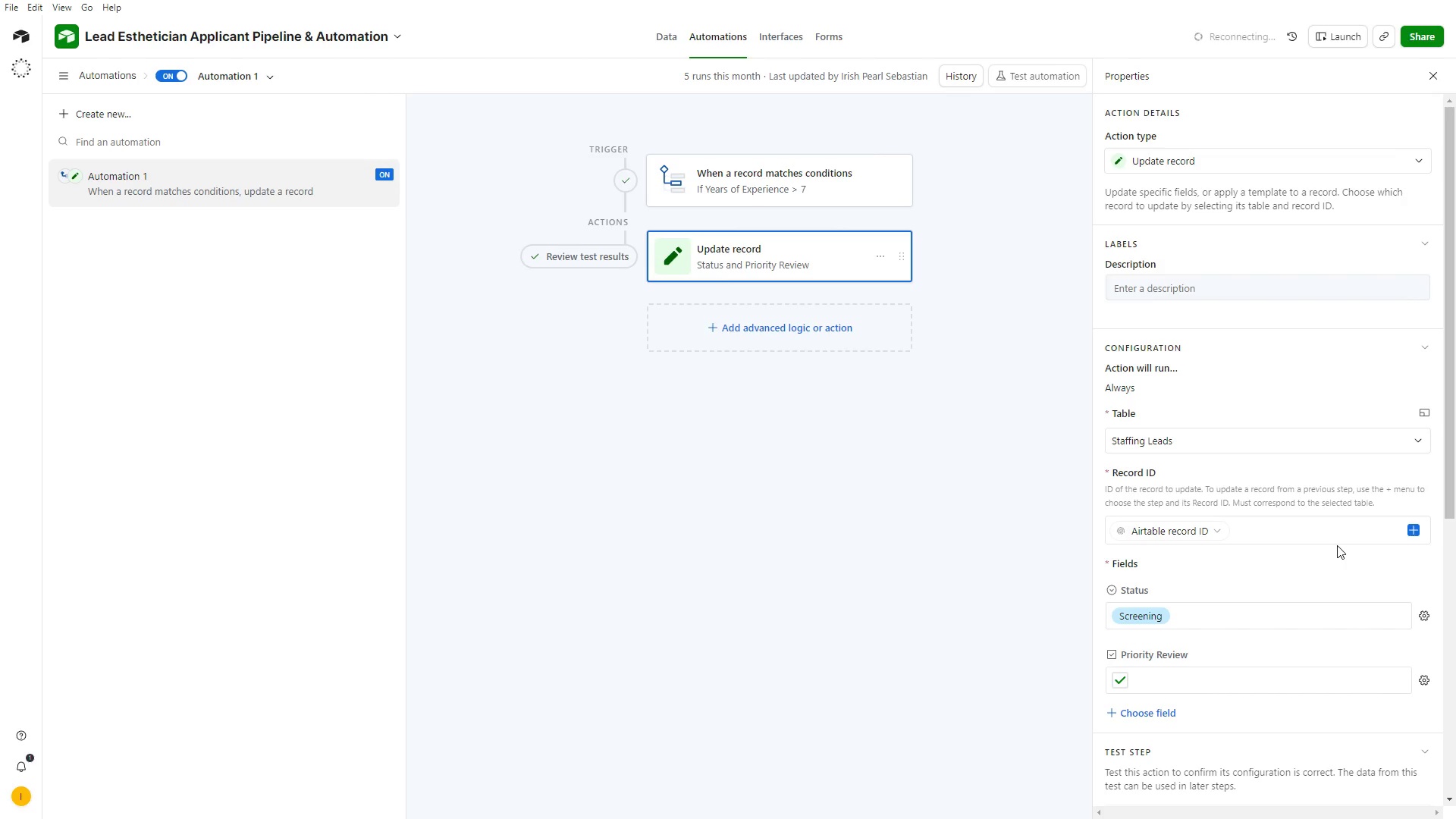 
wait(98.59)
 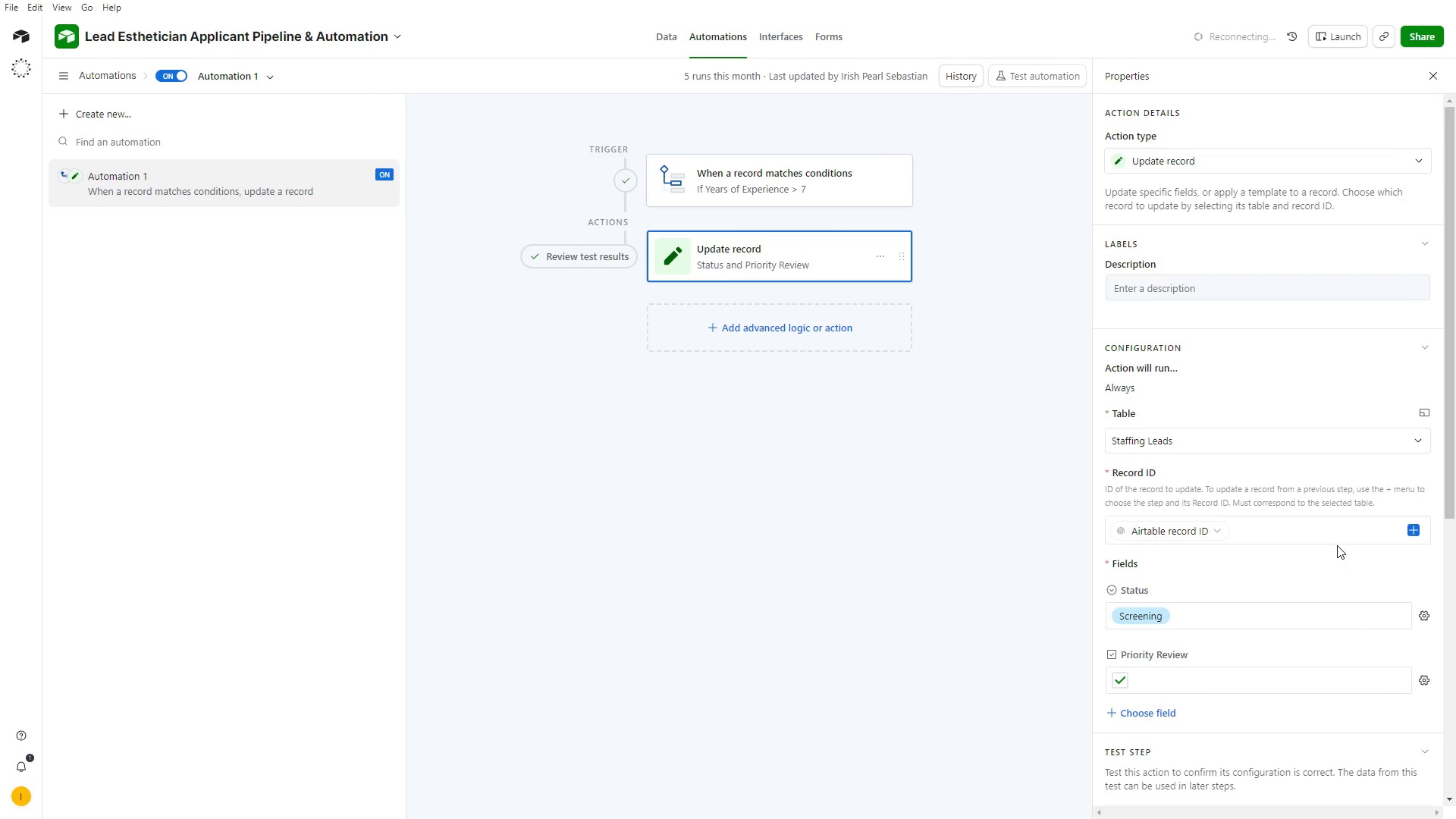 
left_click([795, 38])
 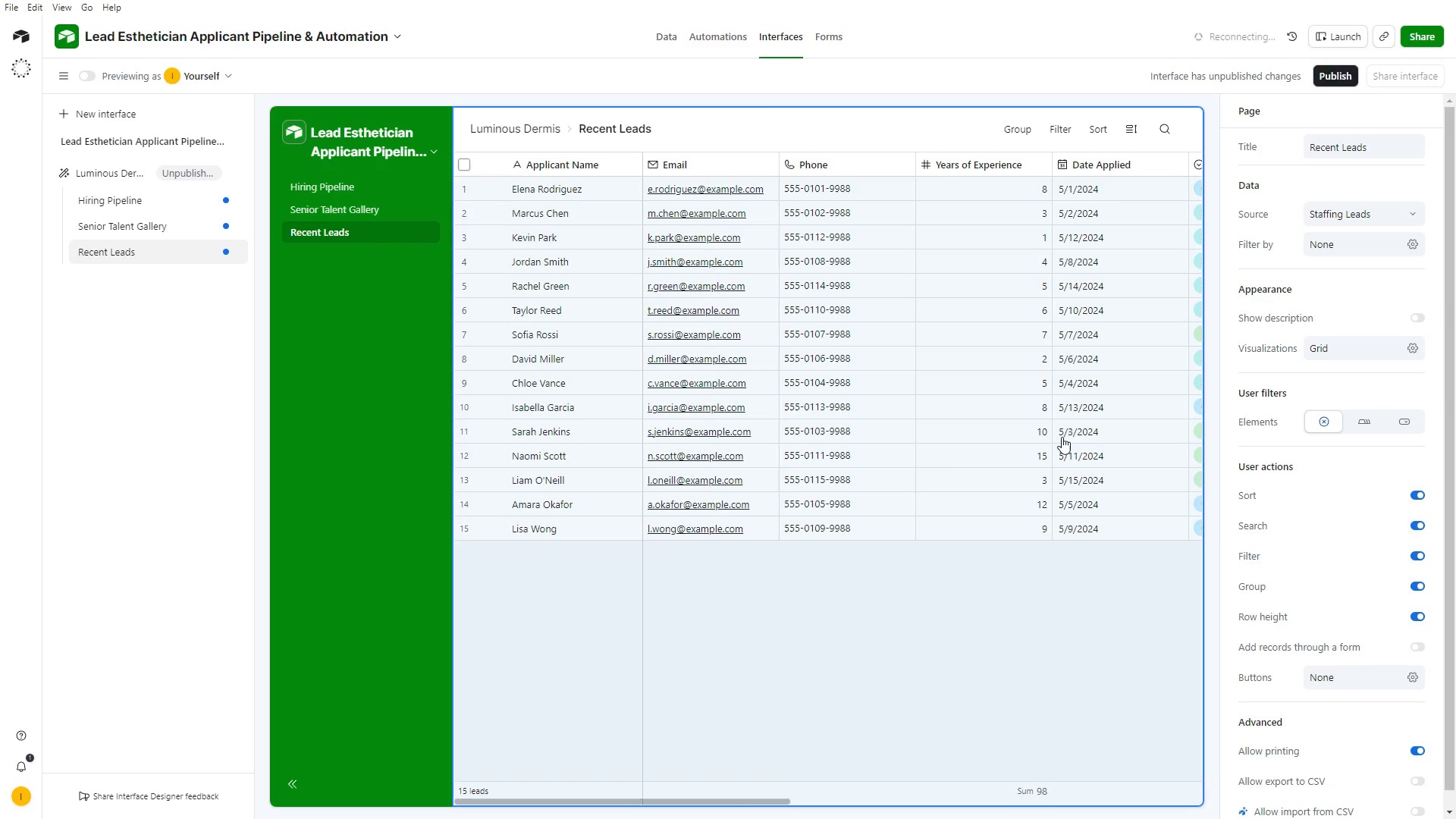 
wait(29.31)
 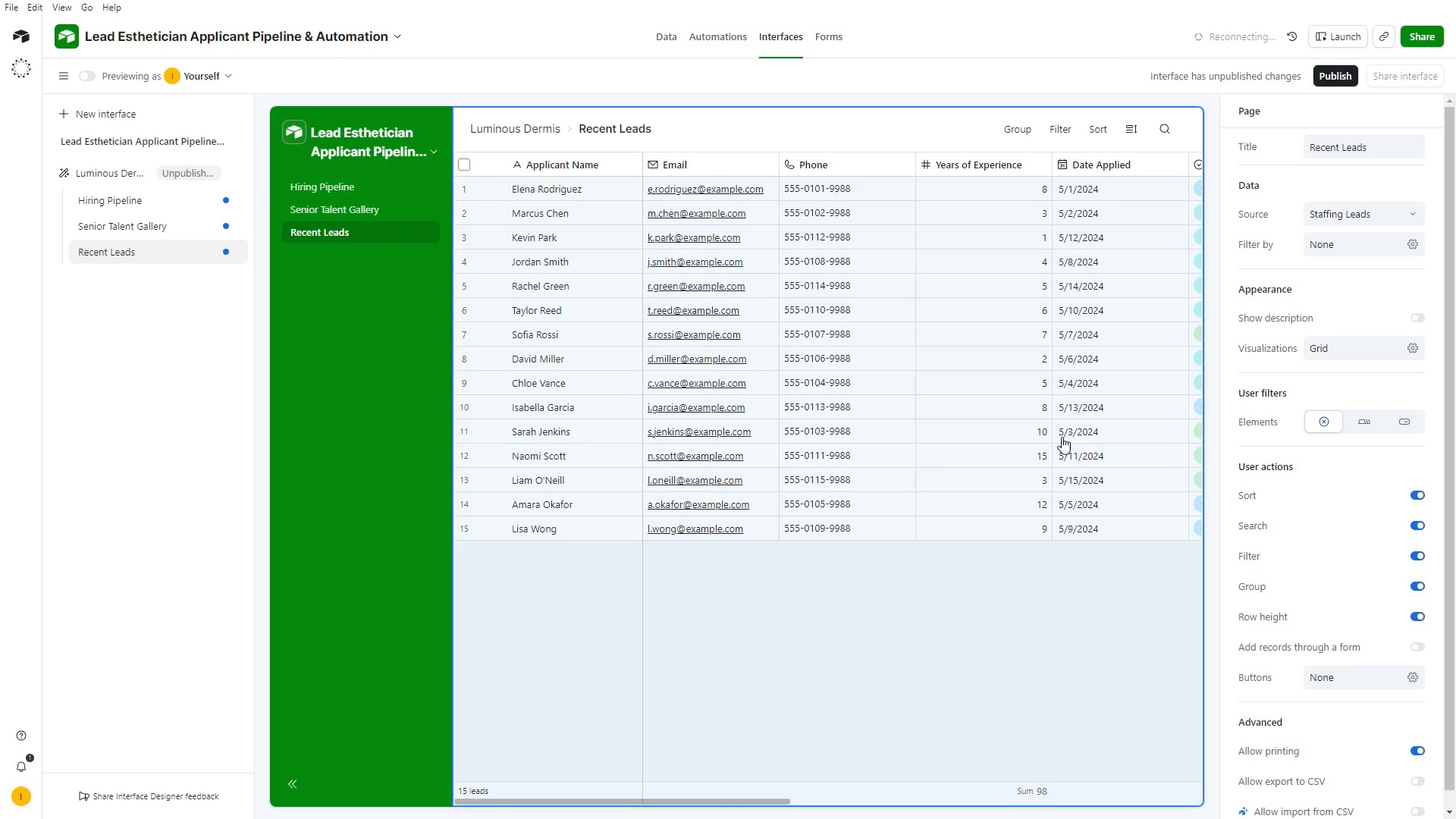 
key(Alt+AltLeft)
 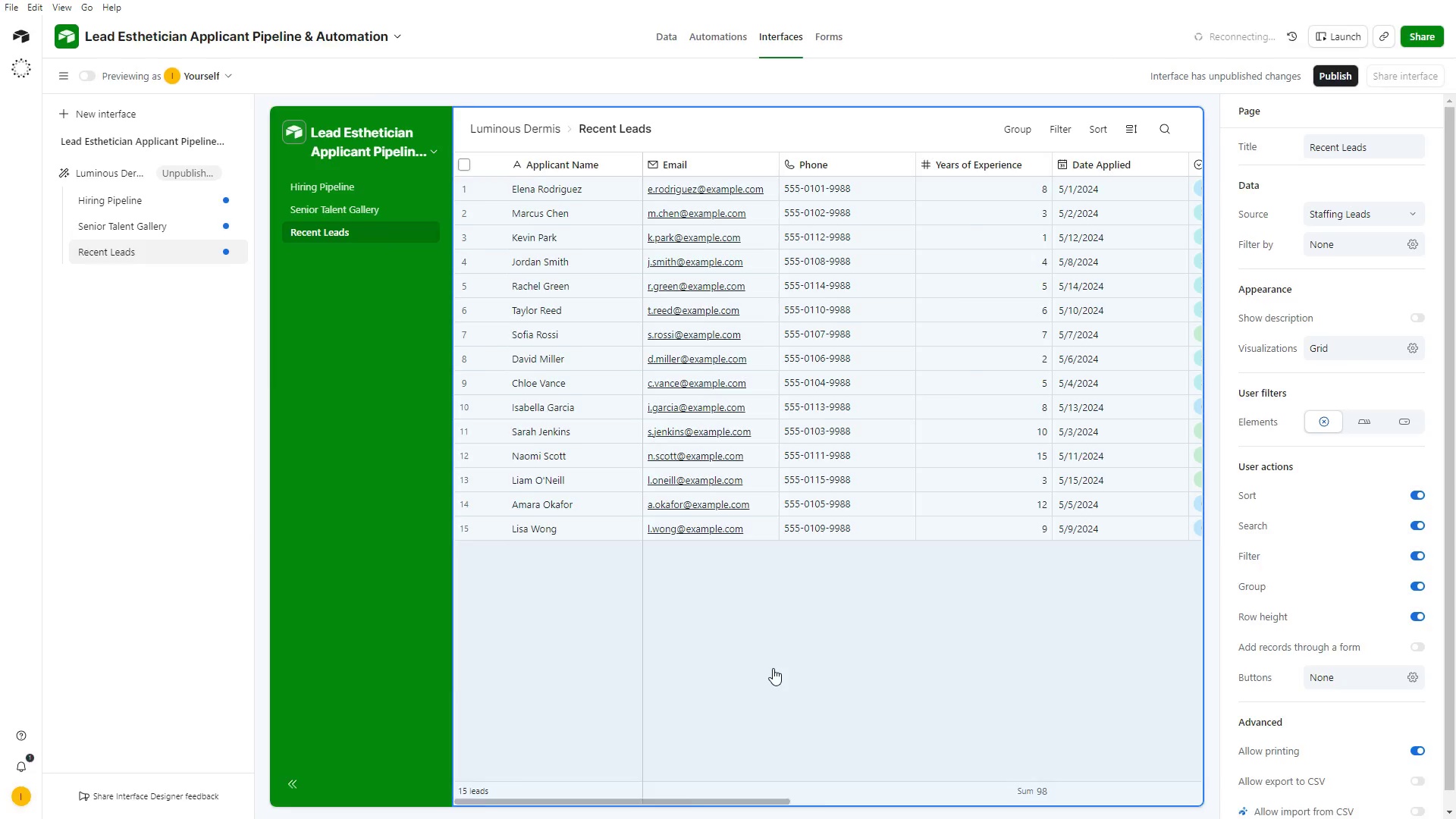 
key(Alt+Tab)
 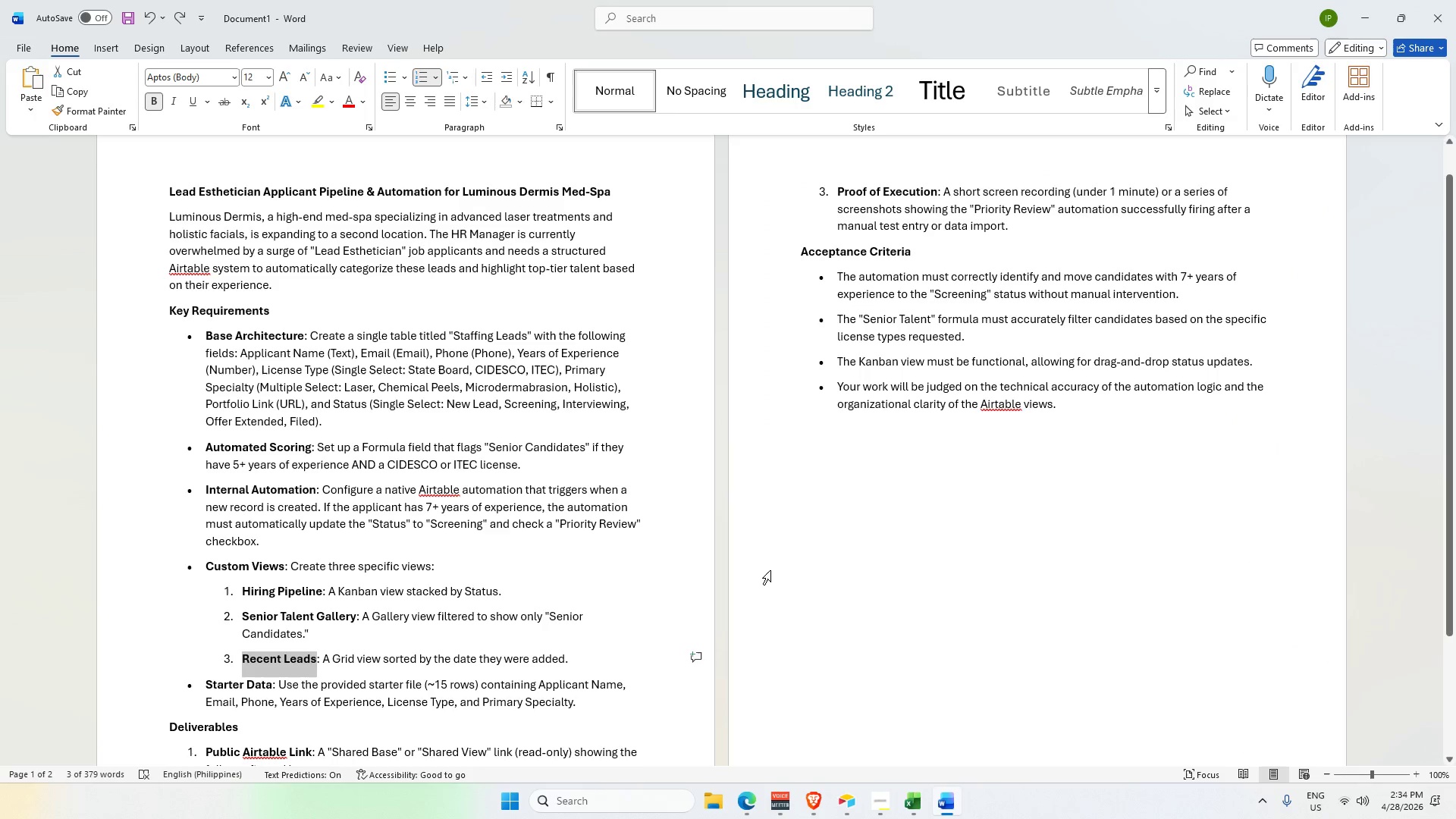 
key(Alt+AltLeft)
 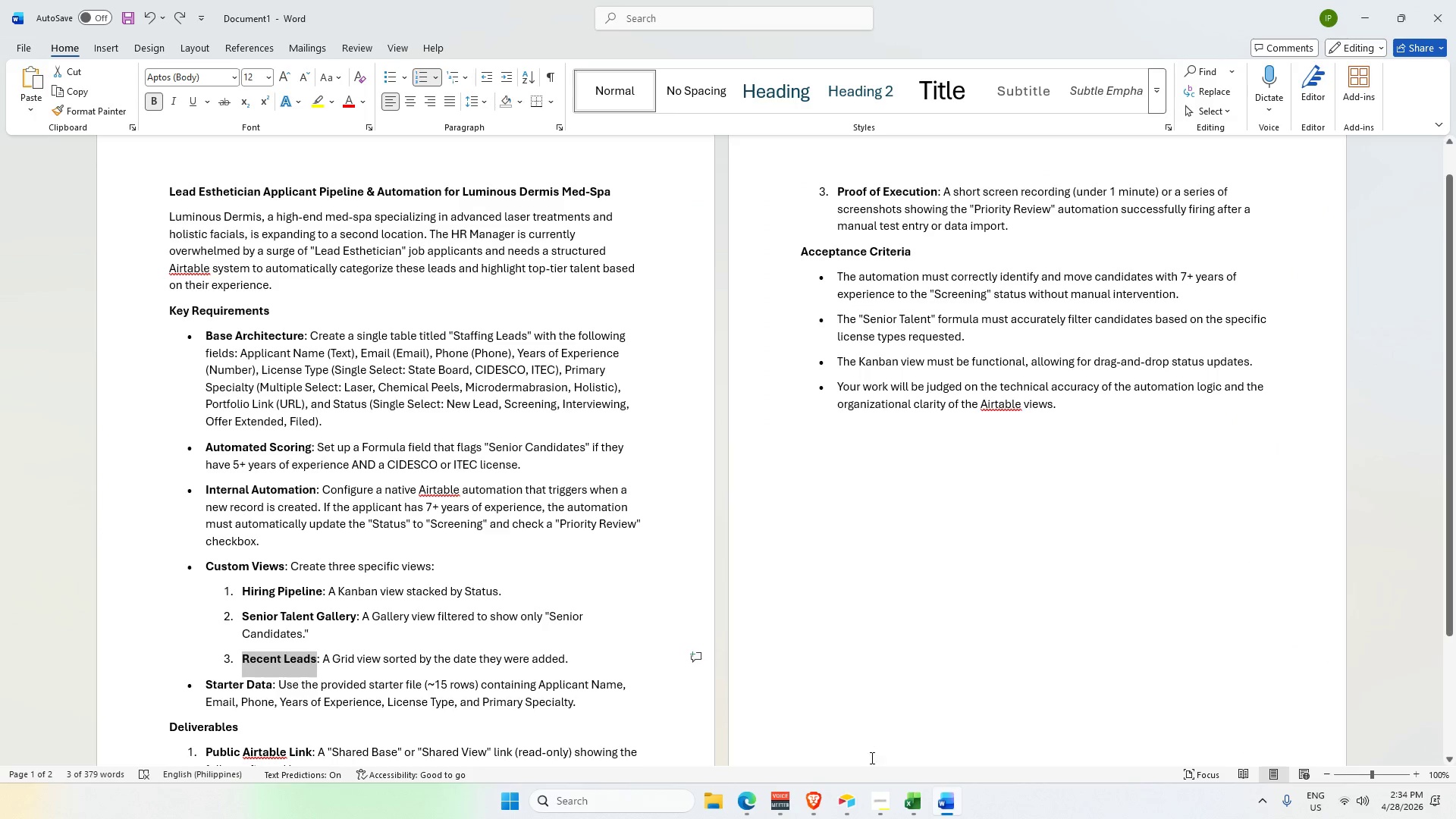 
key(Alt+Tab)
 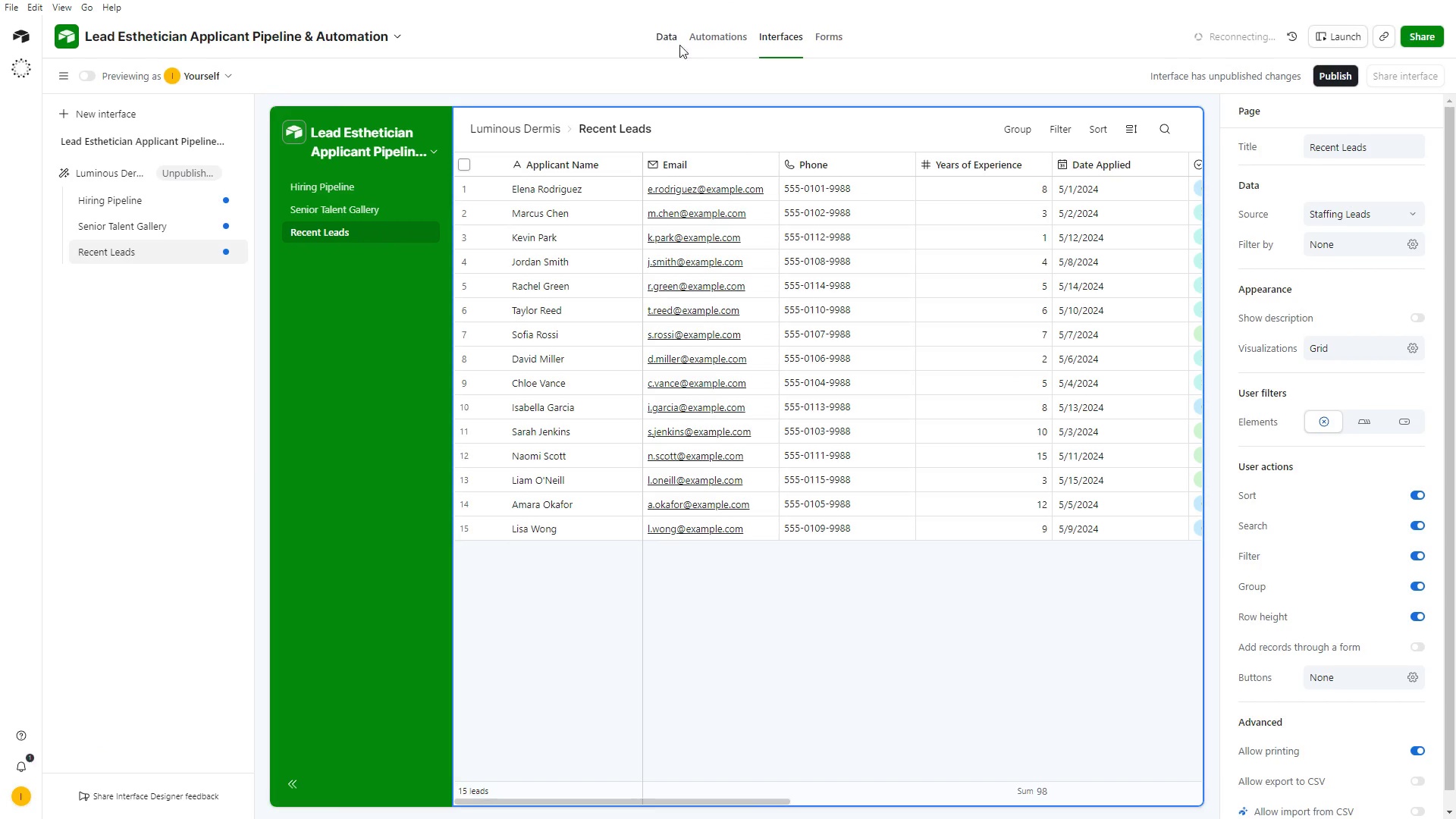 
left_click([673, 36])
 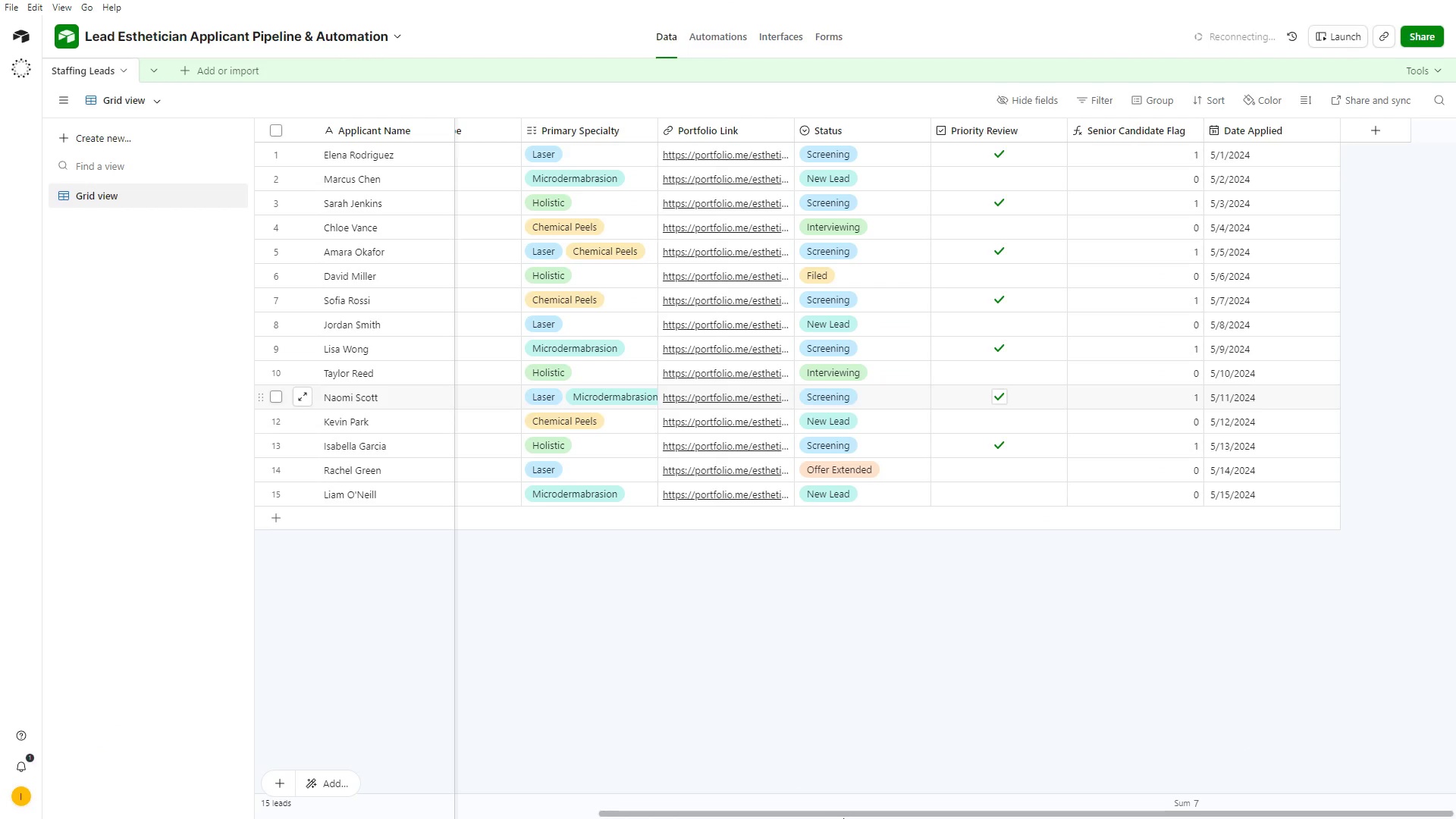 
left_click_drag(start_coordinate=[843, 813], to_coordinate=[397, 804])
 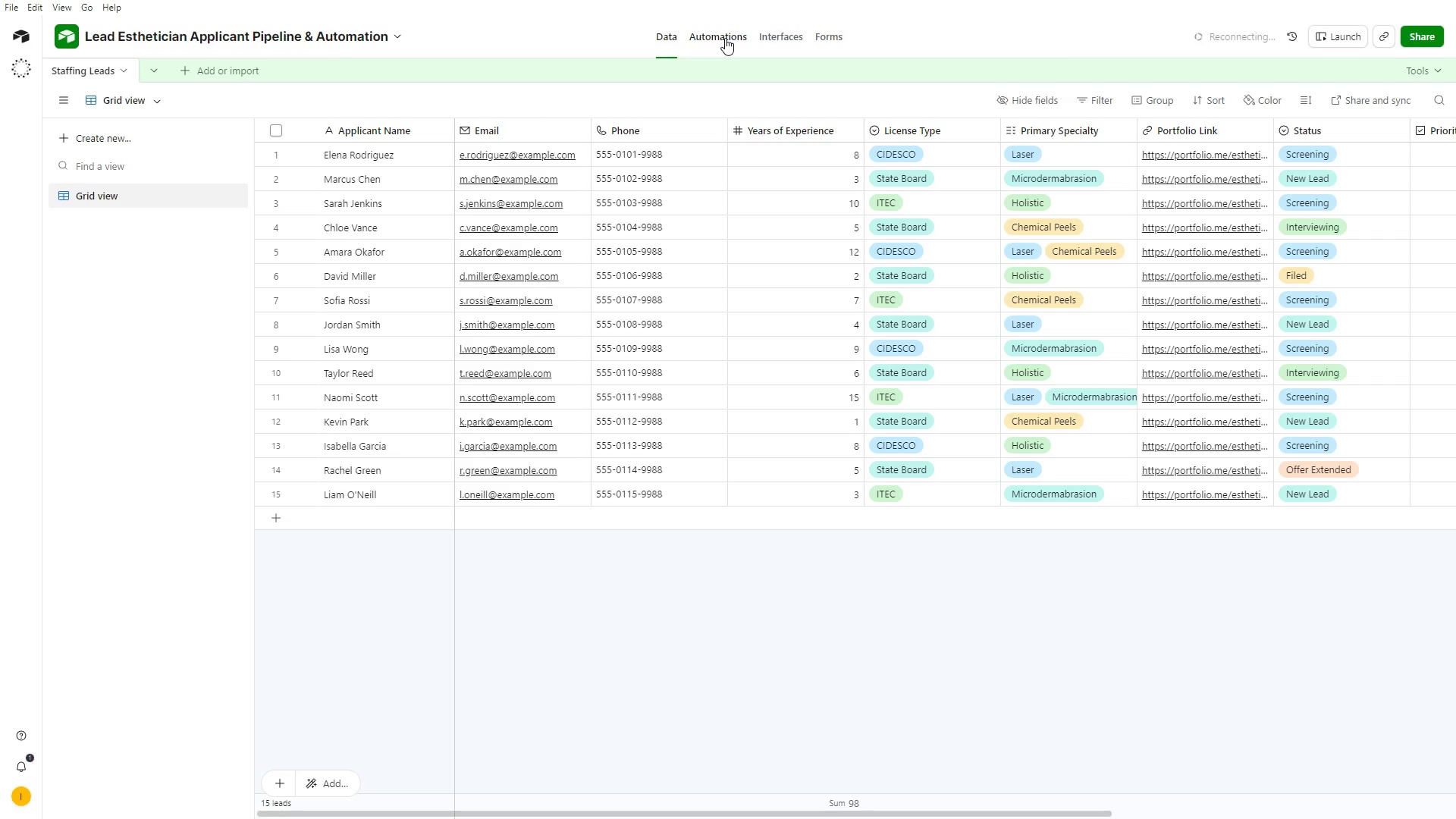 
key(Alt+AltLeft)
 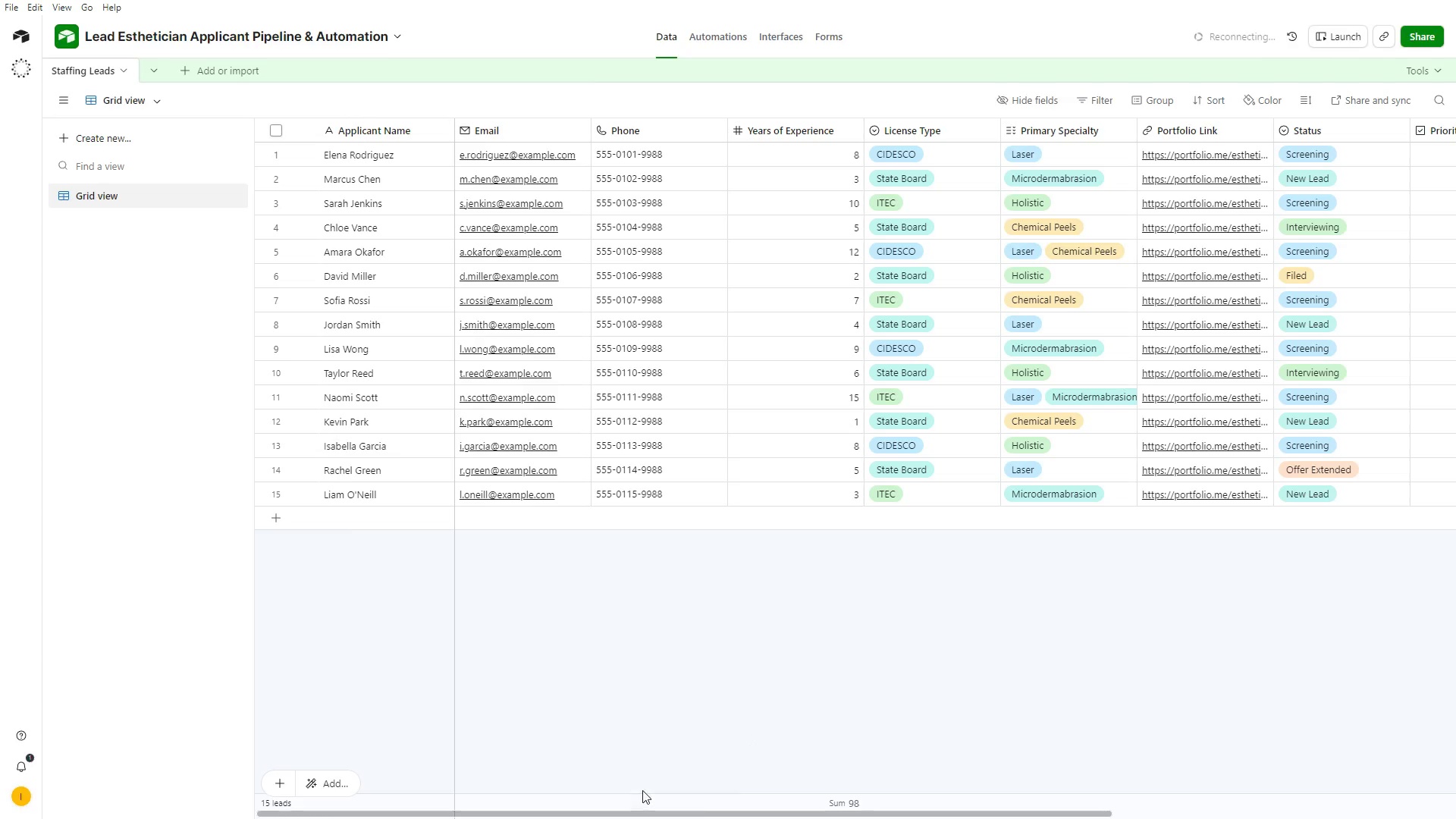 
key(Alt+Tab)
 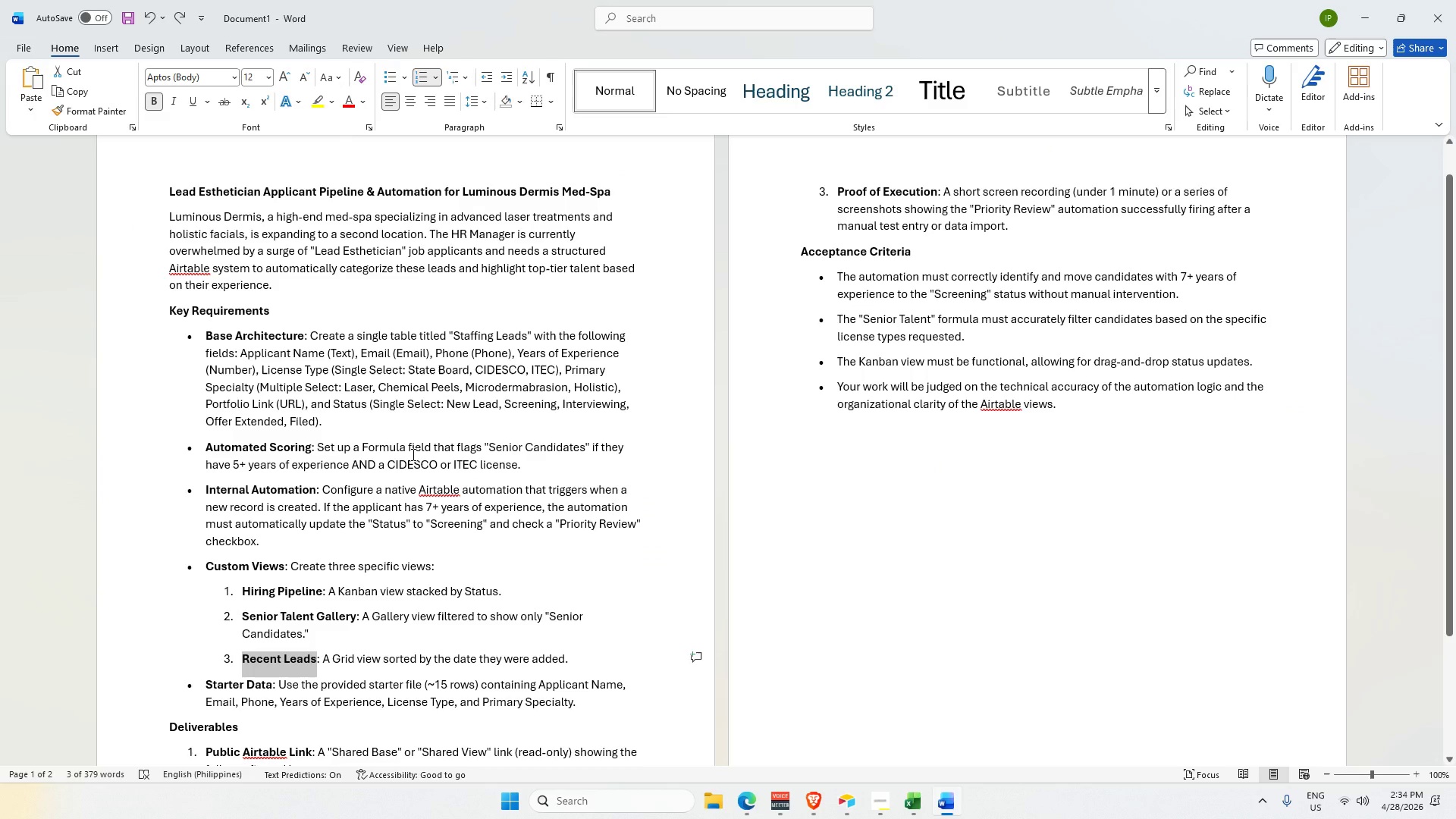 
hold_key(key=ControlLeft, duration=1.89)
scroll: coordinate [413, 463], scroll_direction: down, amount: 1.0
 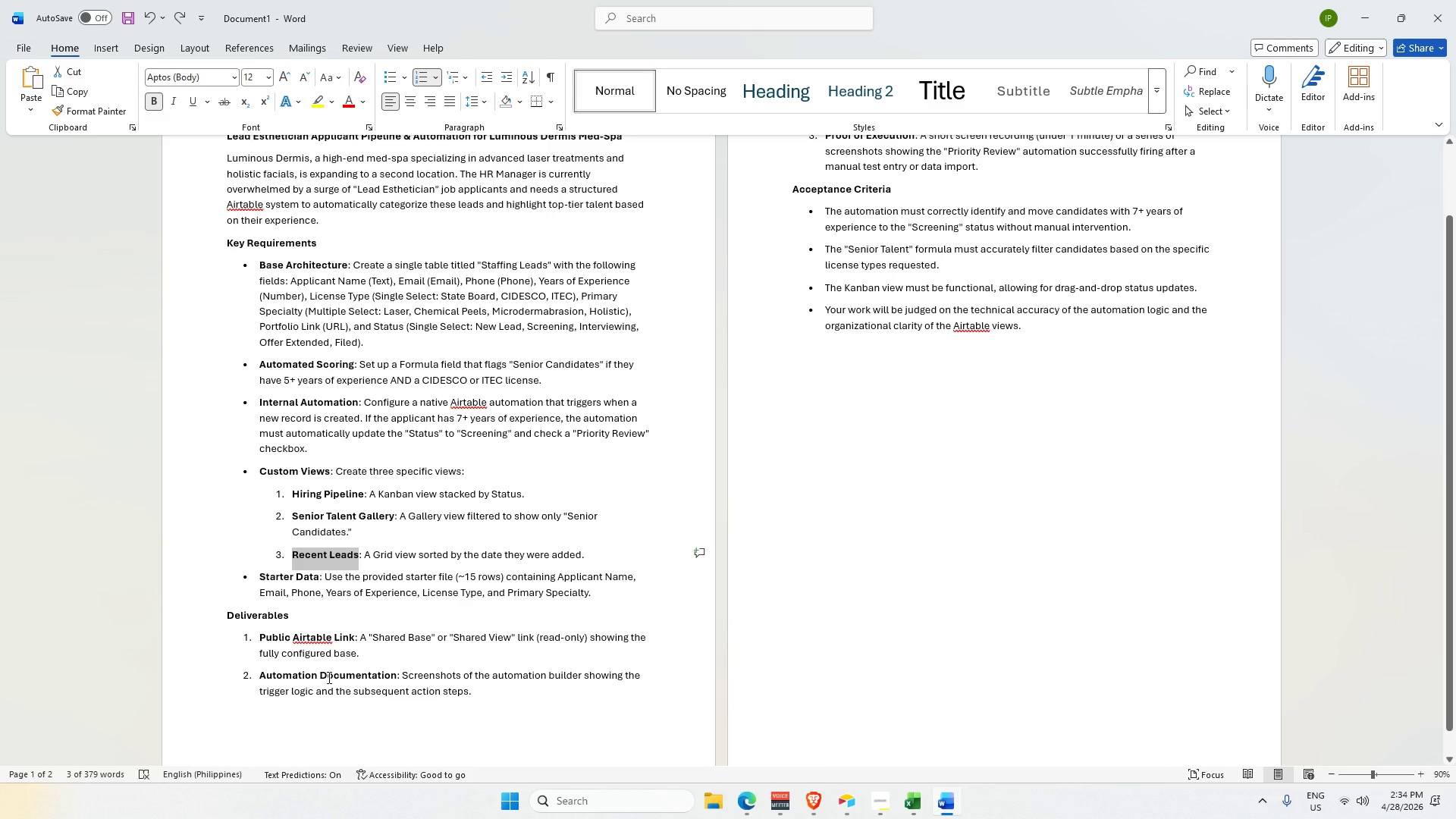 
wait(14.12)
 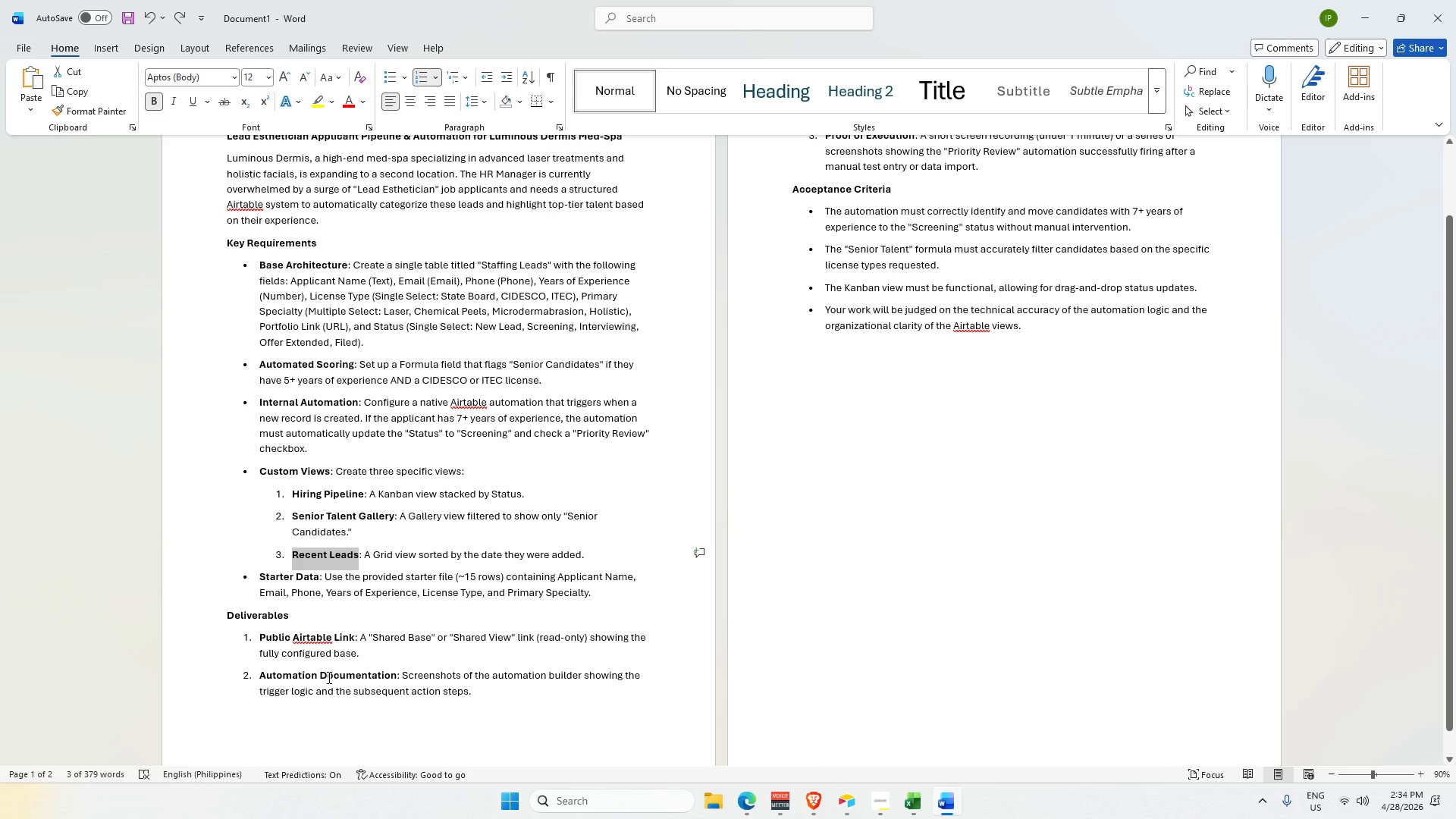 
key(Alt+AltLeft)
 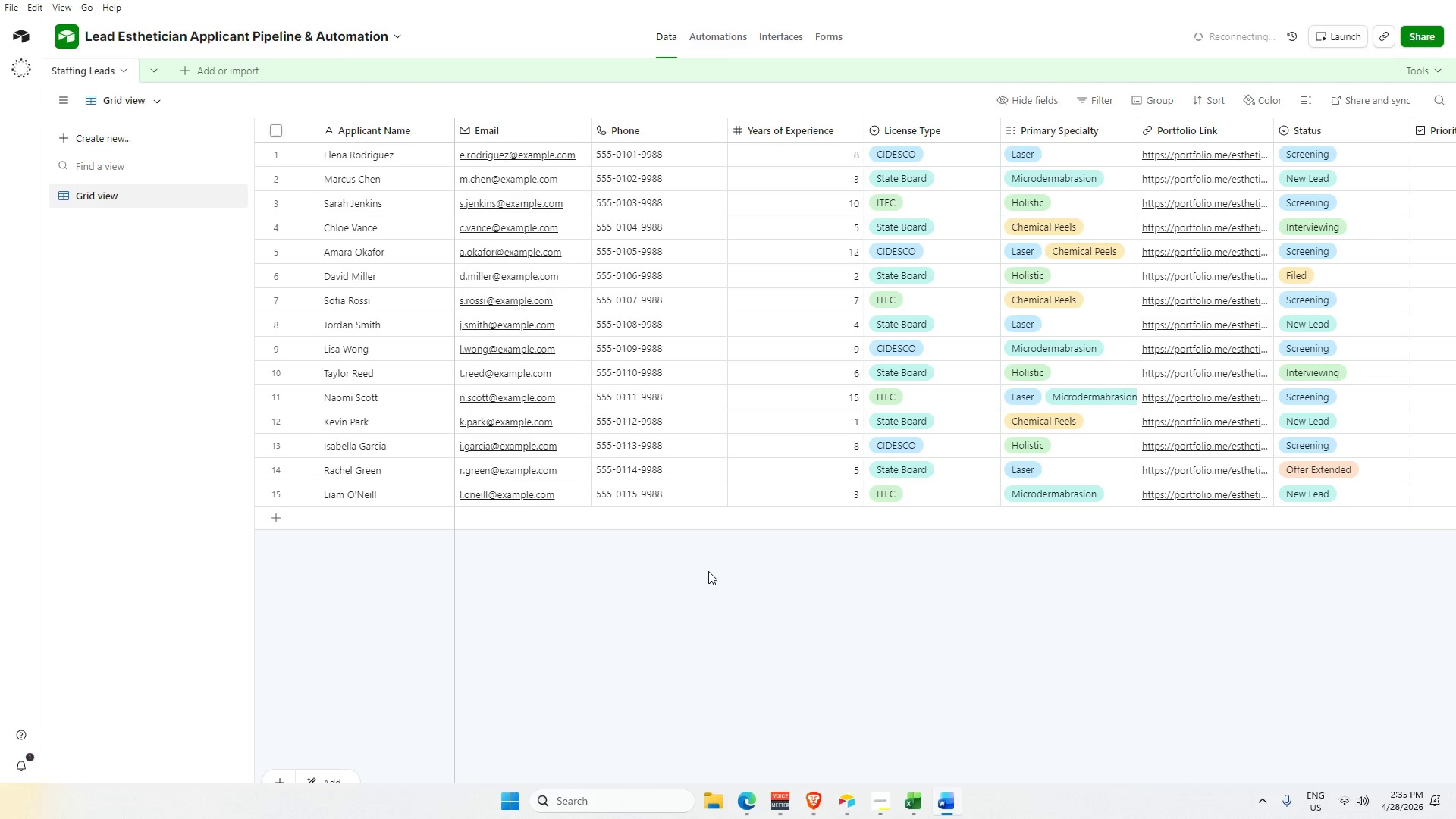 
key(Alt+Tab)
 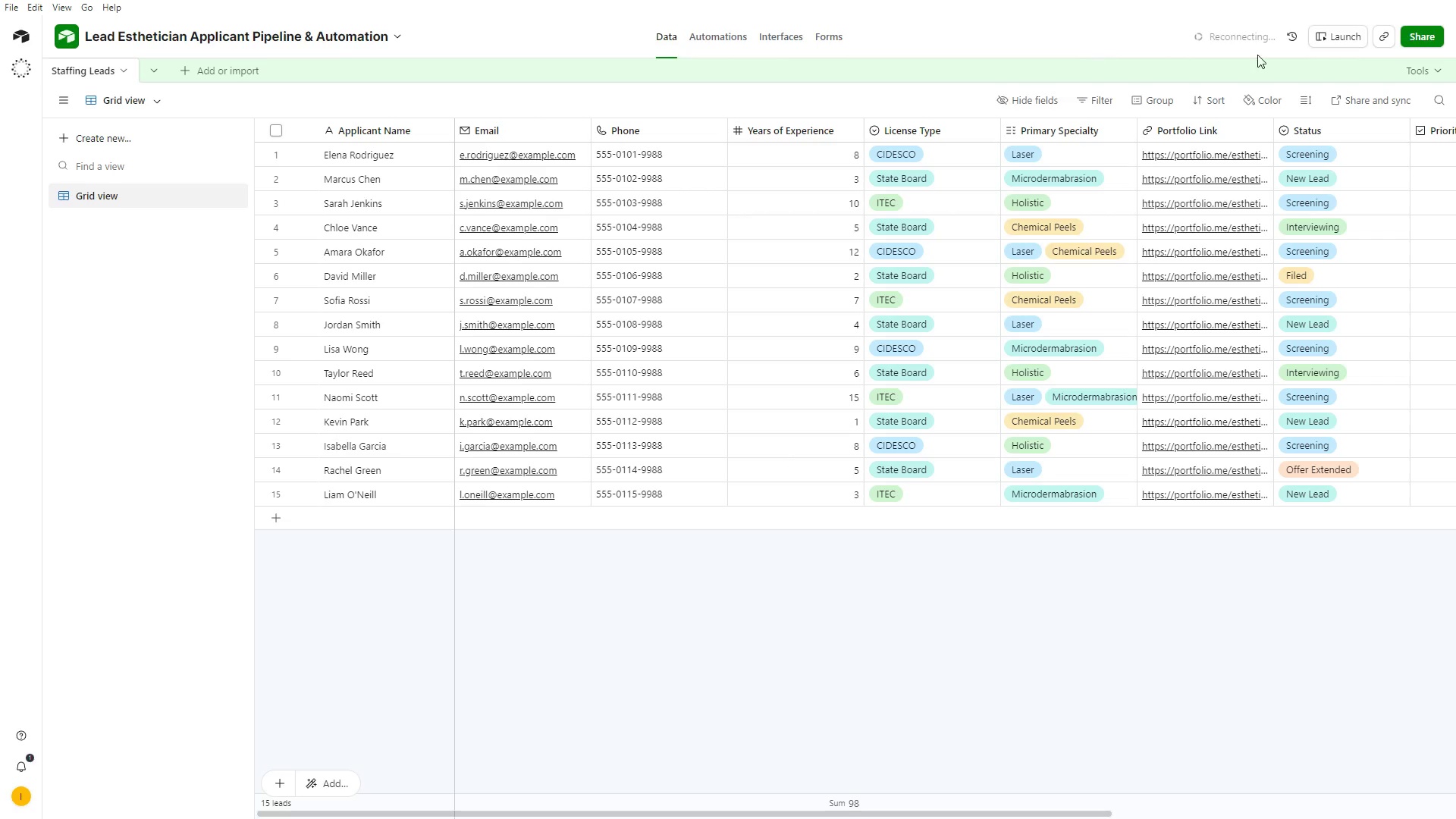 
left_click([1432, 36])
 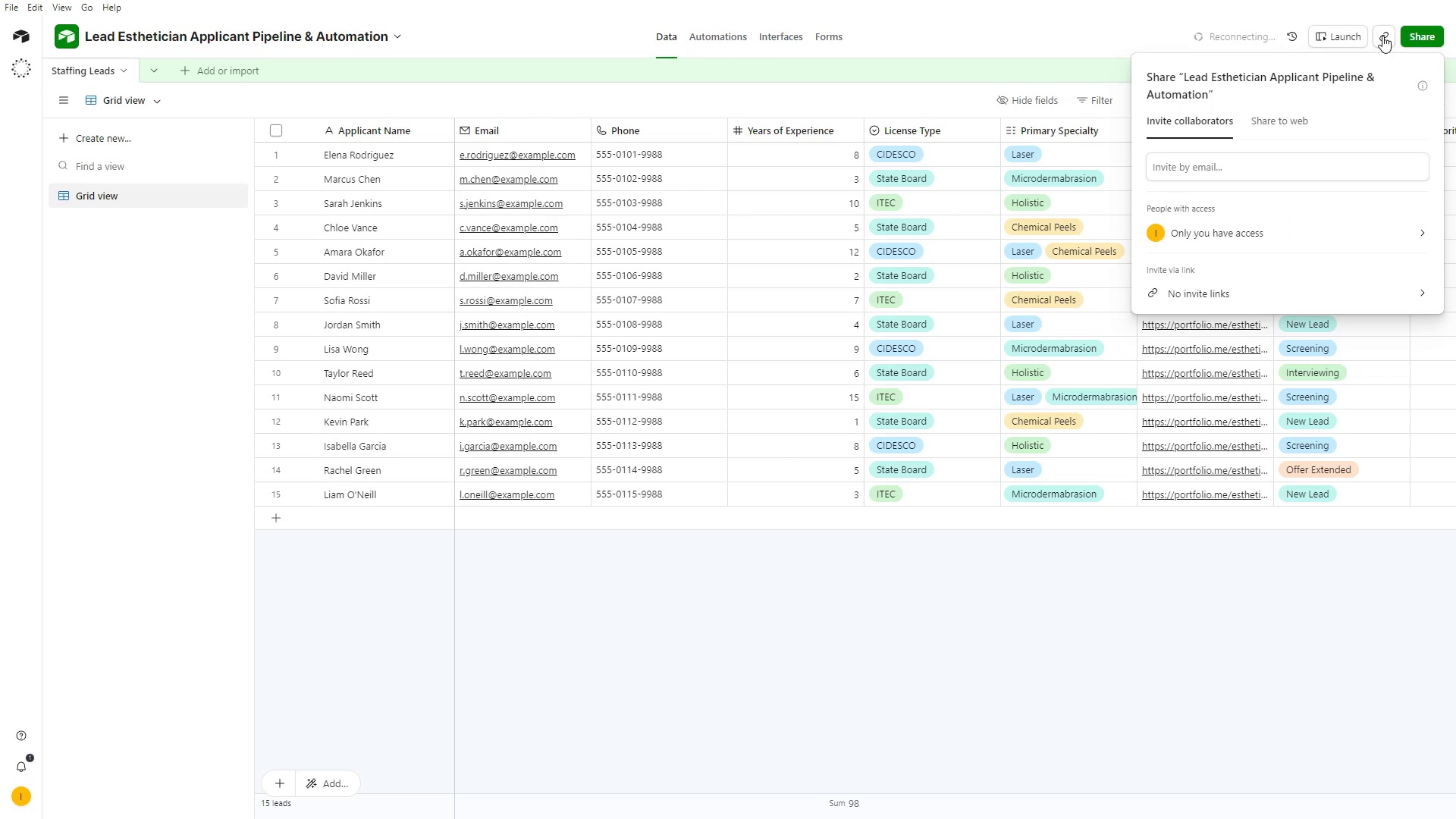 
left_click([1382, 36])
 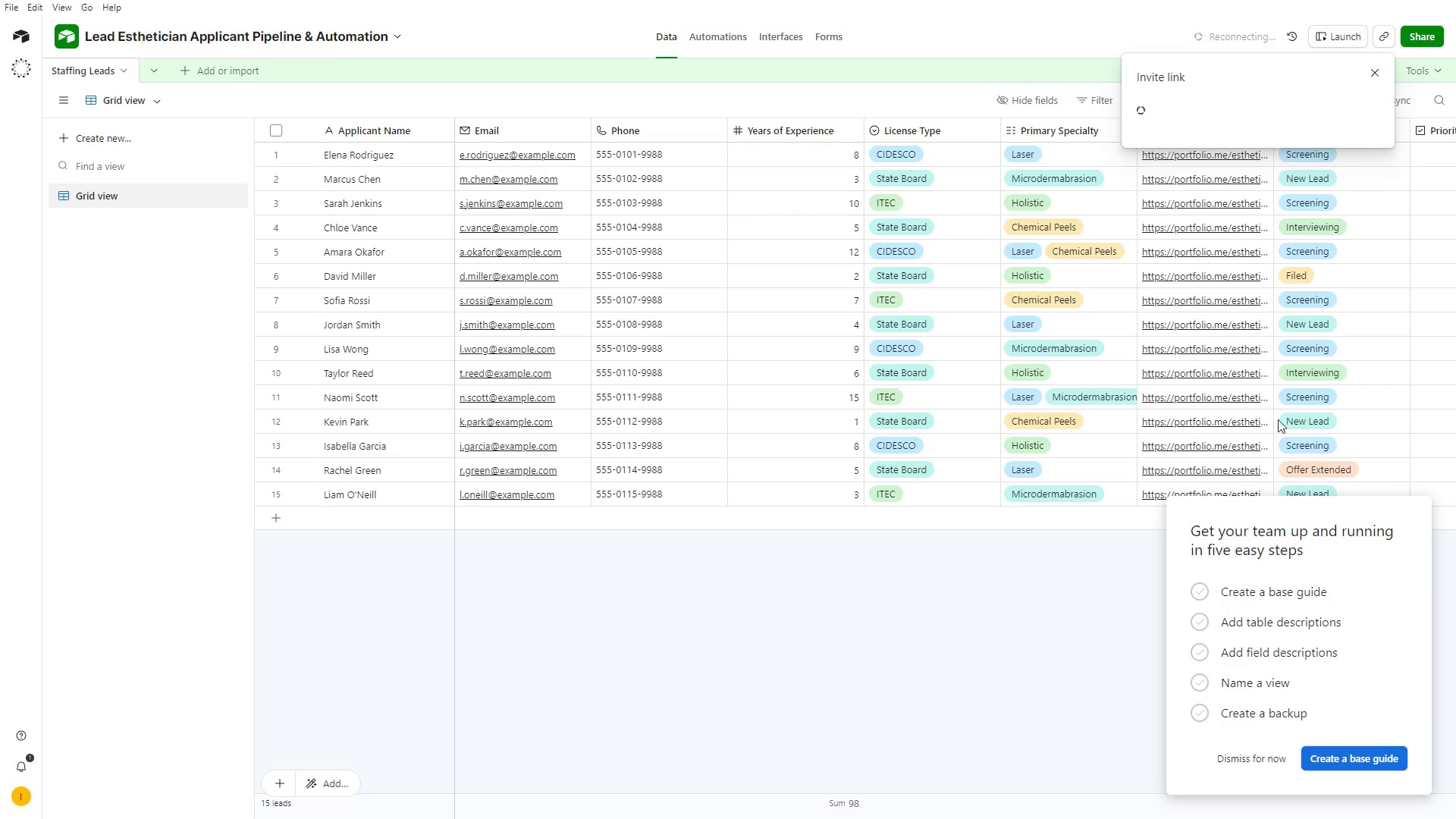 
wait(5.08)
 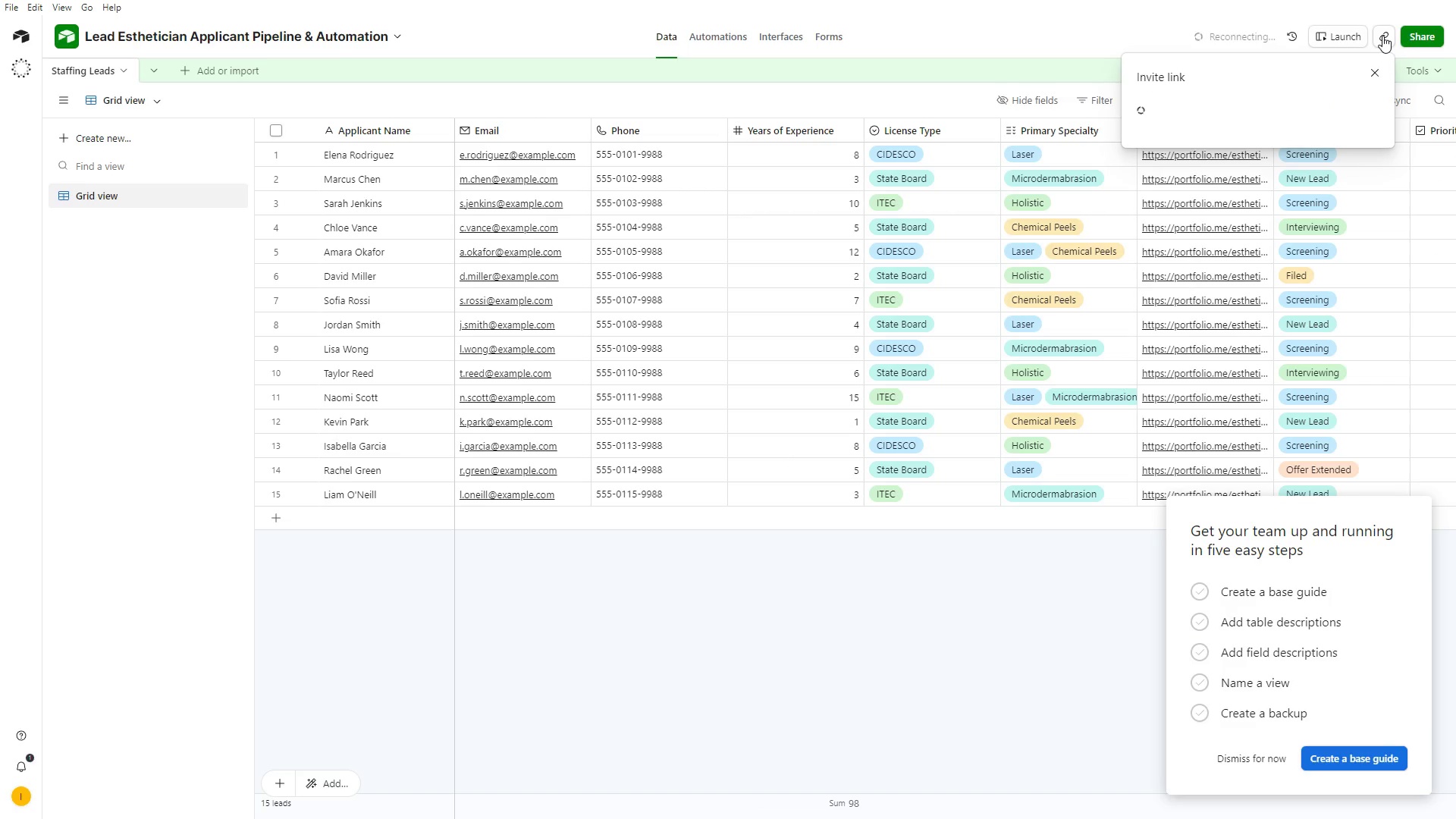 
left_click([1254, 754])
 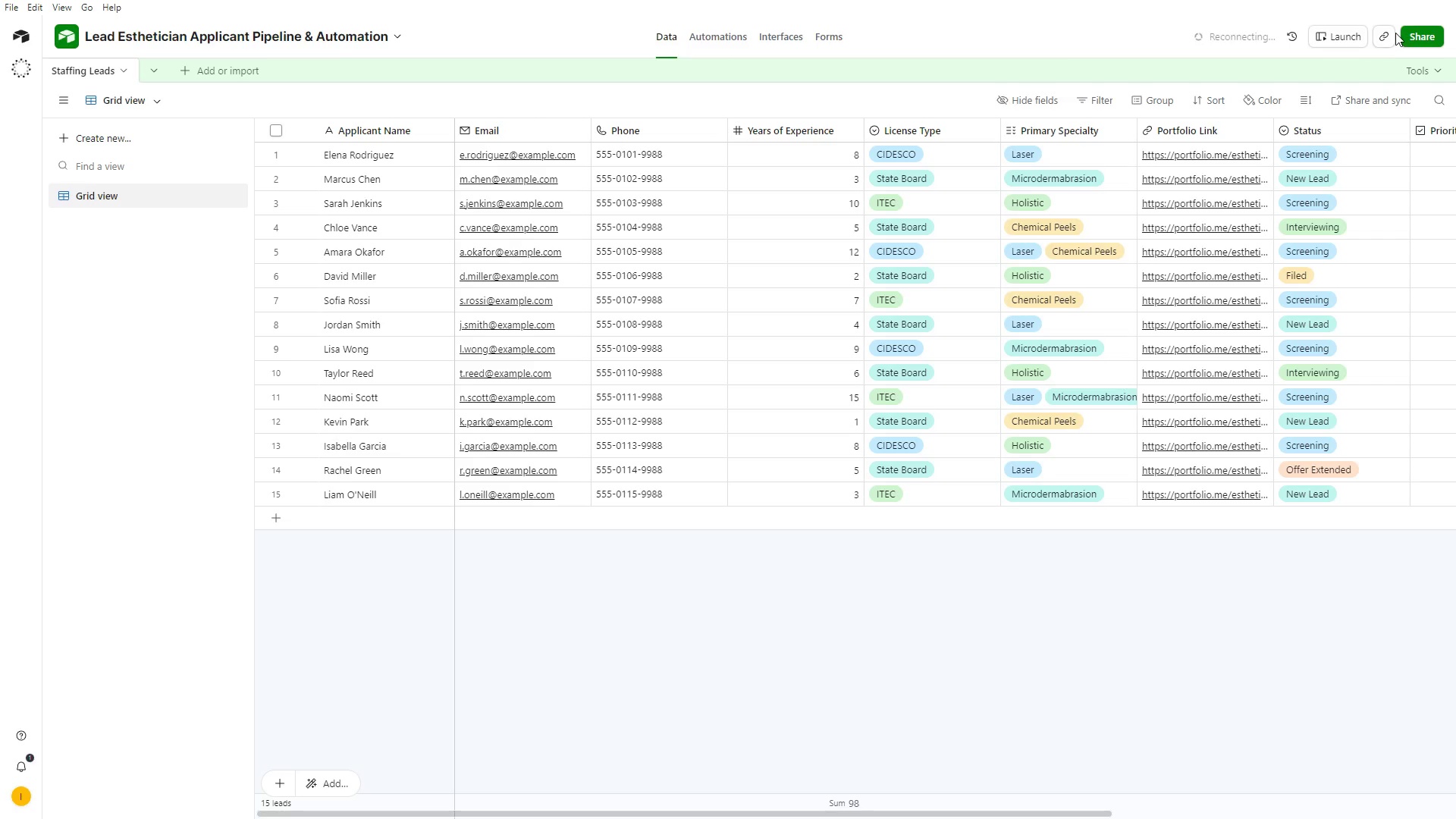 
double_click([1386, 36])
 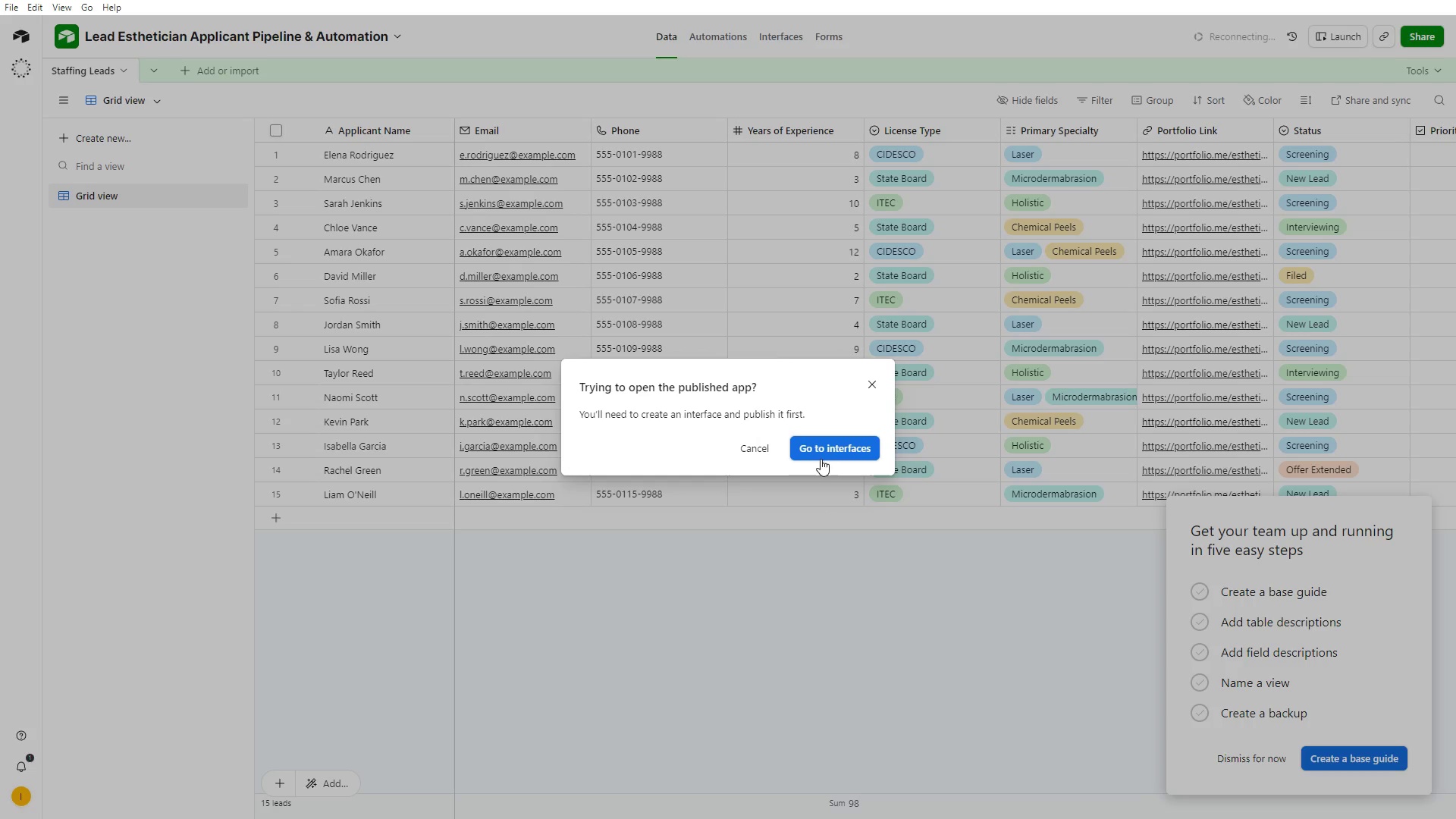 
wait(8.72)
 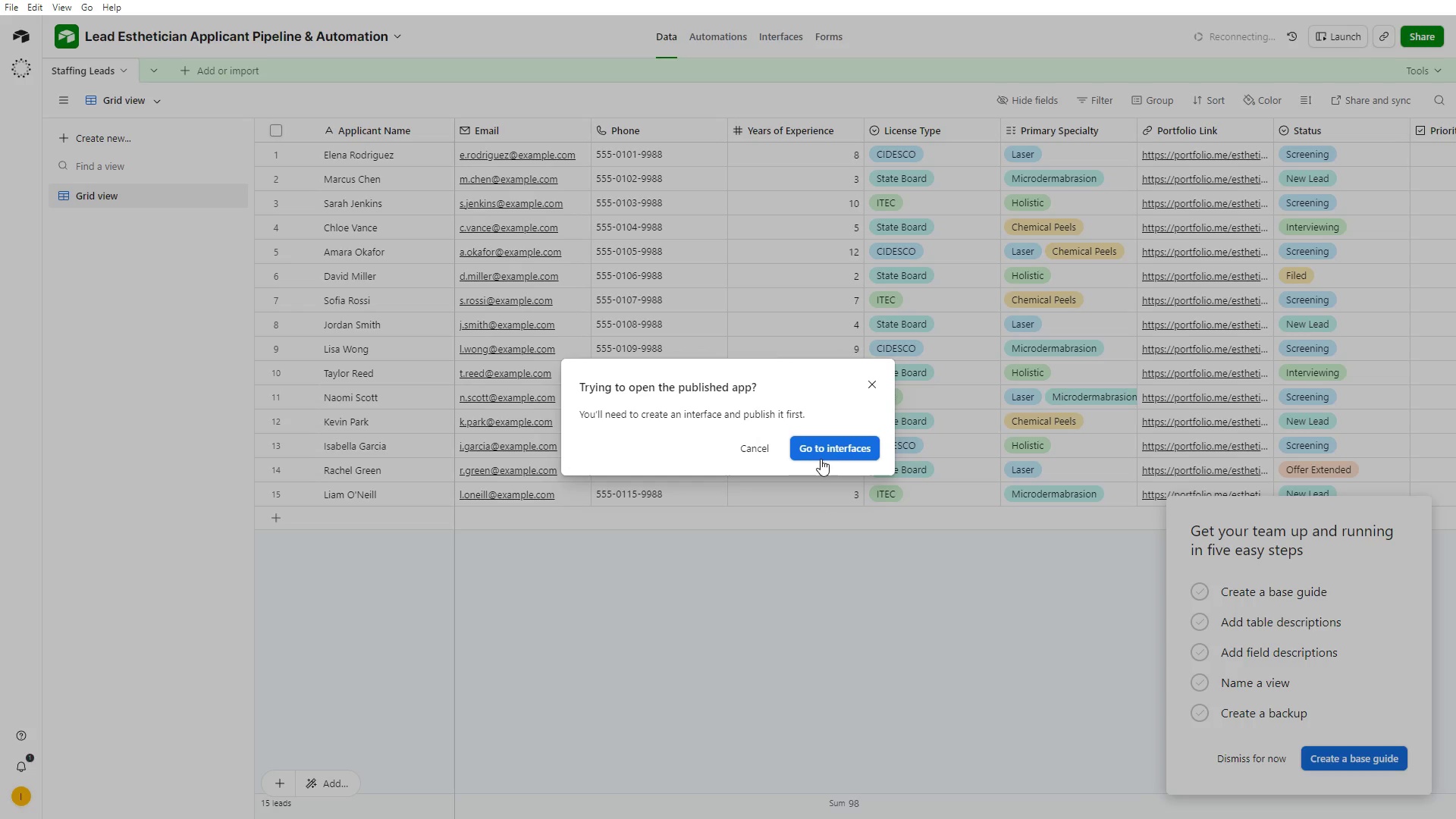 
left_click([829, 449])
 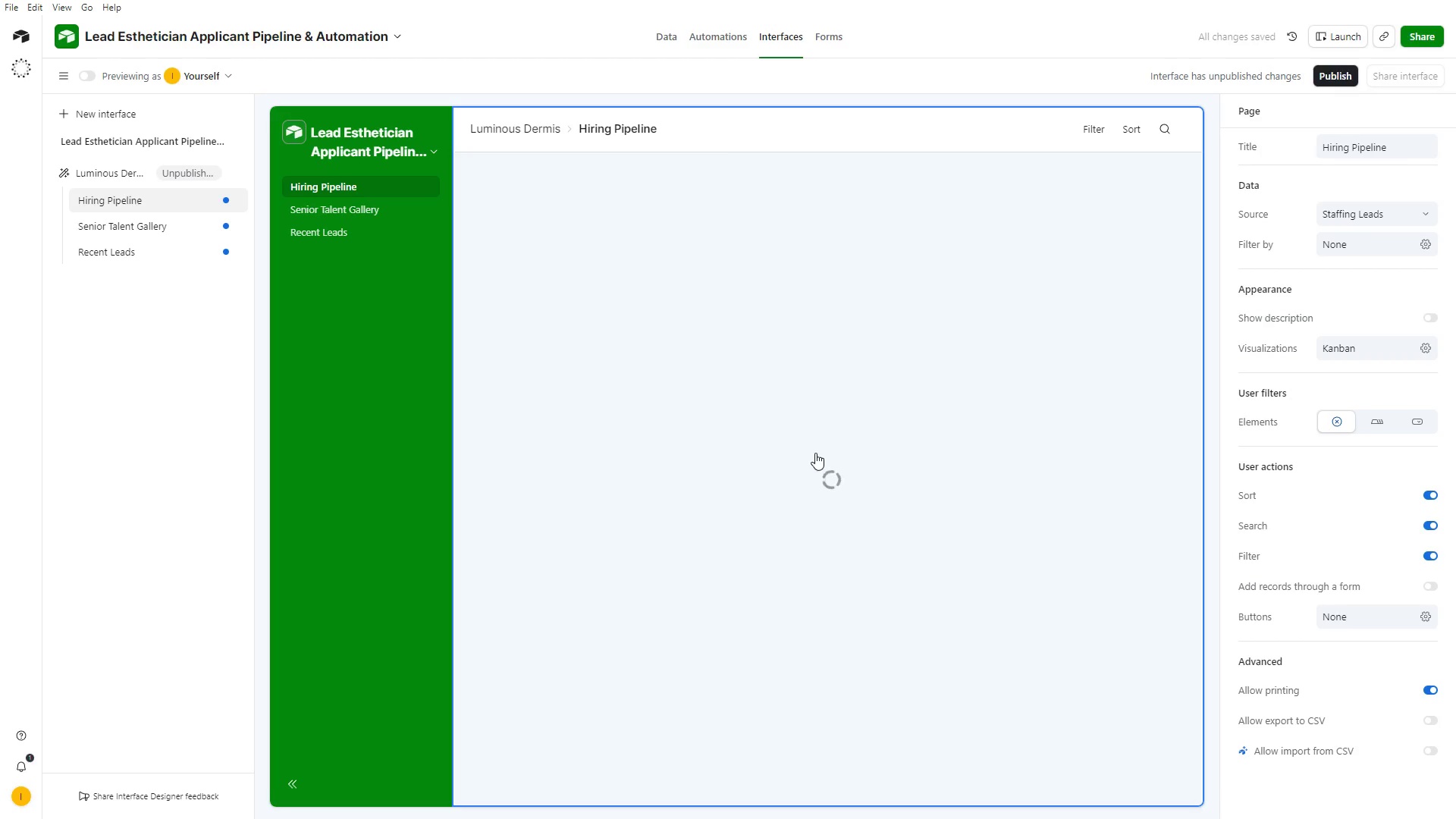 
wait(6.73)
 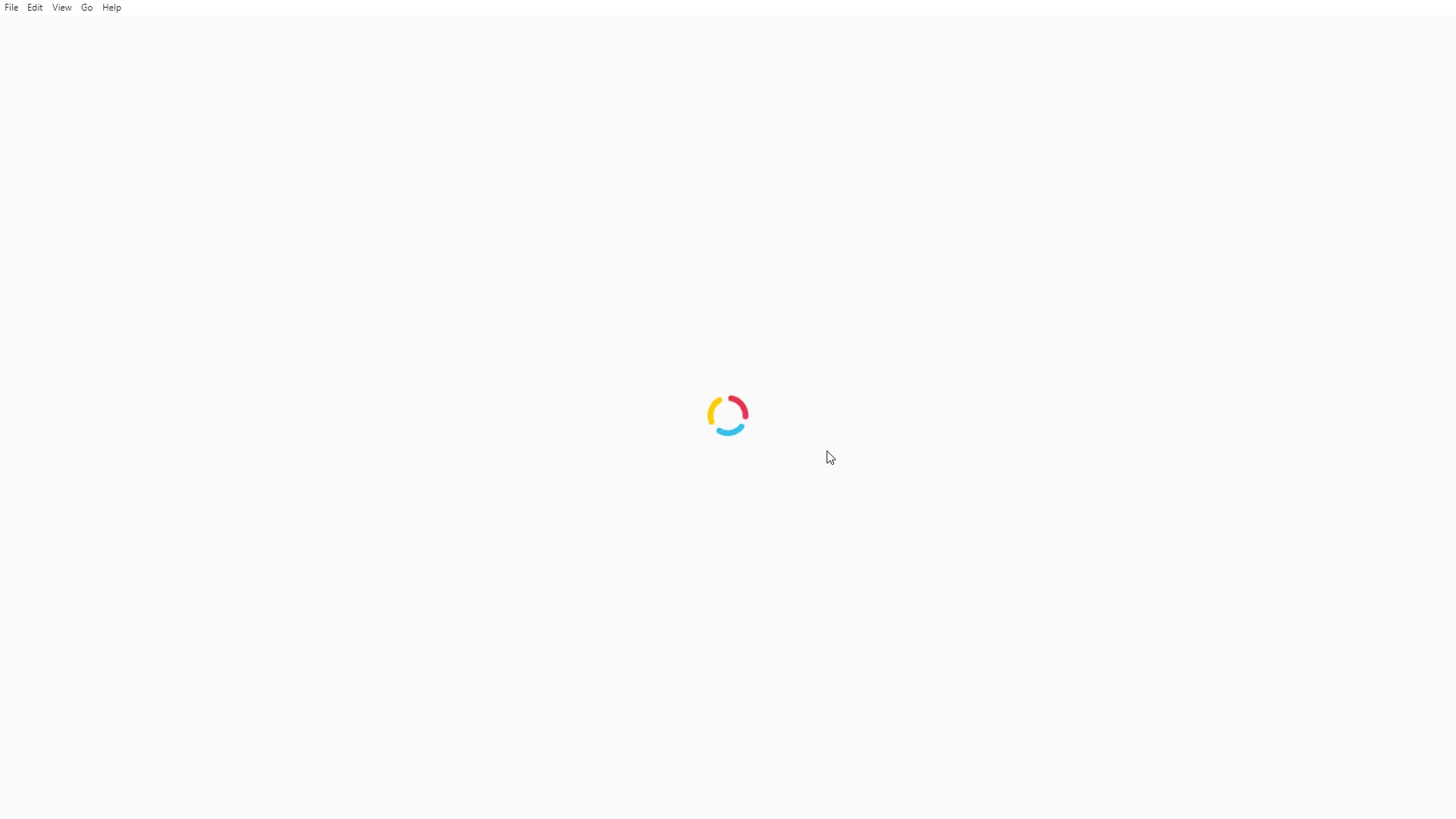 
scroll: coordinate [814, 453], scroll_direction: down, amount: 4.0
 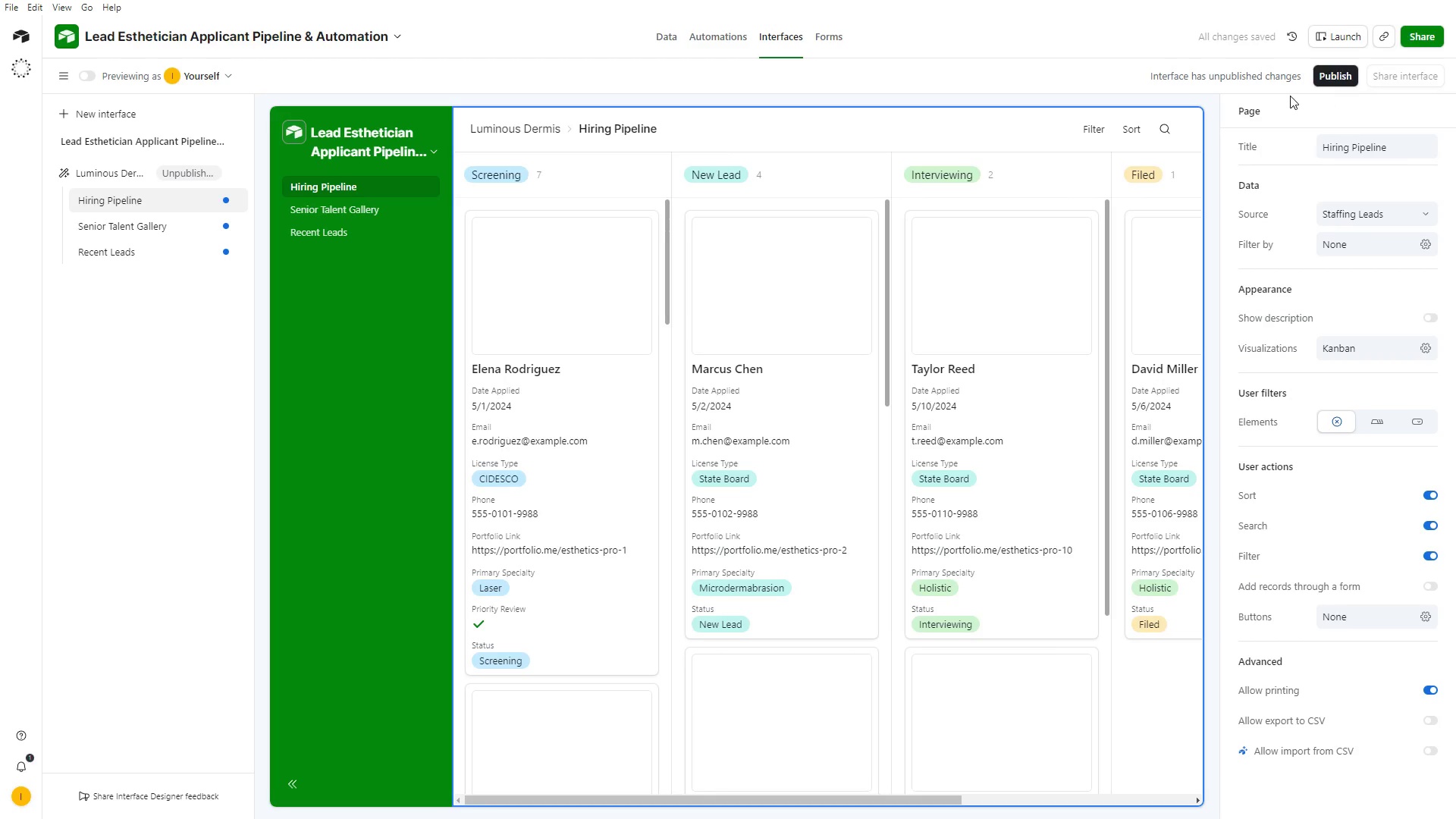 
scroll: coordinate [1290, 96], scroll_direction: up, amount: 3.0
 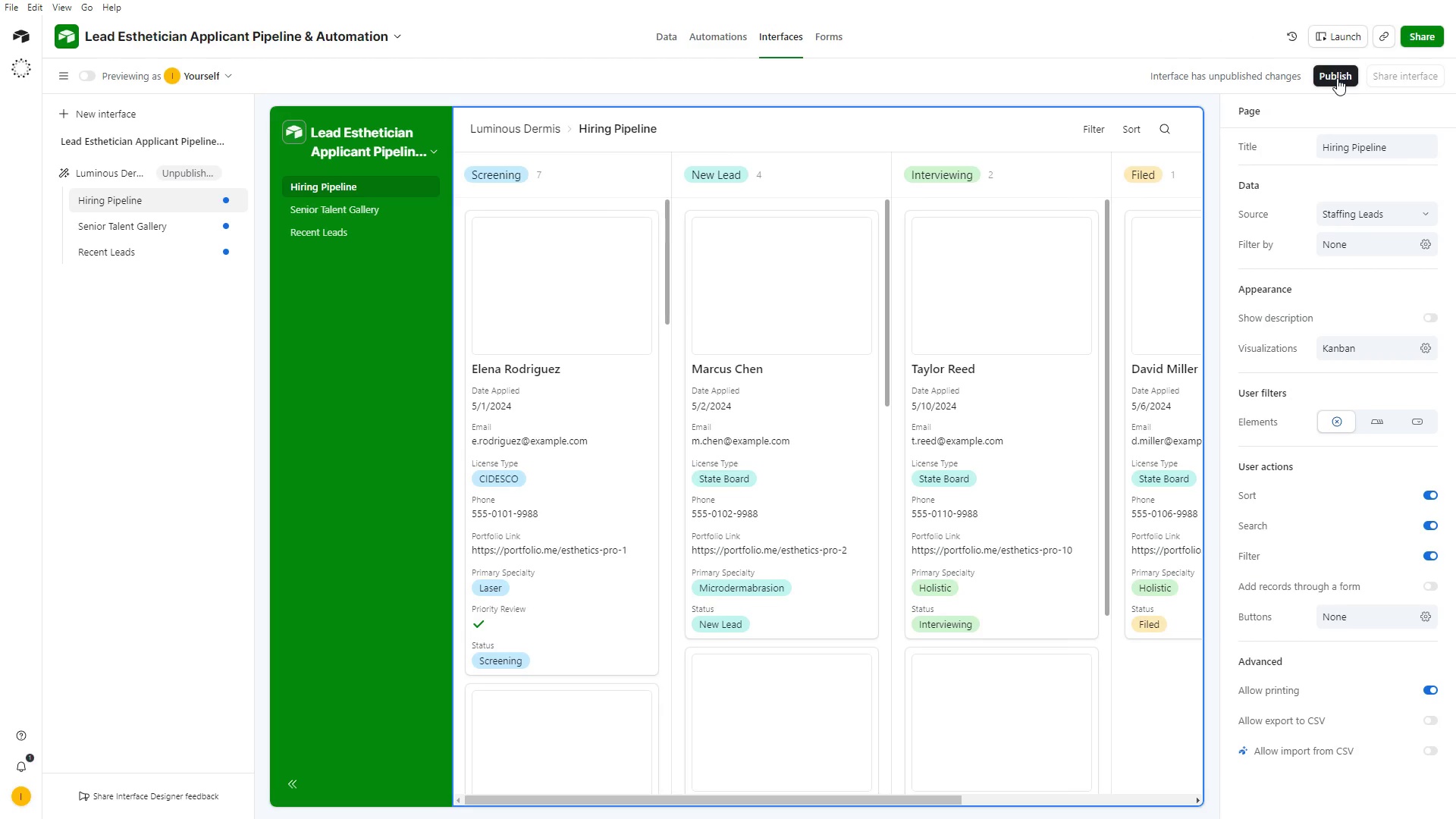 
wait(5.44)
 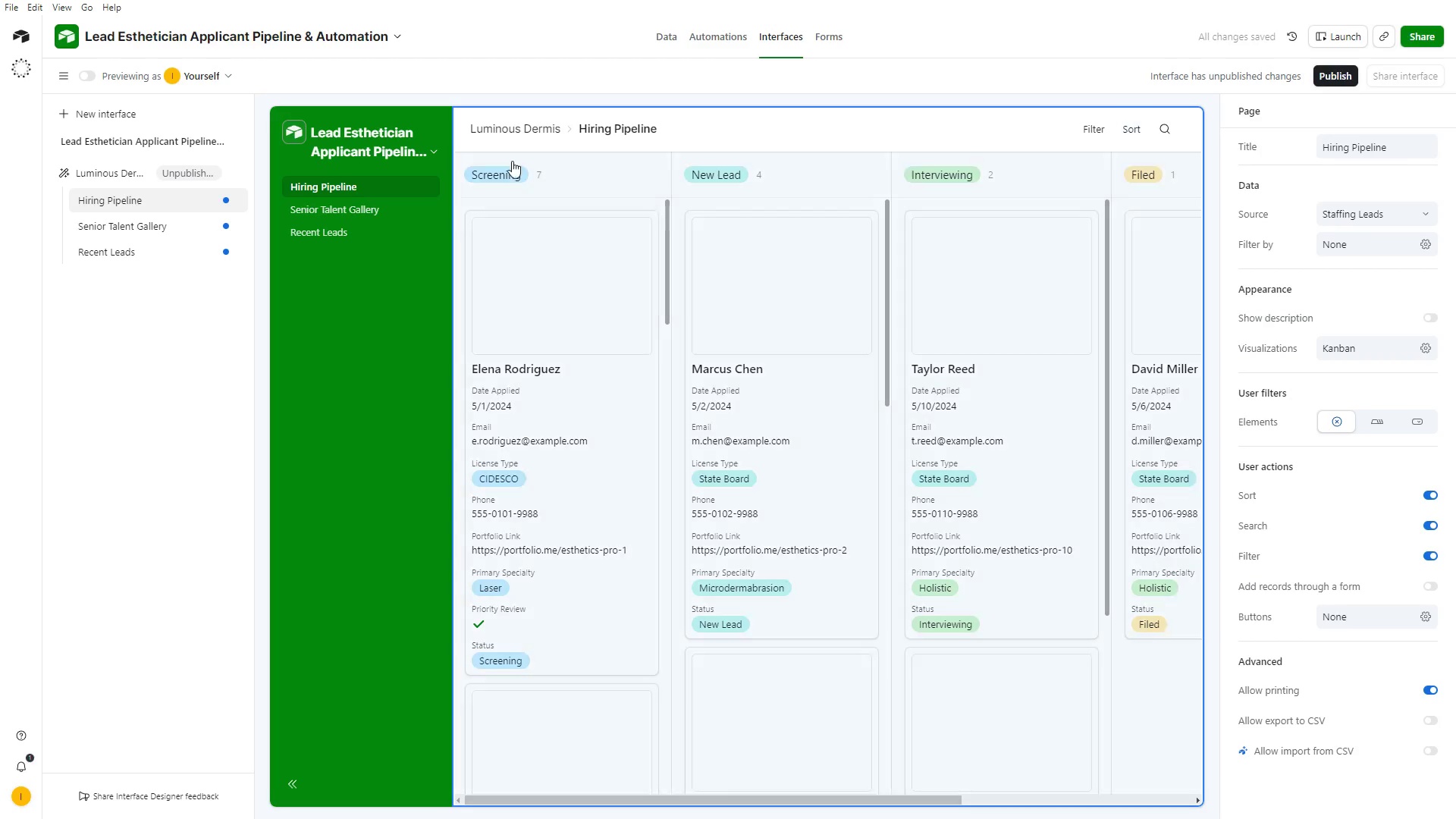 
left_click([1332, 77])
 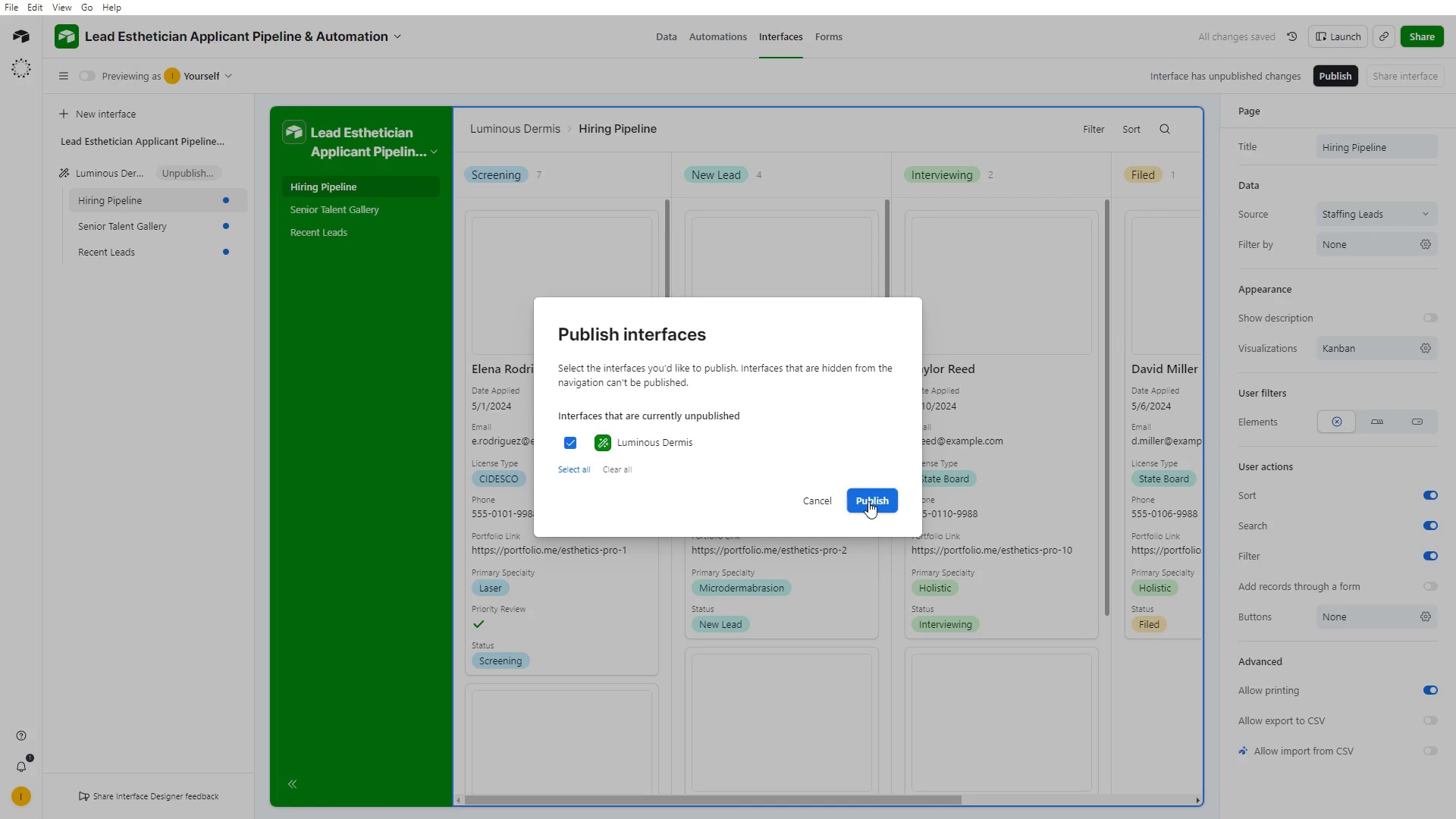 
scroll: coordinate [866, 506], scroll_direction: up, amount: 2.0
 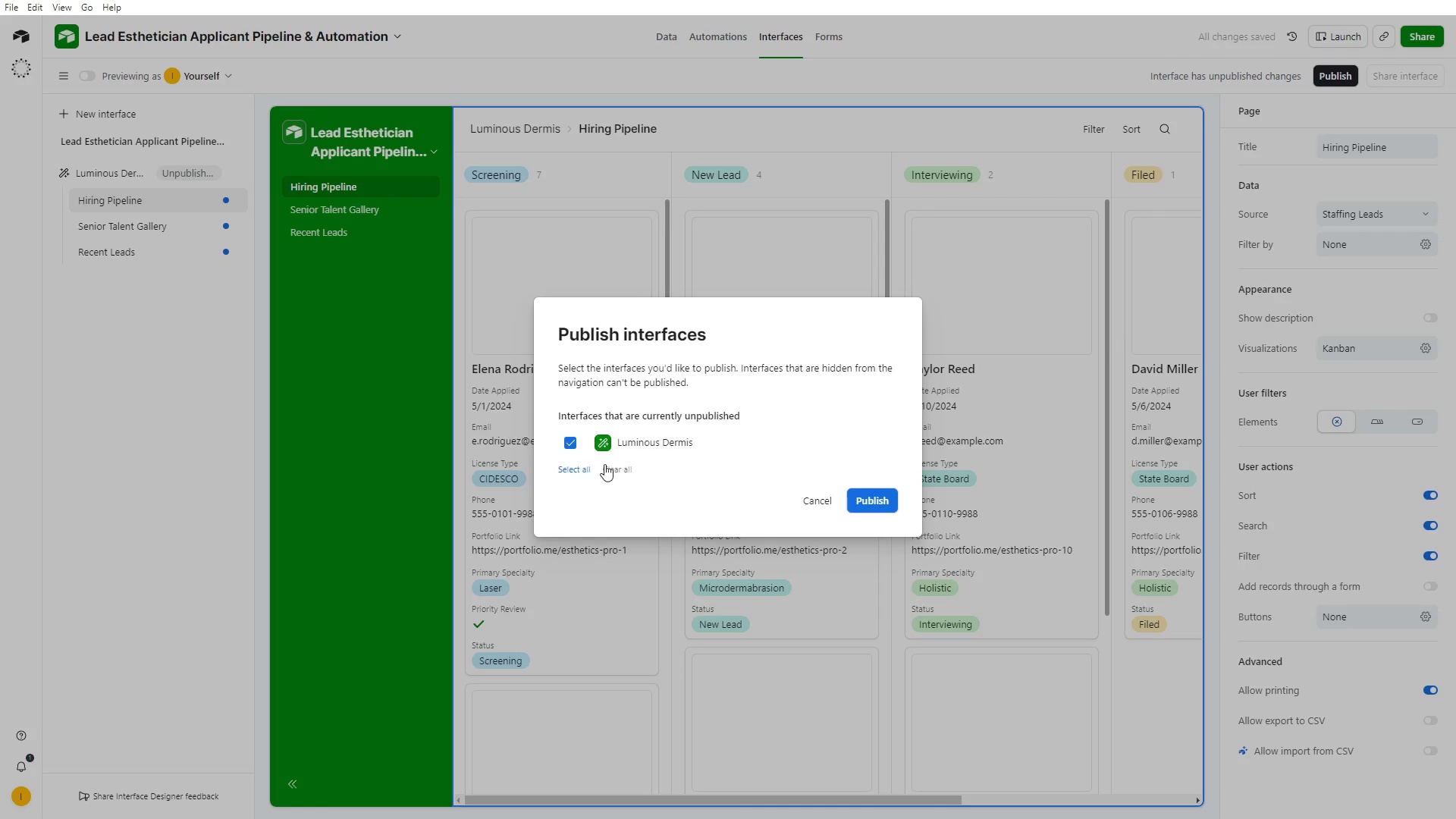 
scroll: coordinate [632, 456], scroll_direction: down, amount: 6.0
 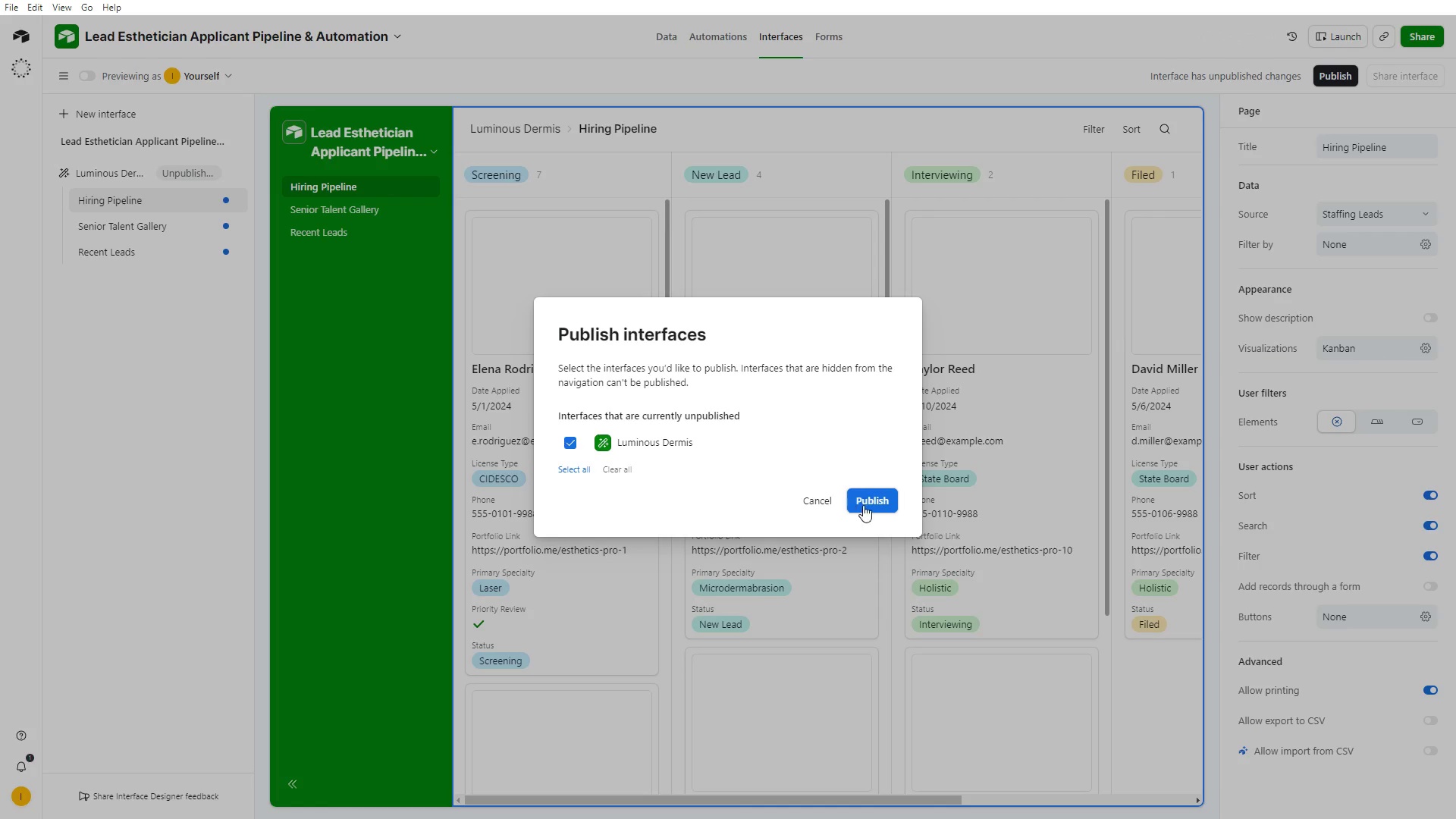 
left_click([864, 502])
 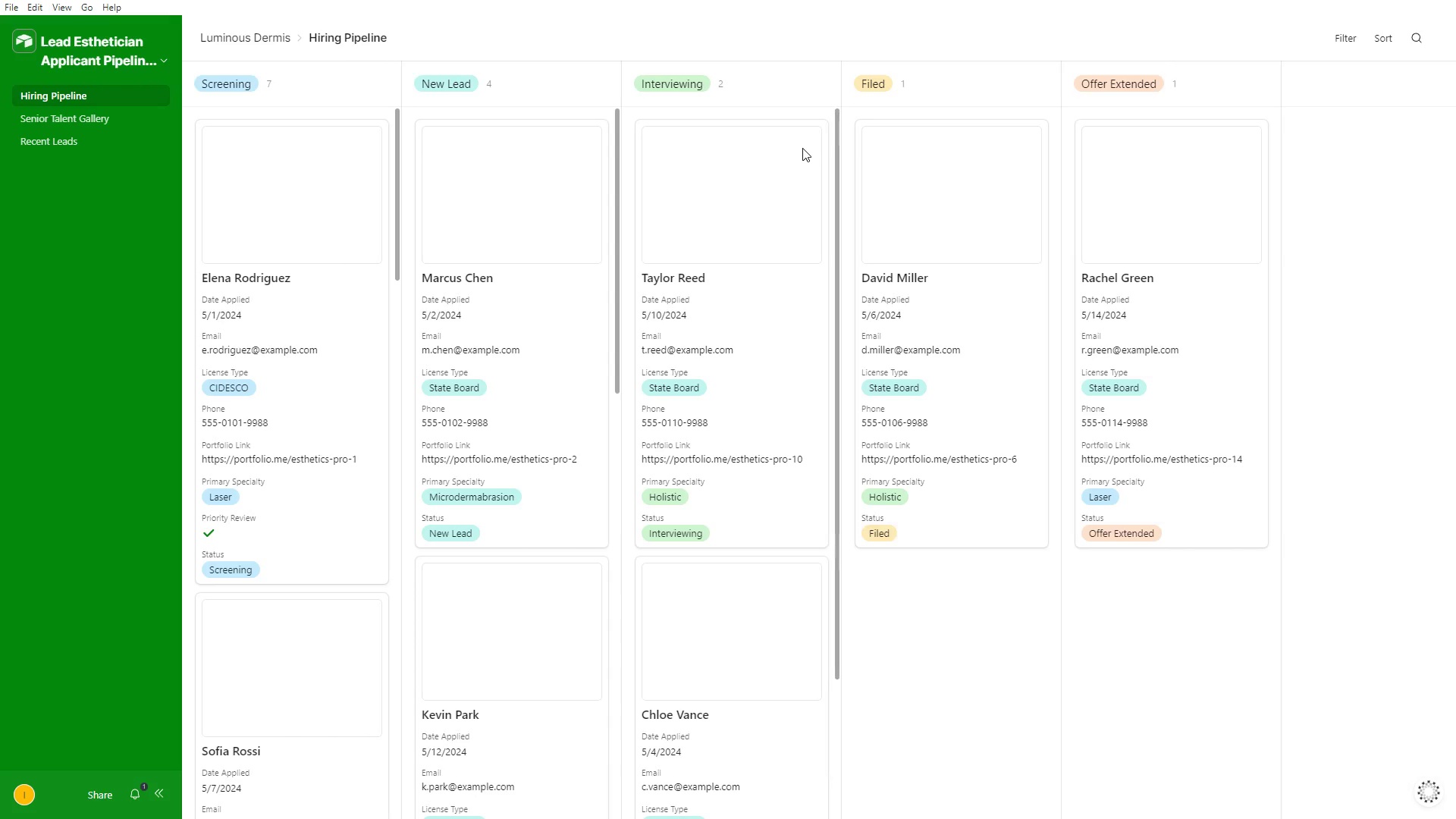 
scroll: coordinate [1189, 451], scroll_direction: up, amount: 22.0
 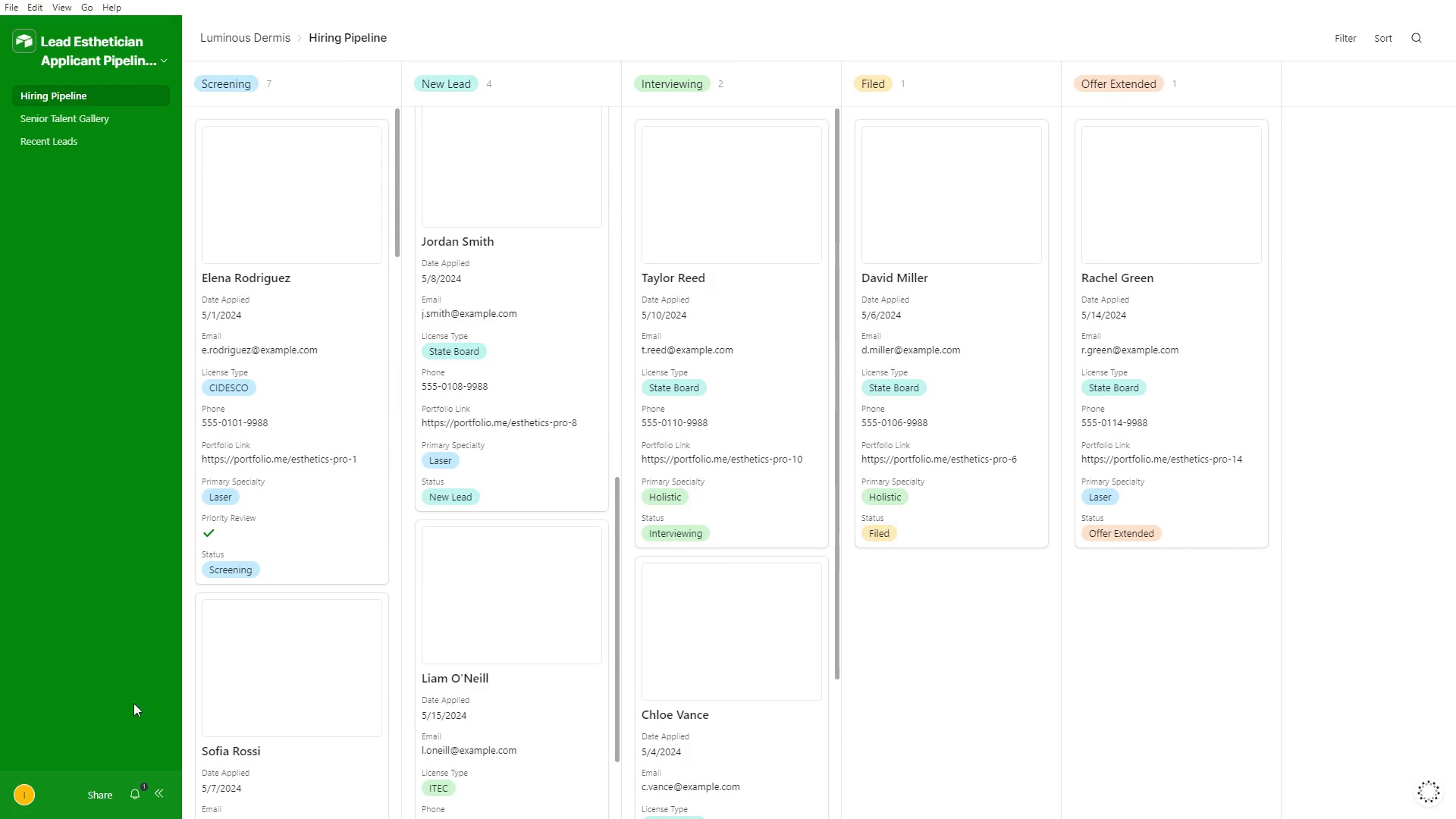 
mouse_move([160, 789])
 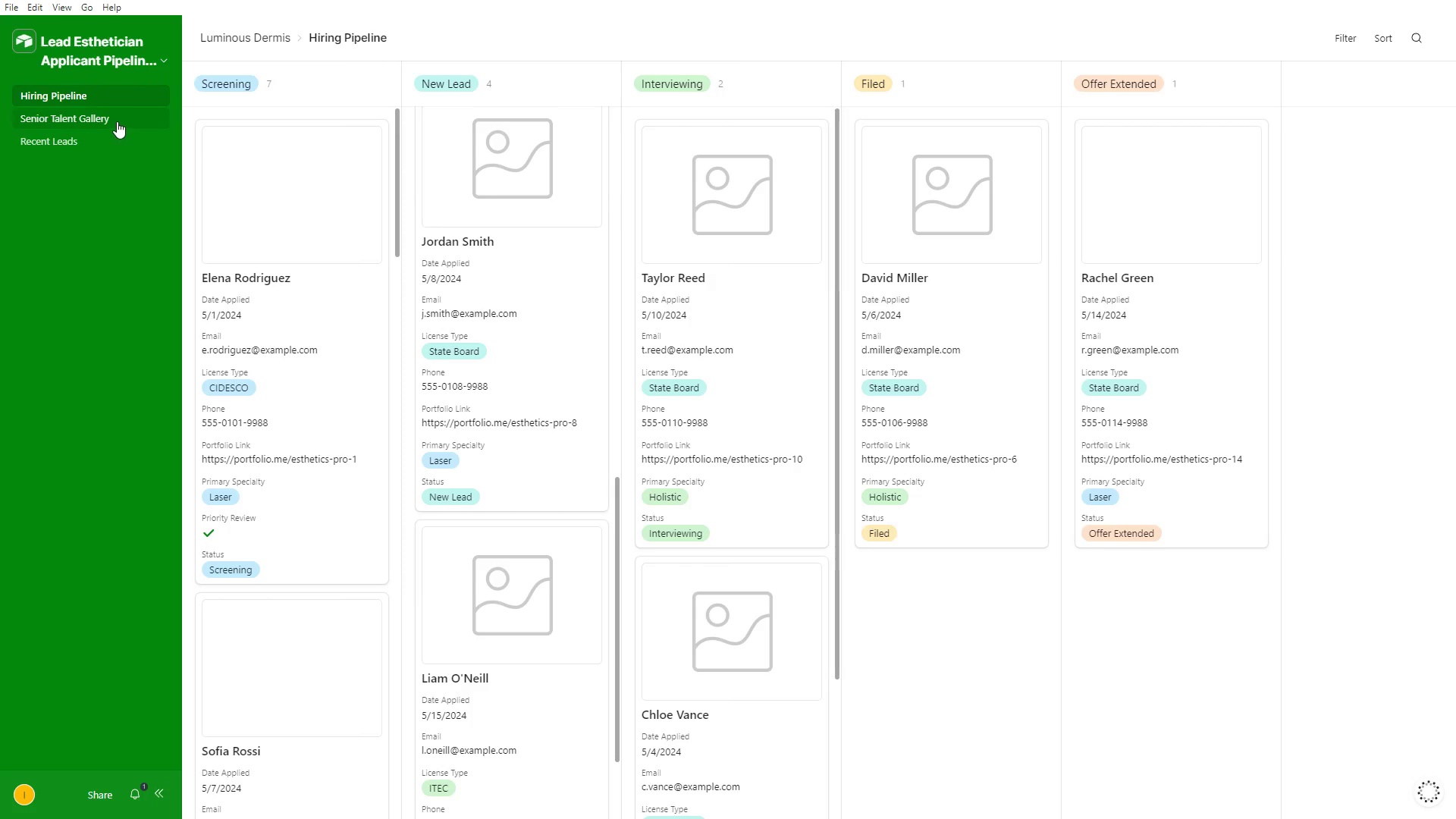 
left_click([118, 121])
 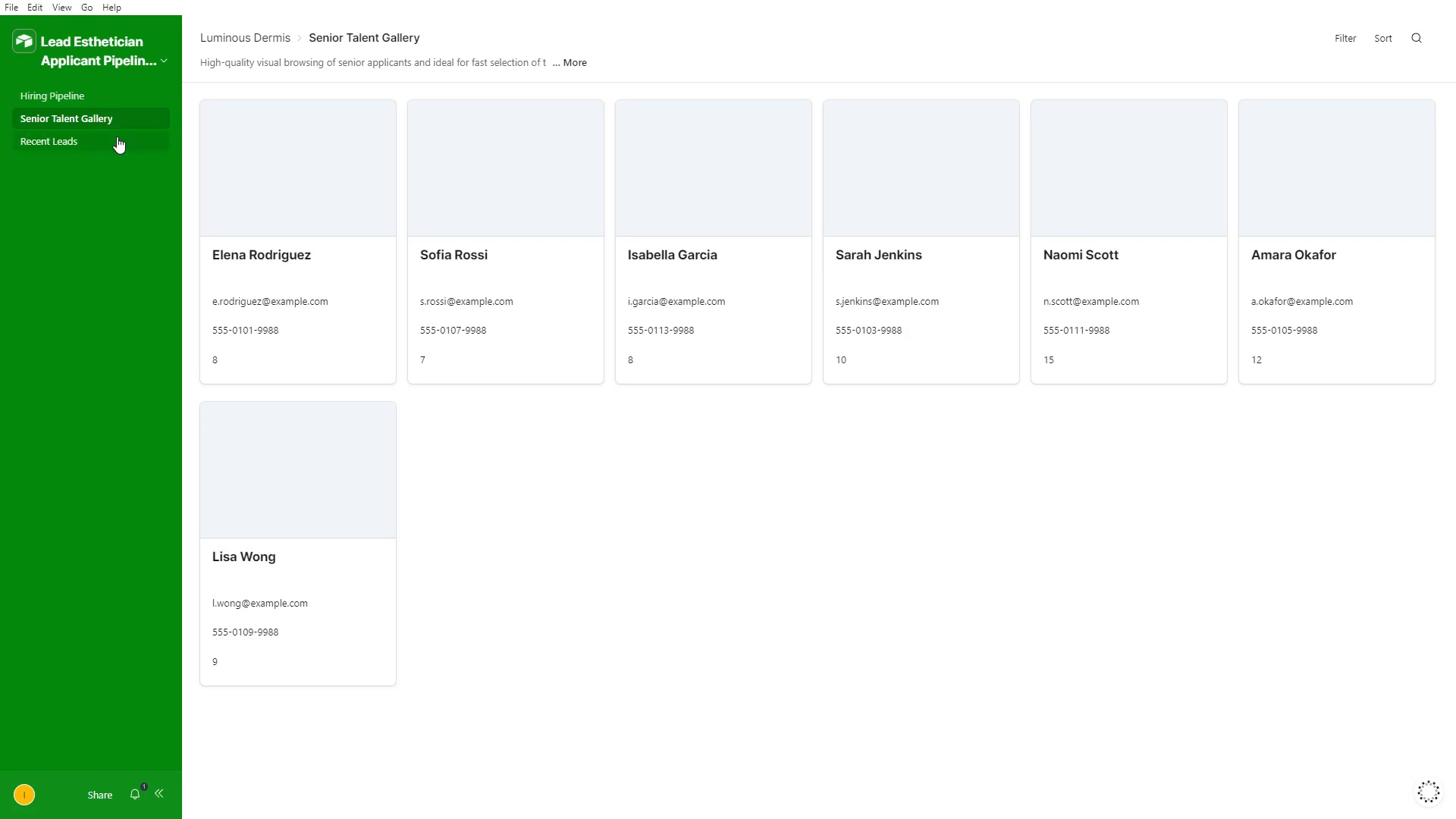 
left_click([116, 146])
 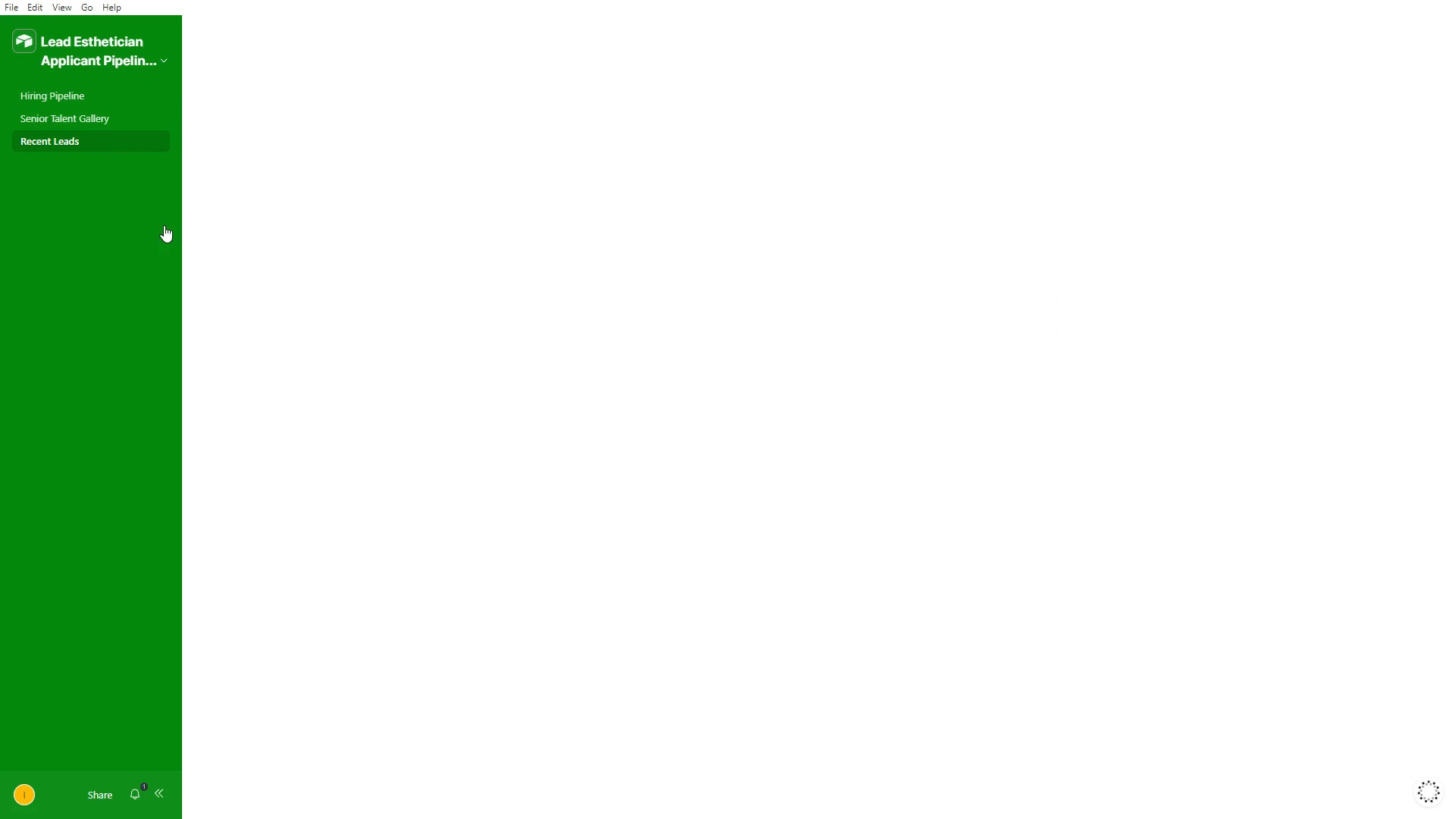 
key(Alt+AltLeft)
 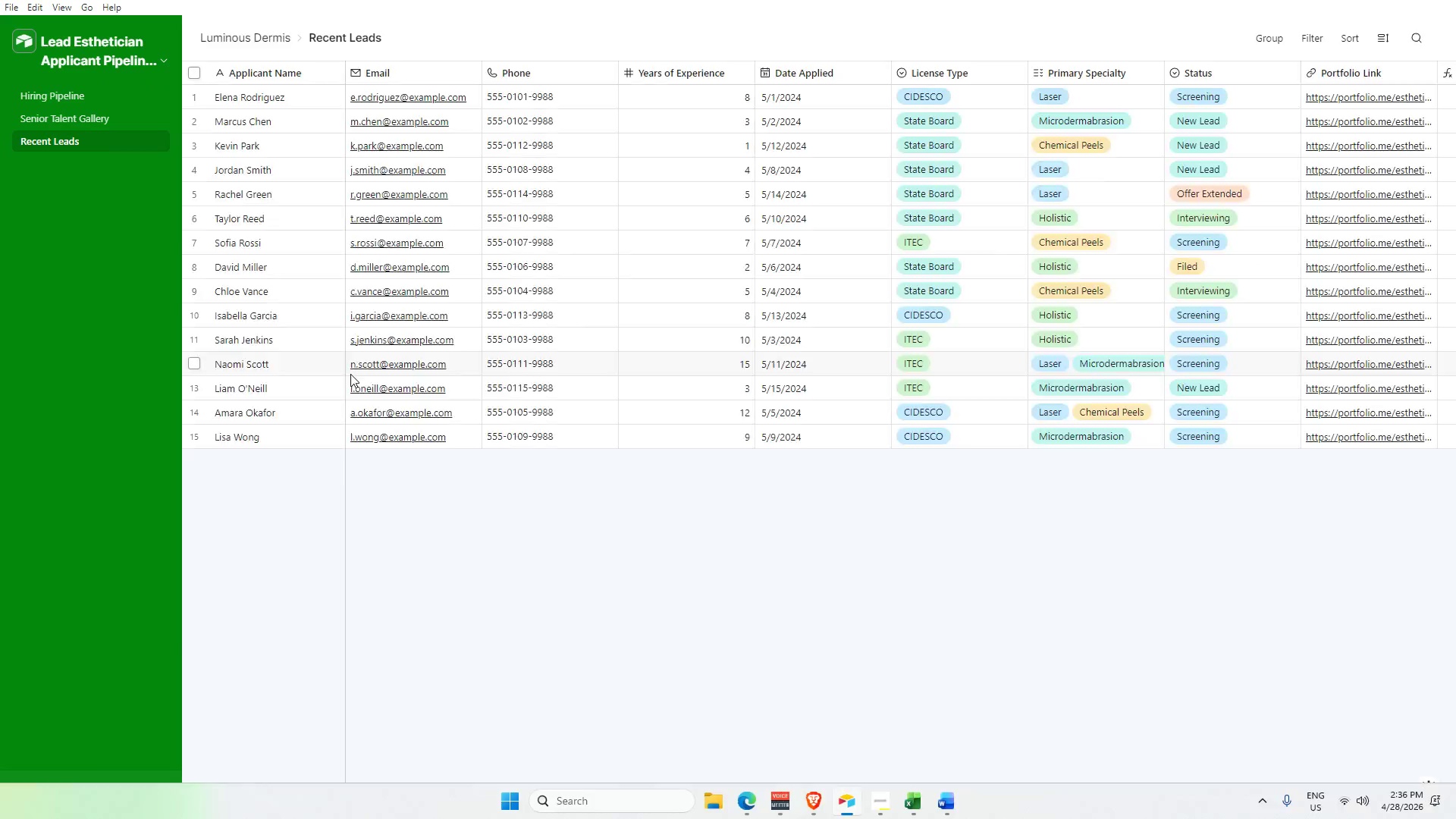 
key(Alt+Tab)
 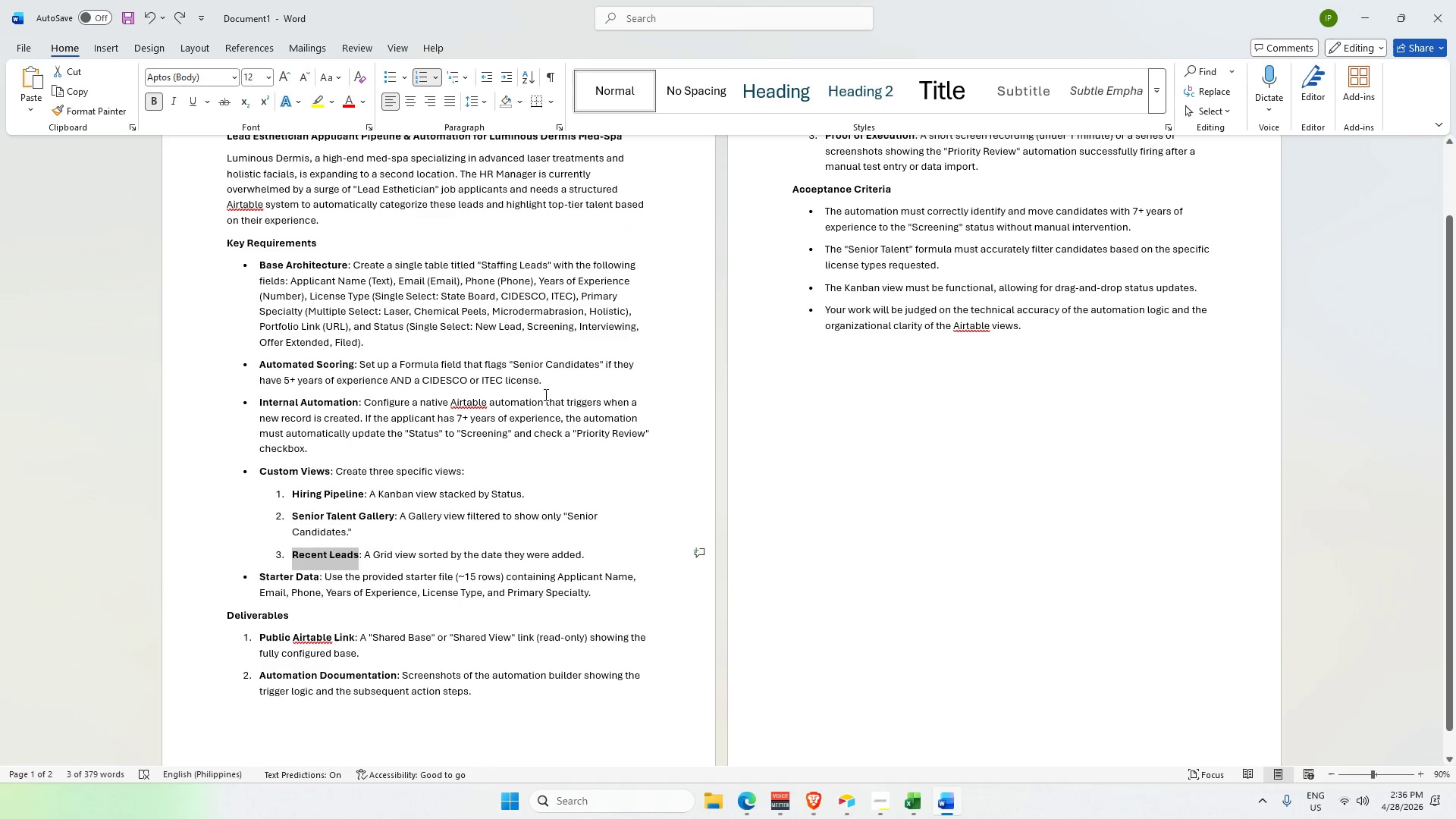 
key(Alt+AltLeft)
 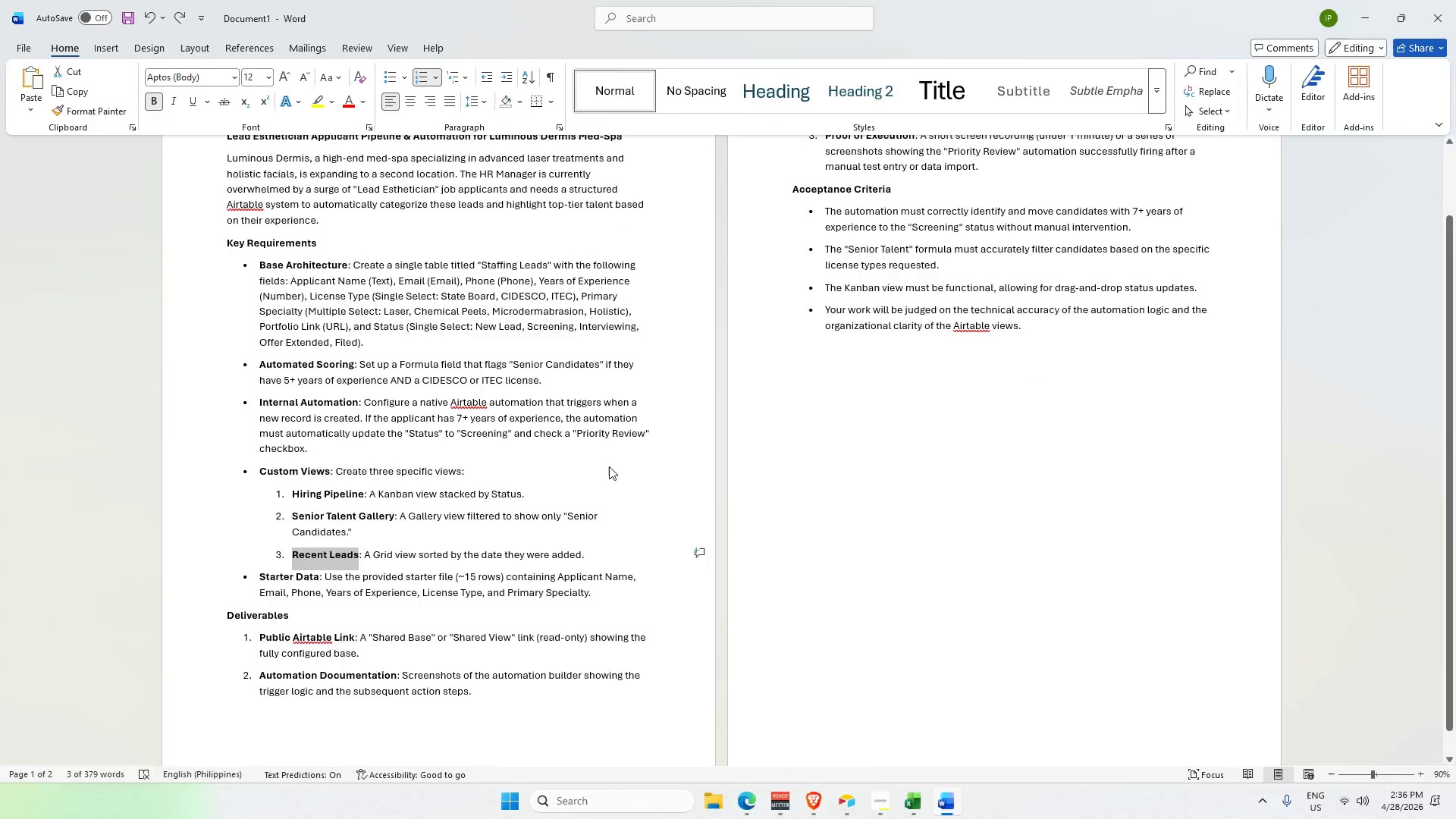 
key(Alt+Tab)
 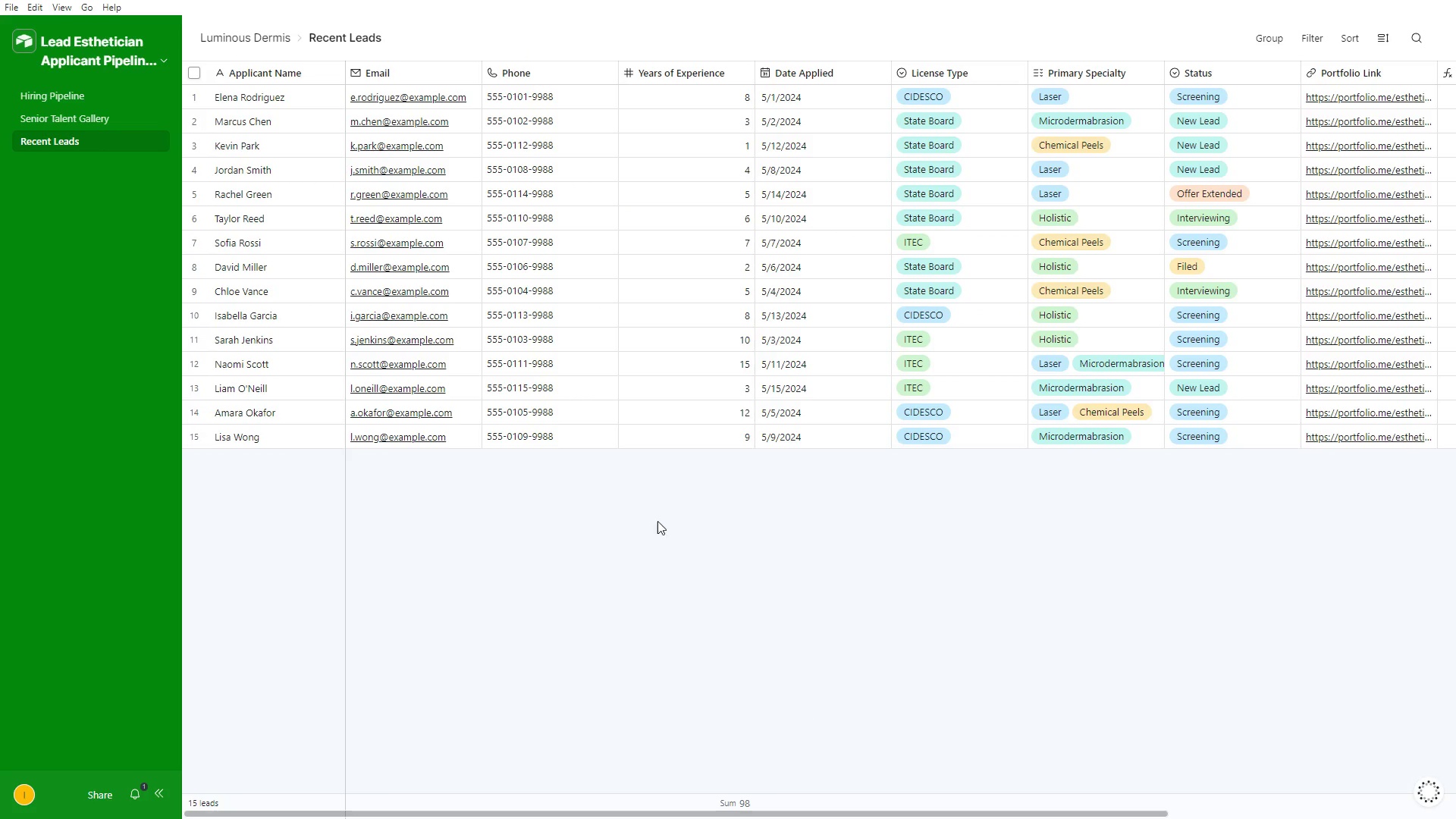 
scroll: coordinate [458, 411], scroll_direction: up, amount: 4.0
 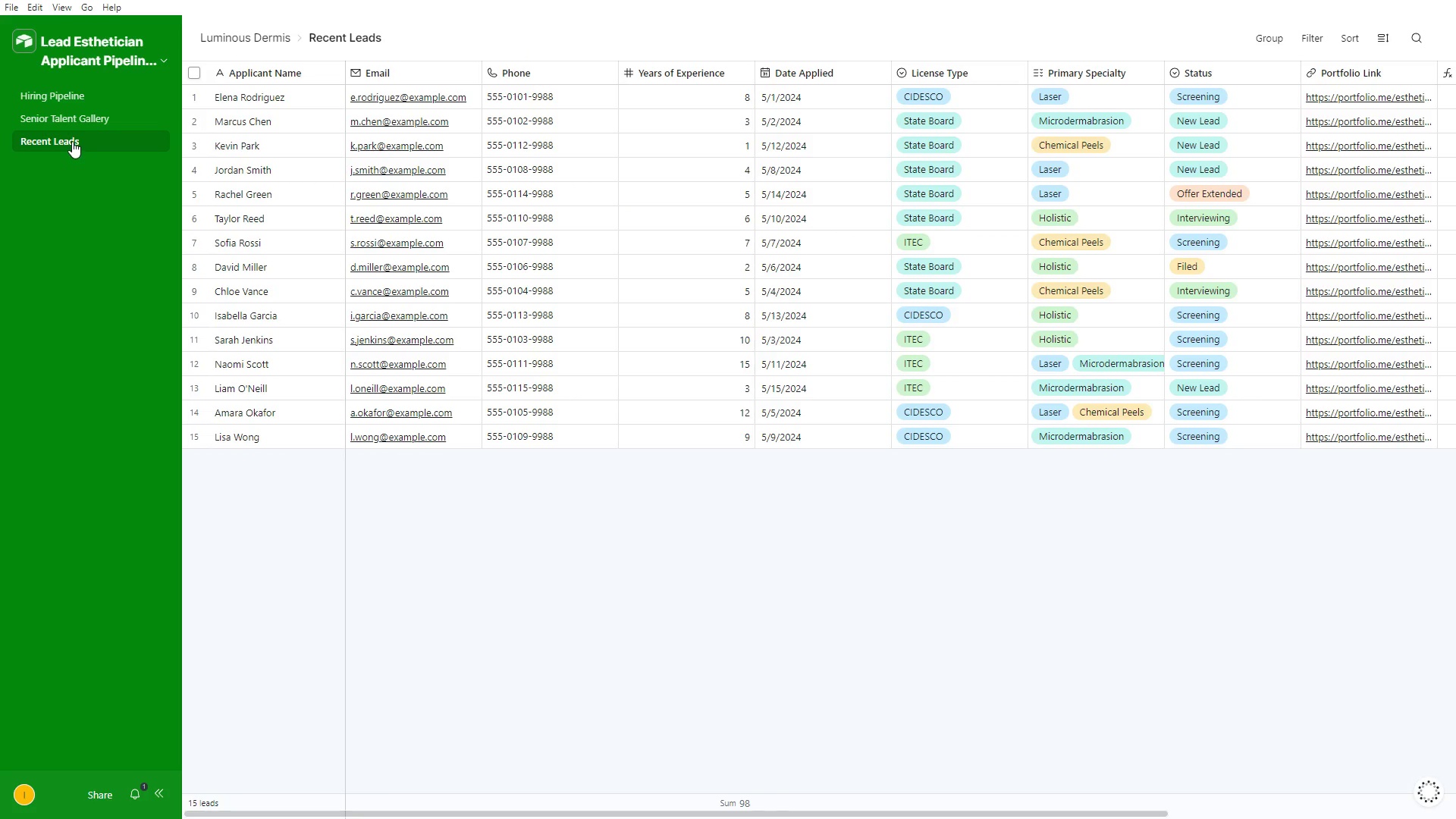 
left_click([72, 141])
 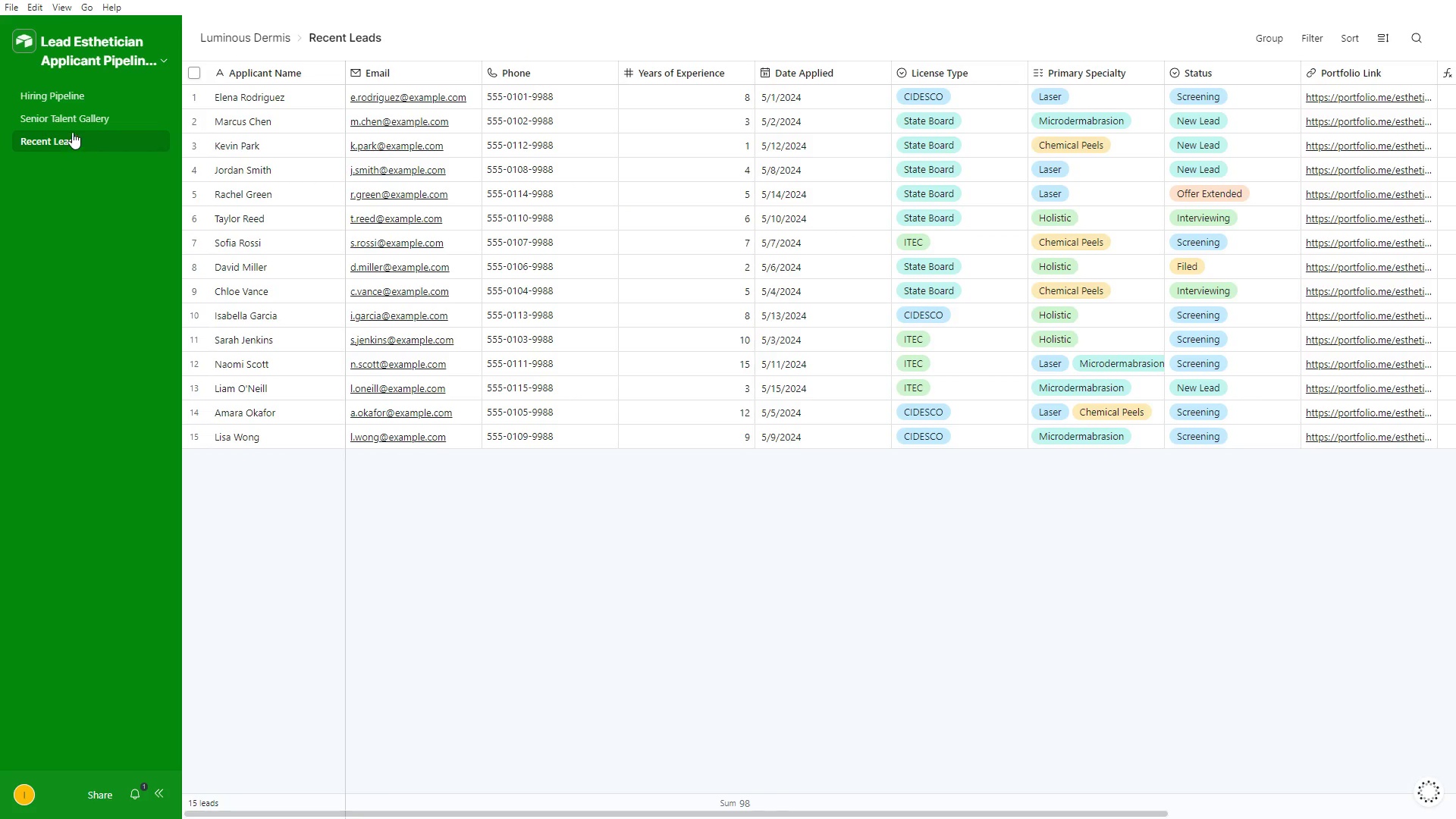 
left_click([72, 130])
 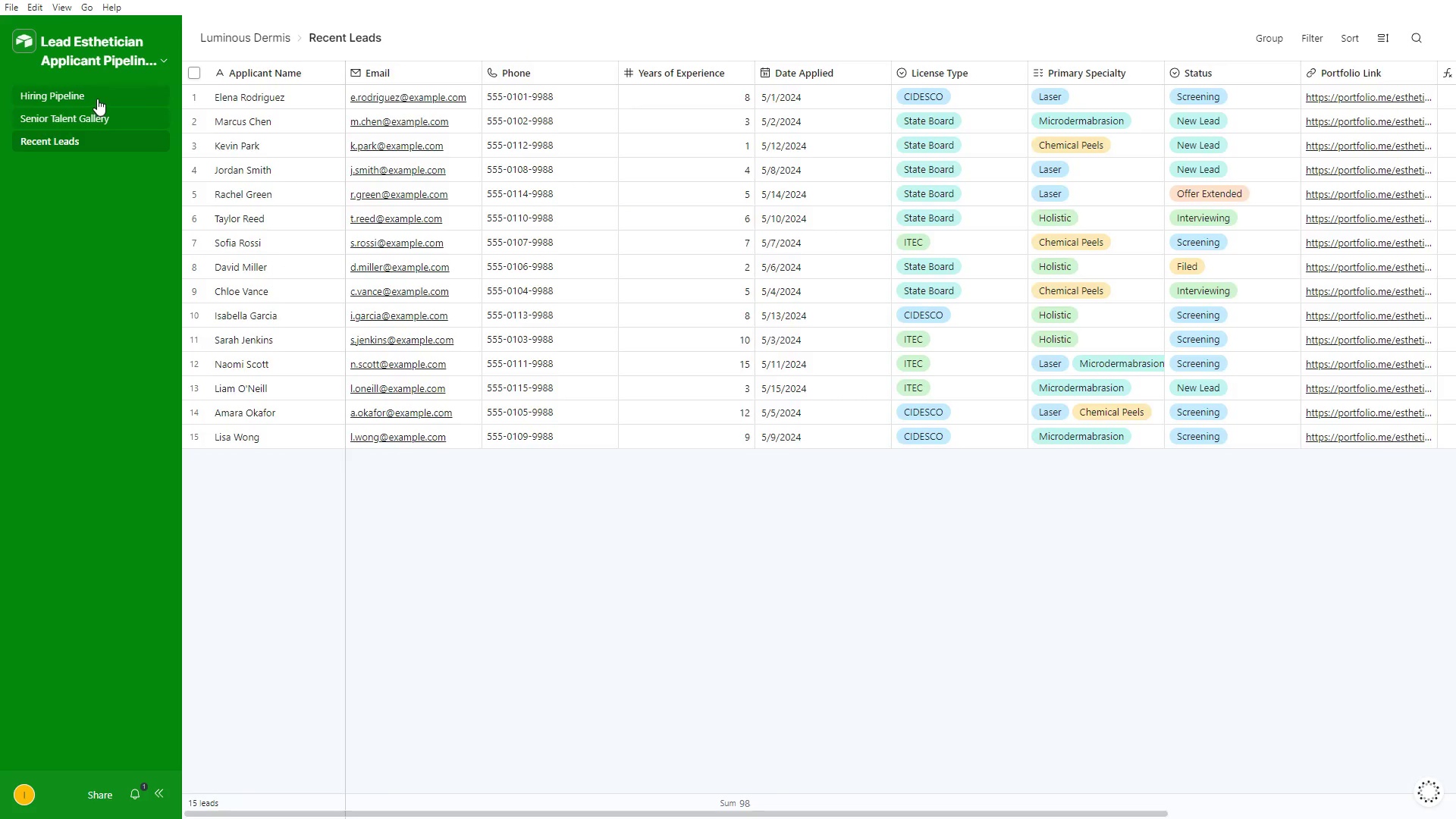 
left_click([97, 93])
 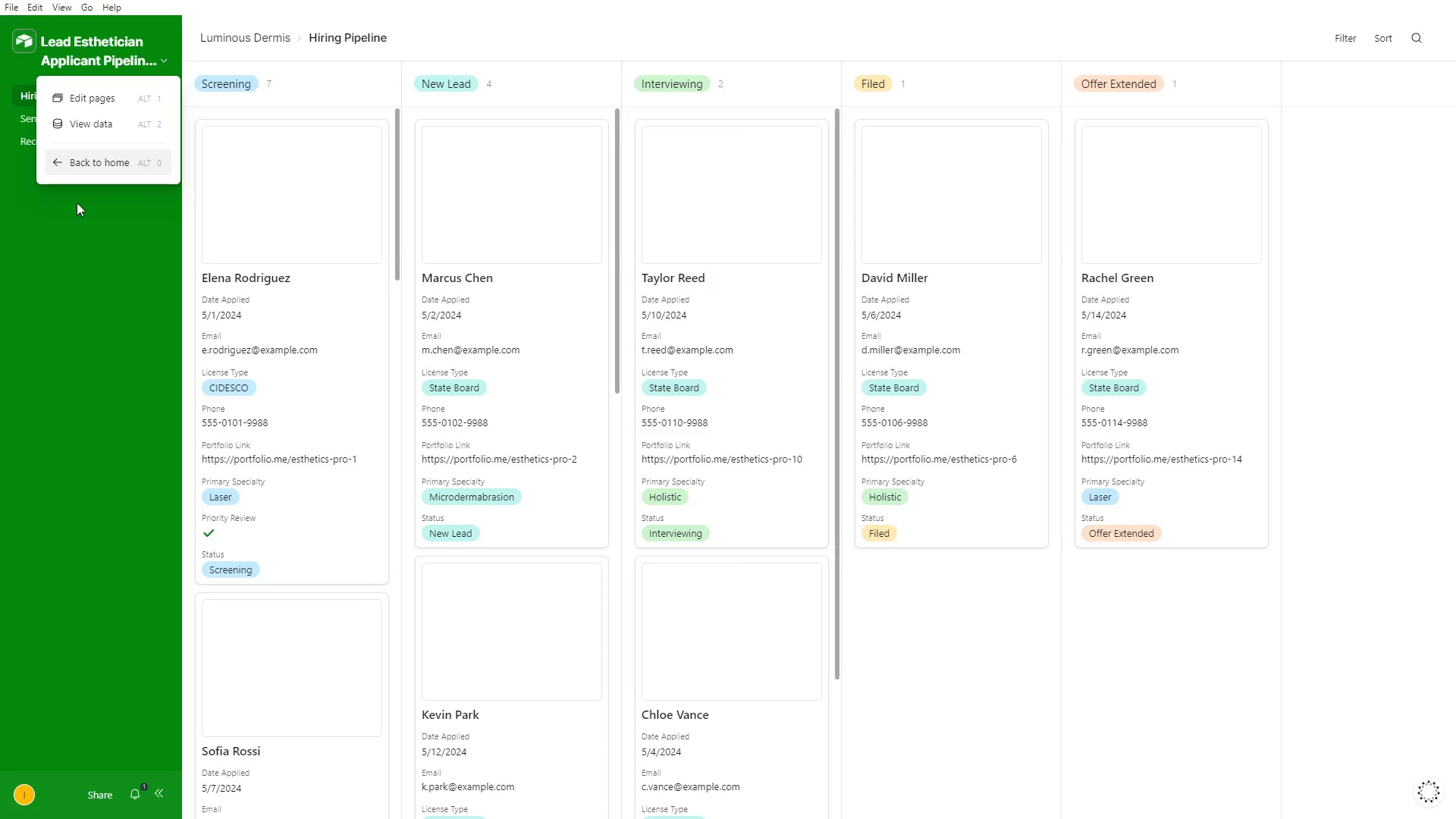 
left_click([64, 163])
 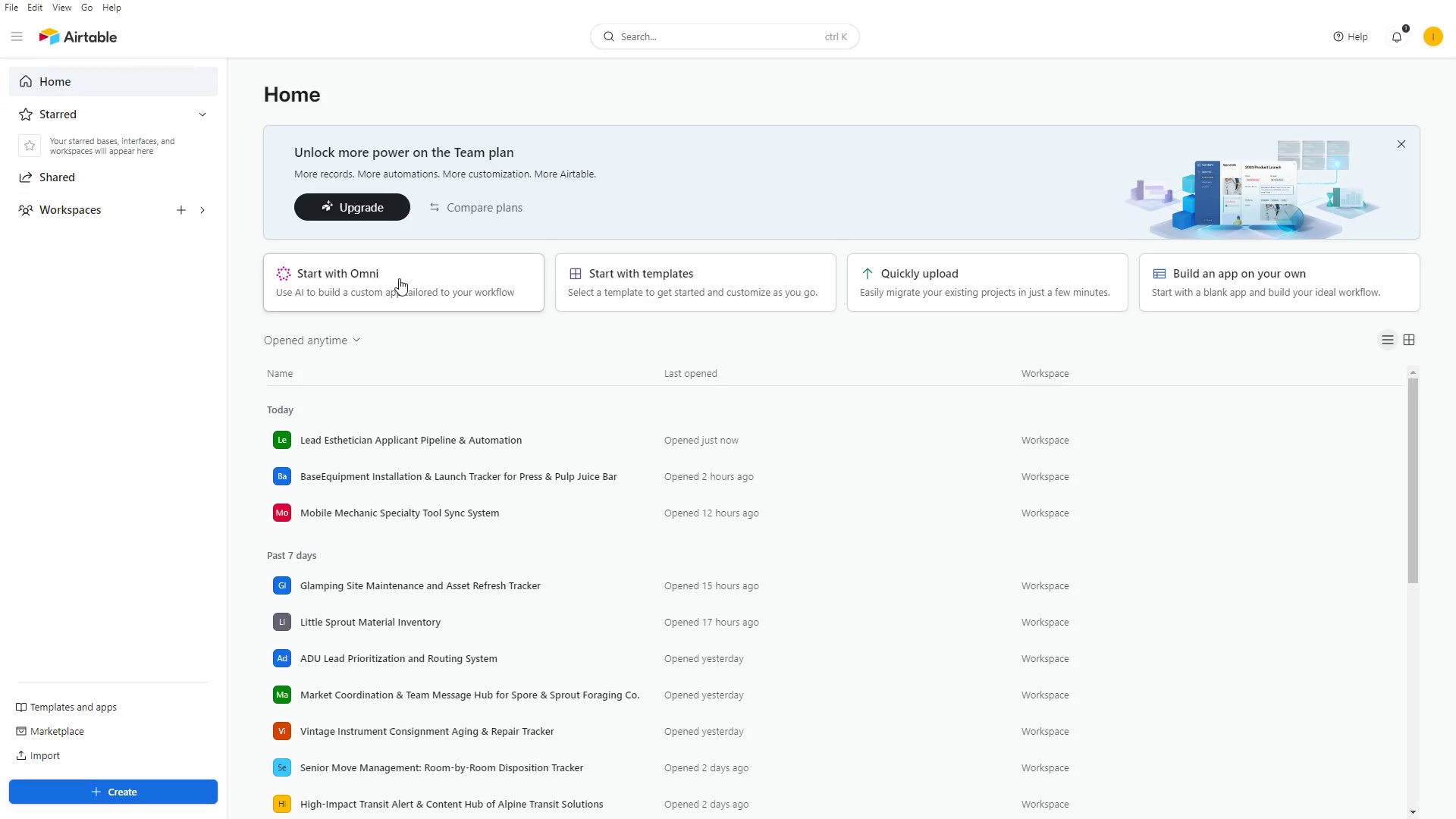 
left_click([383, 449])
 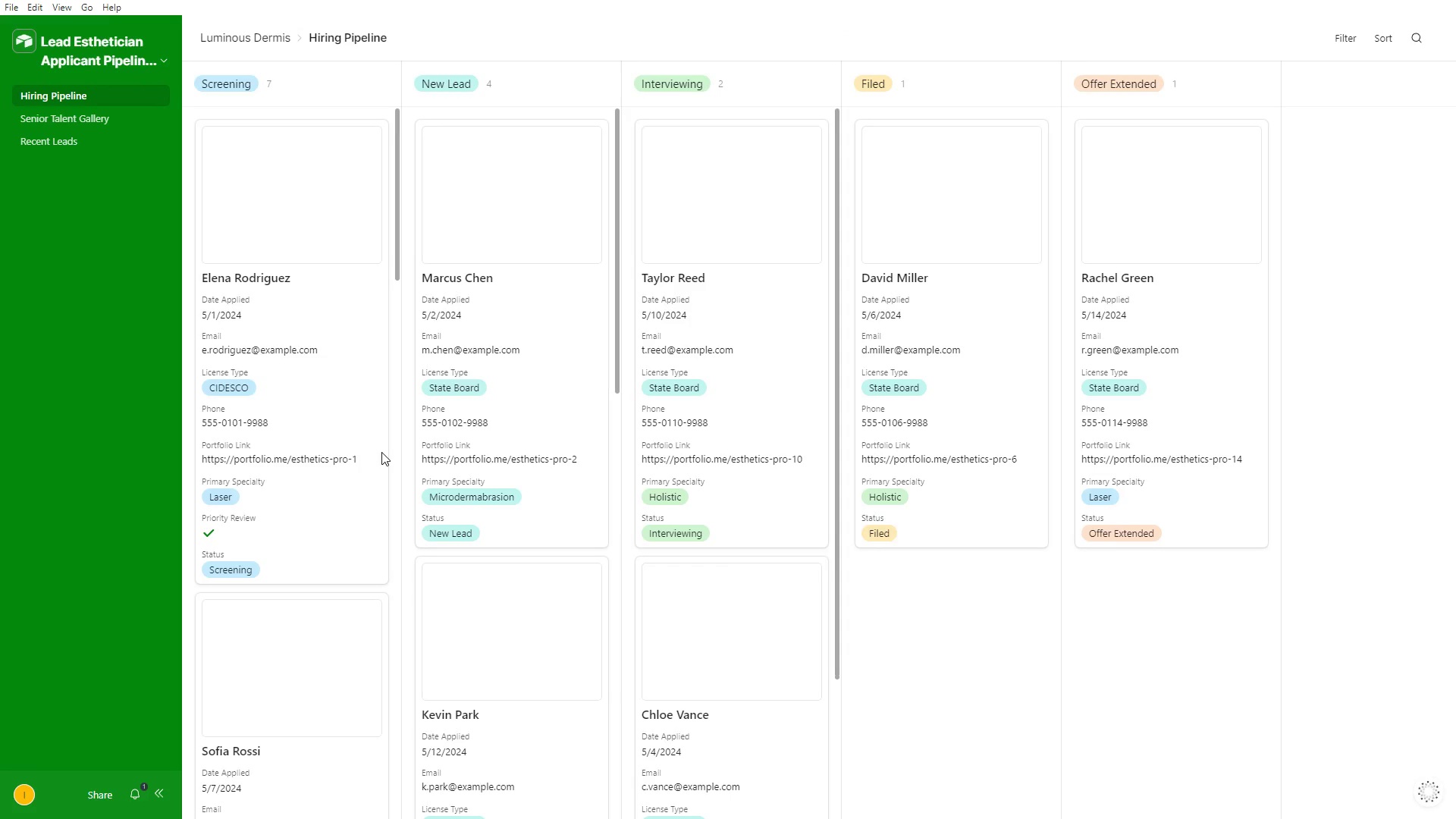 
scroll: coordinate [374, 428], scroll_direction: up, amount: 3.0
 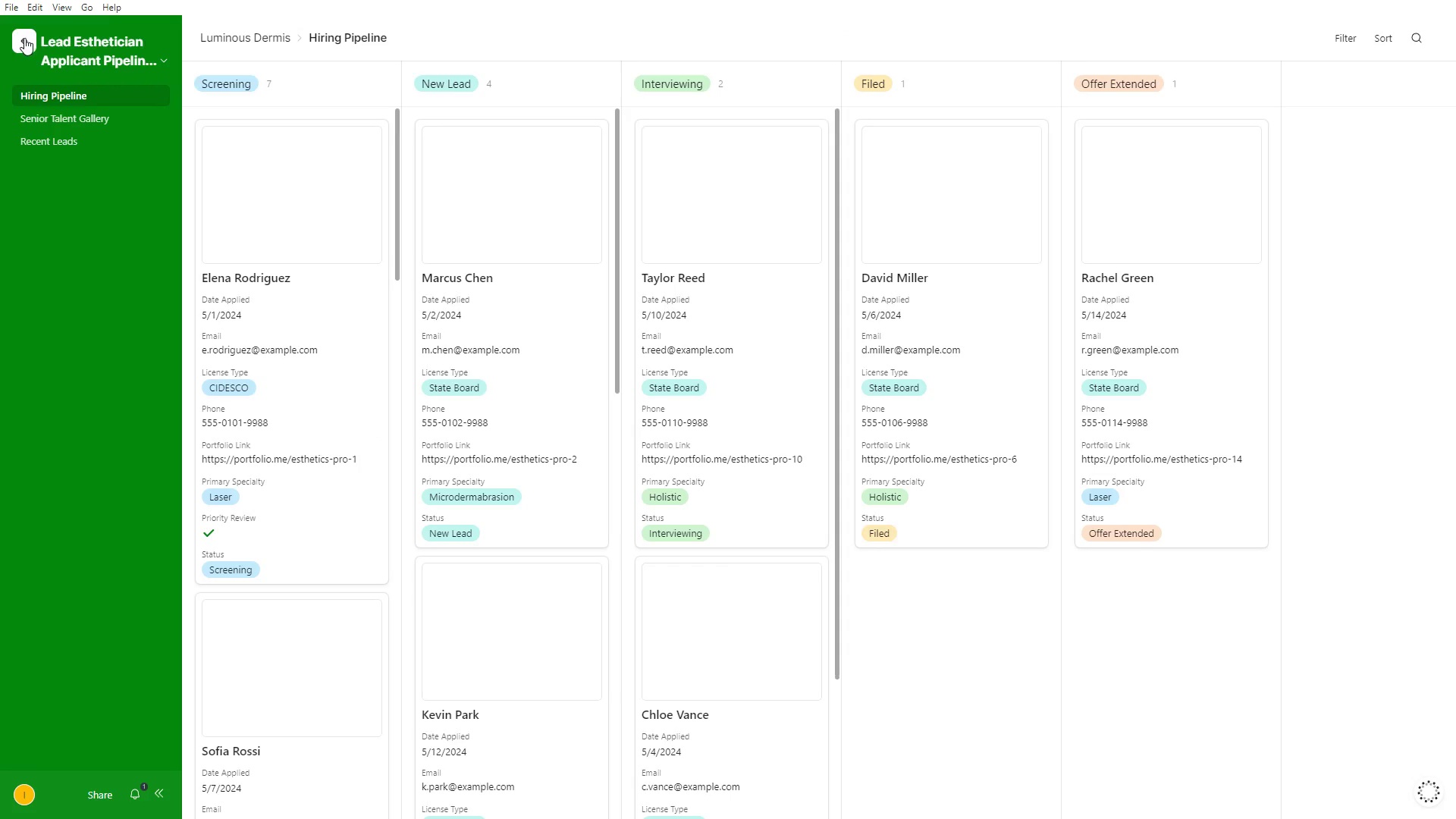 
left_click([24, 38])
 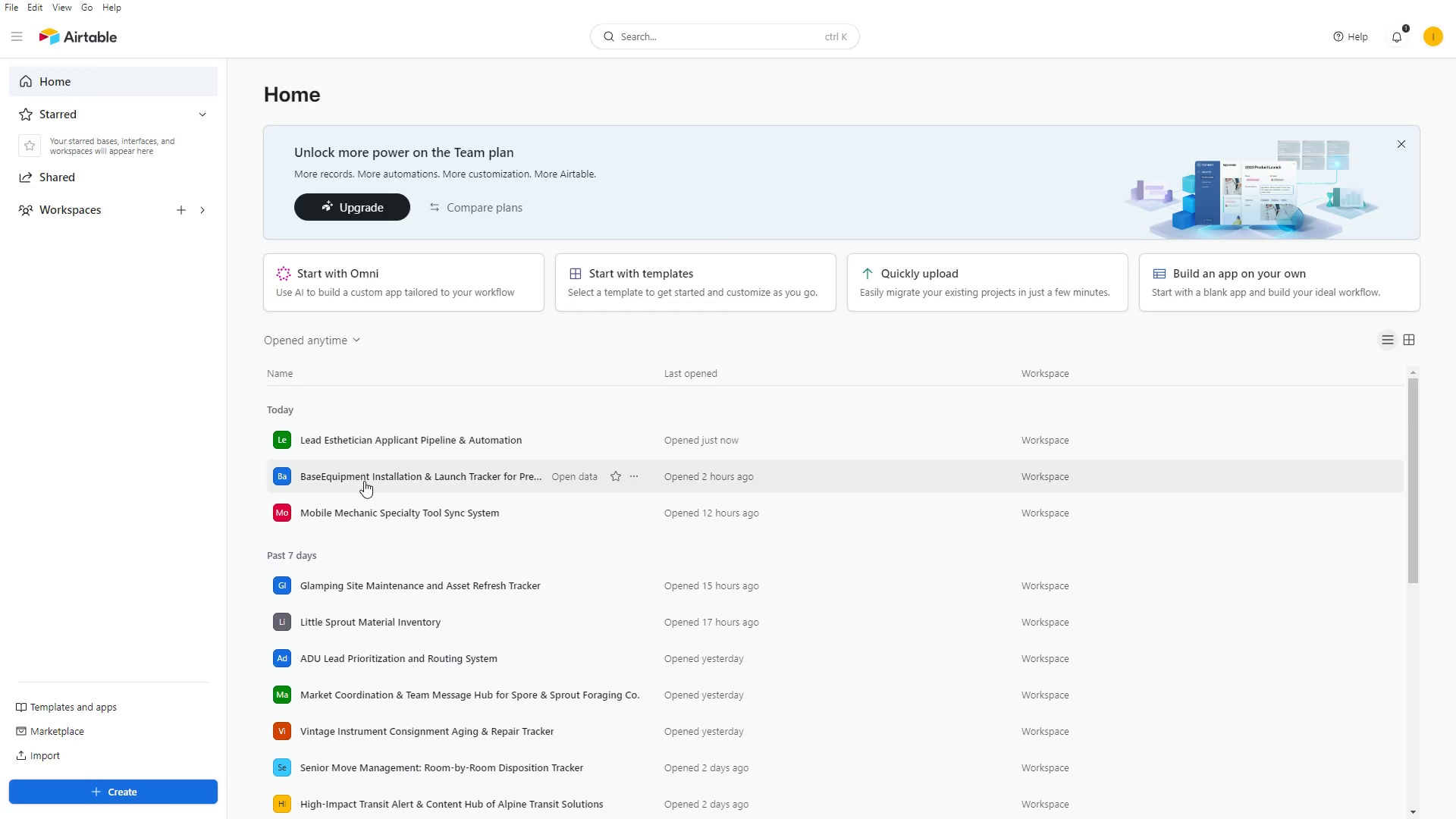 
left_click([371, 438])
 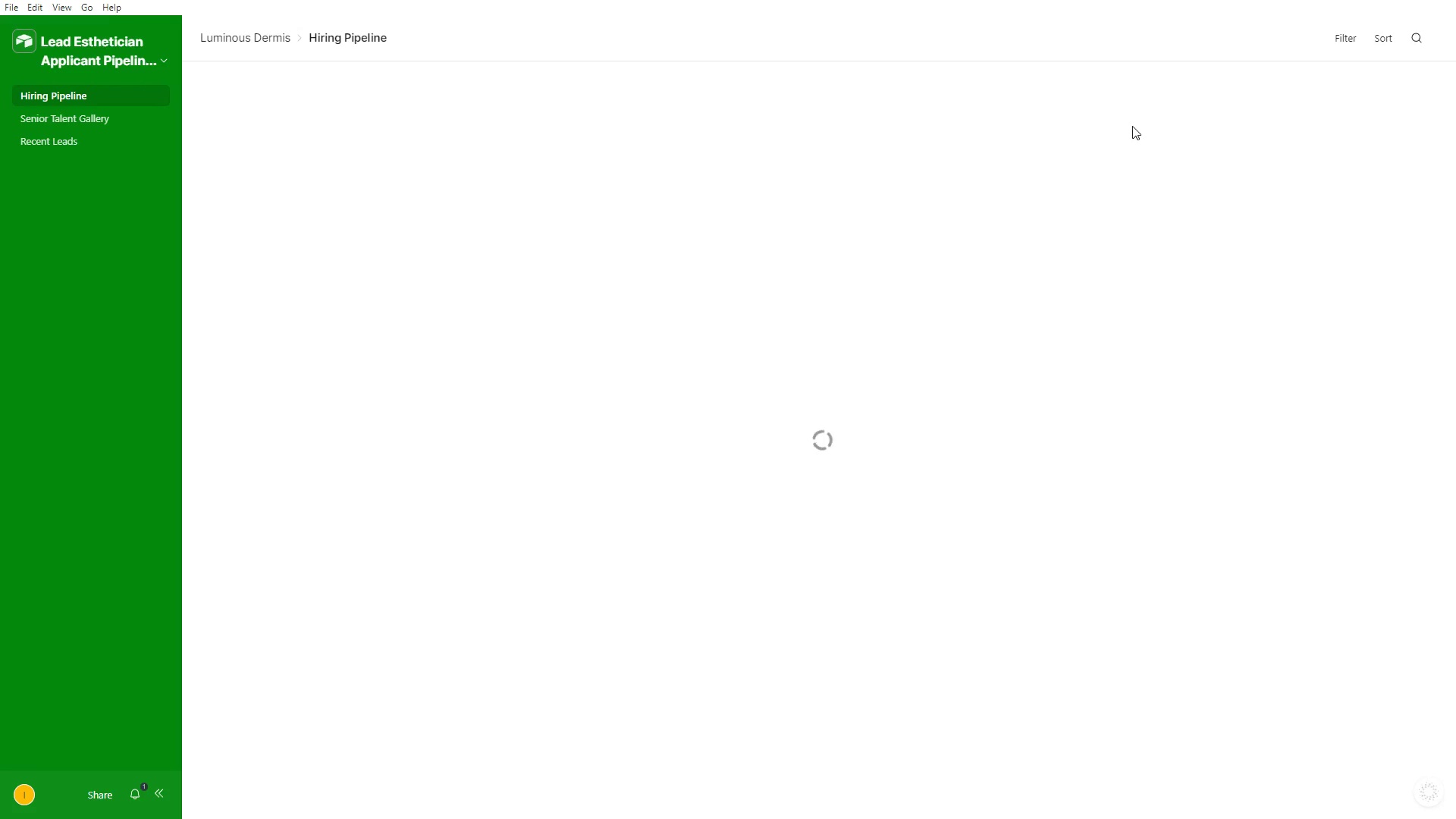 
scroll: coordinate [1363, 52], scroll_direction: up, amount: 3.0
 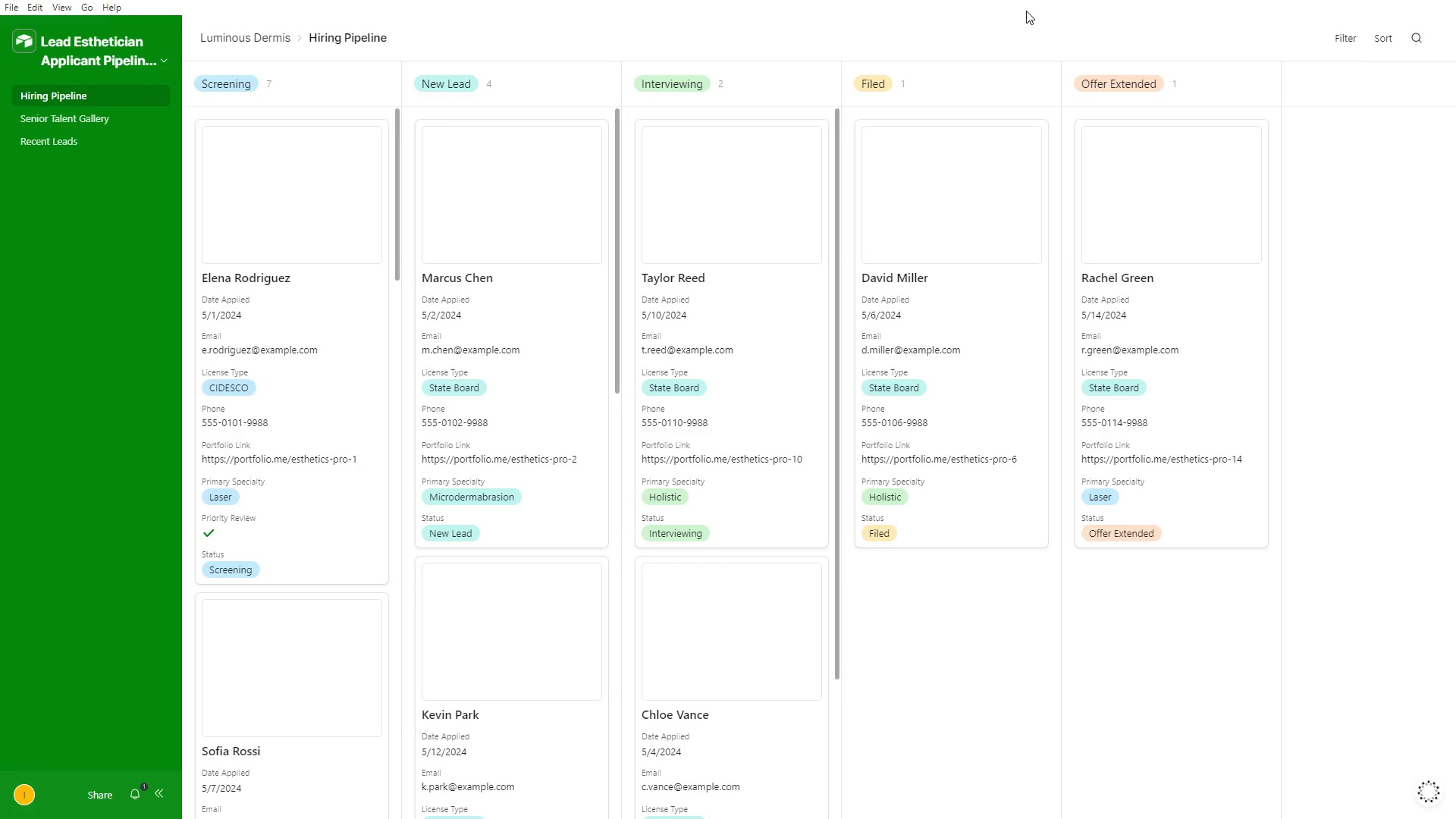 
left_click_drag(start_coordinate=[1025, 5], to_coordinate=[1028, 66])
 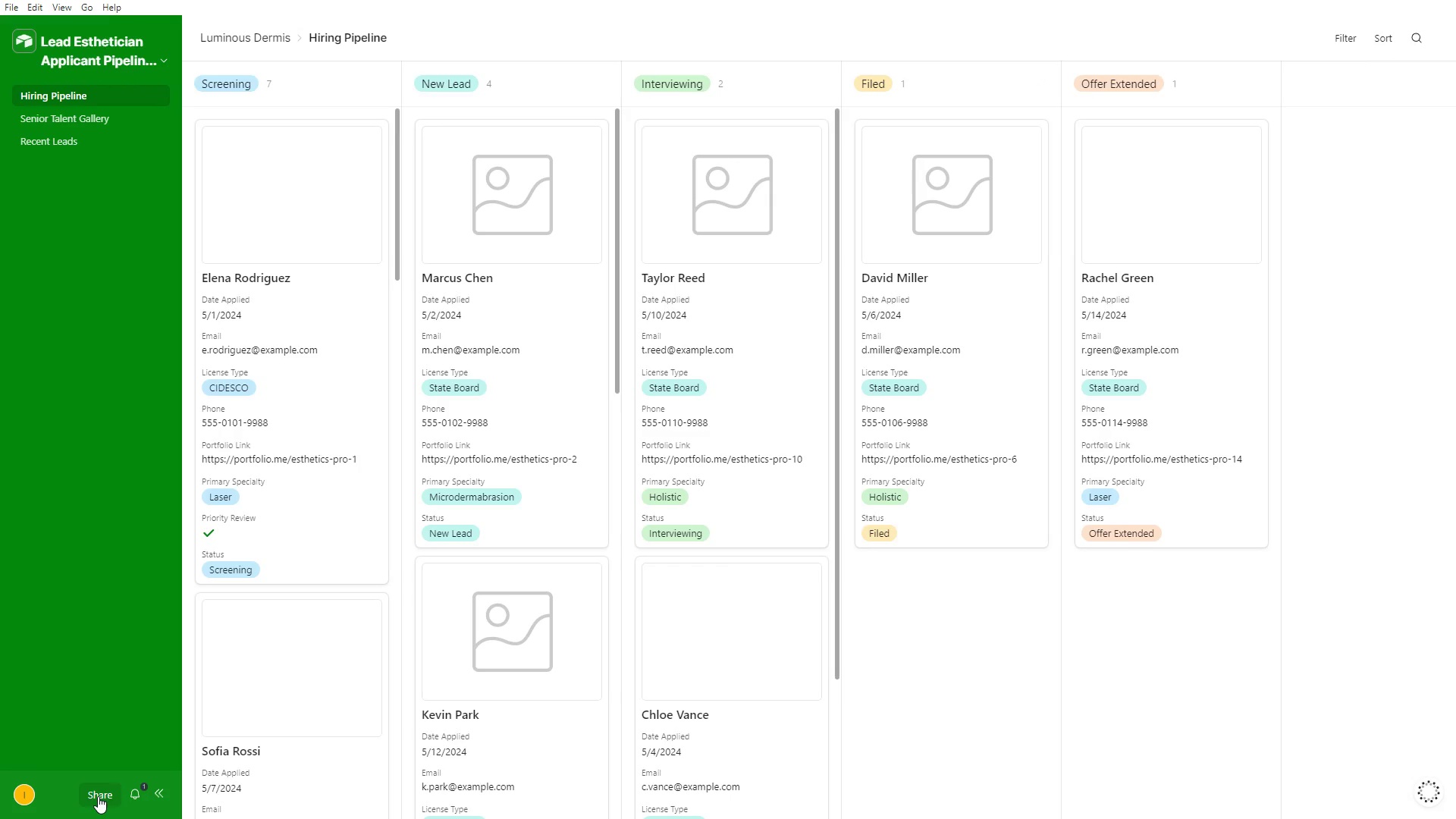 
wait(9.39)
 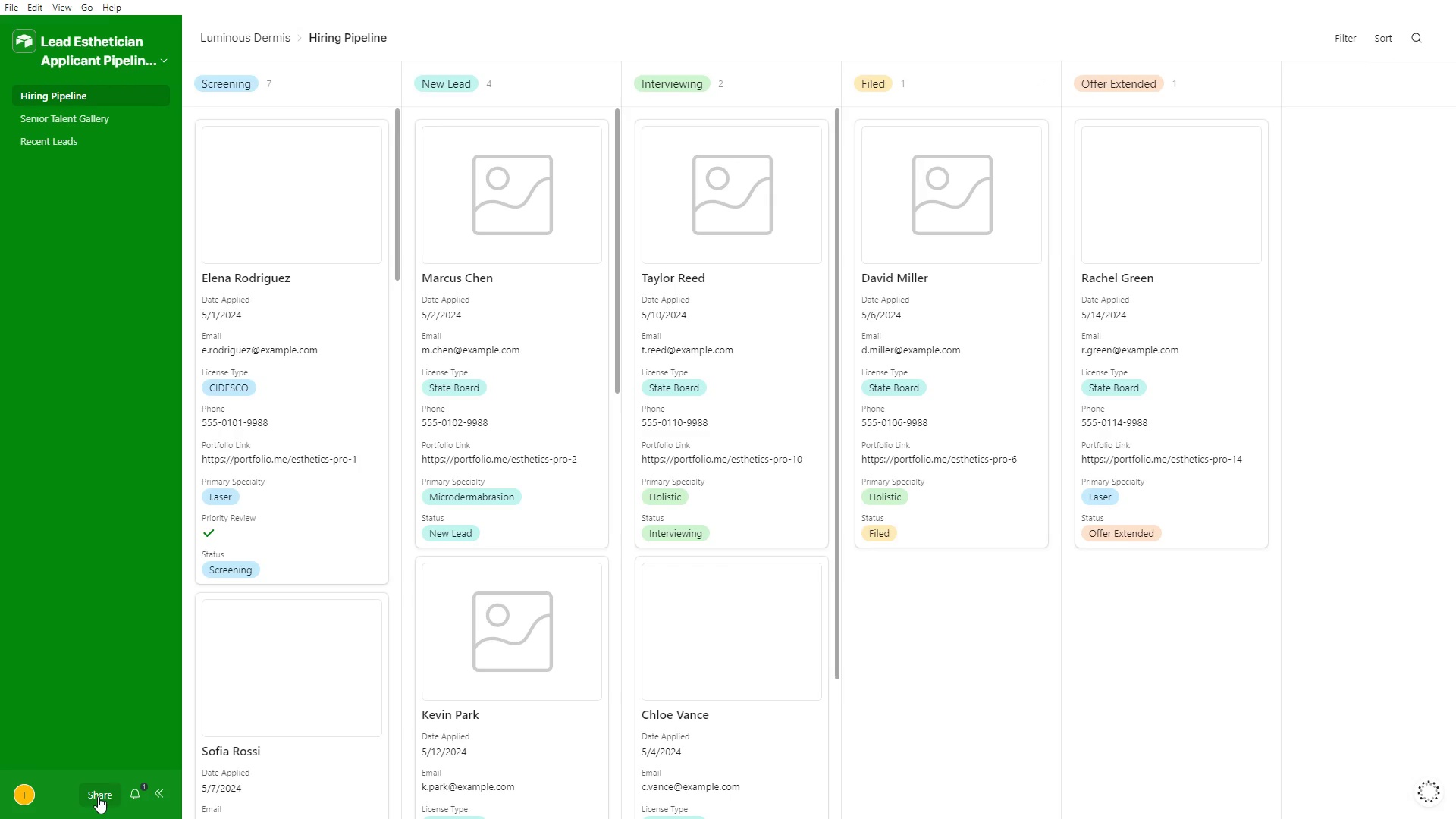 
left_click([161, 791])
 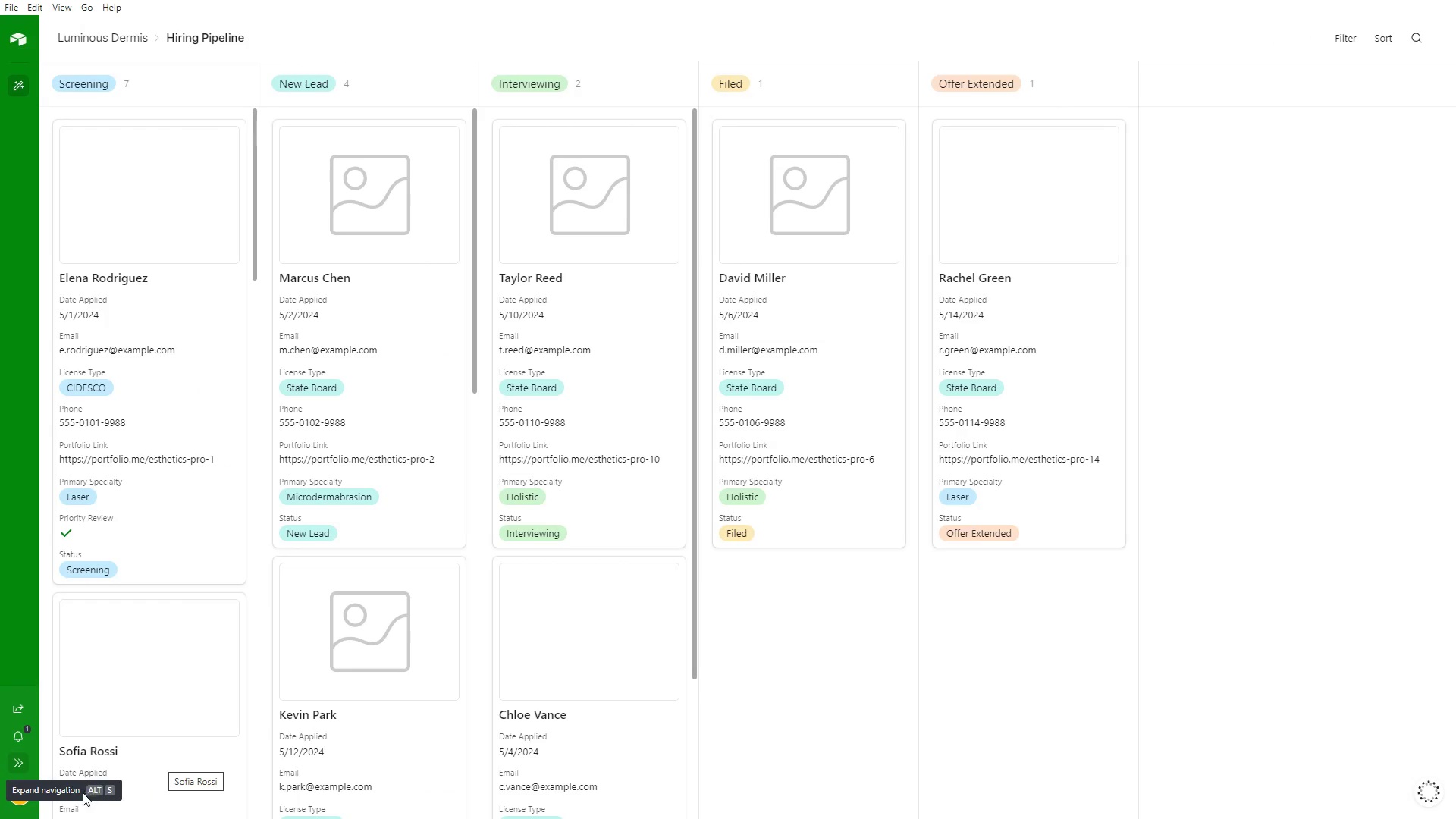 
mouse_move([36, 766])
 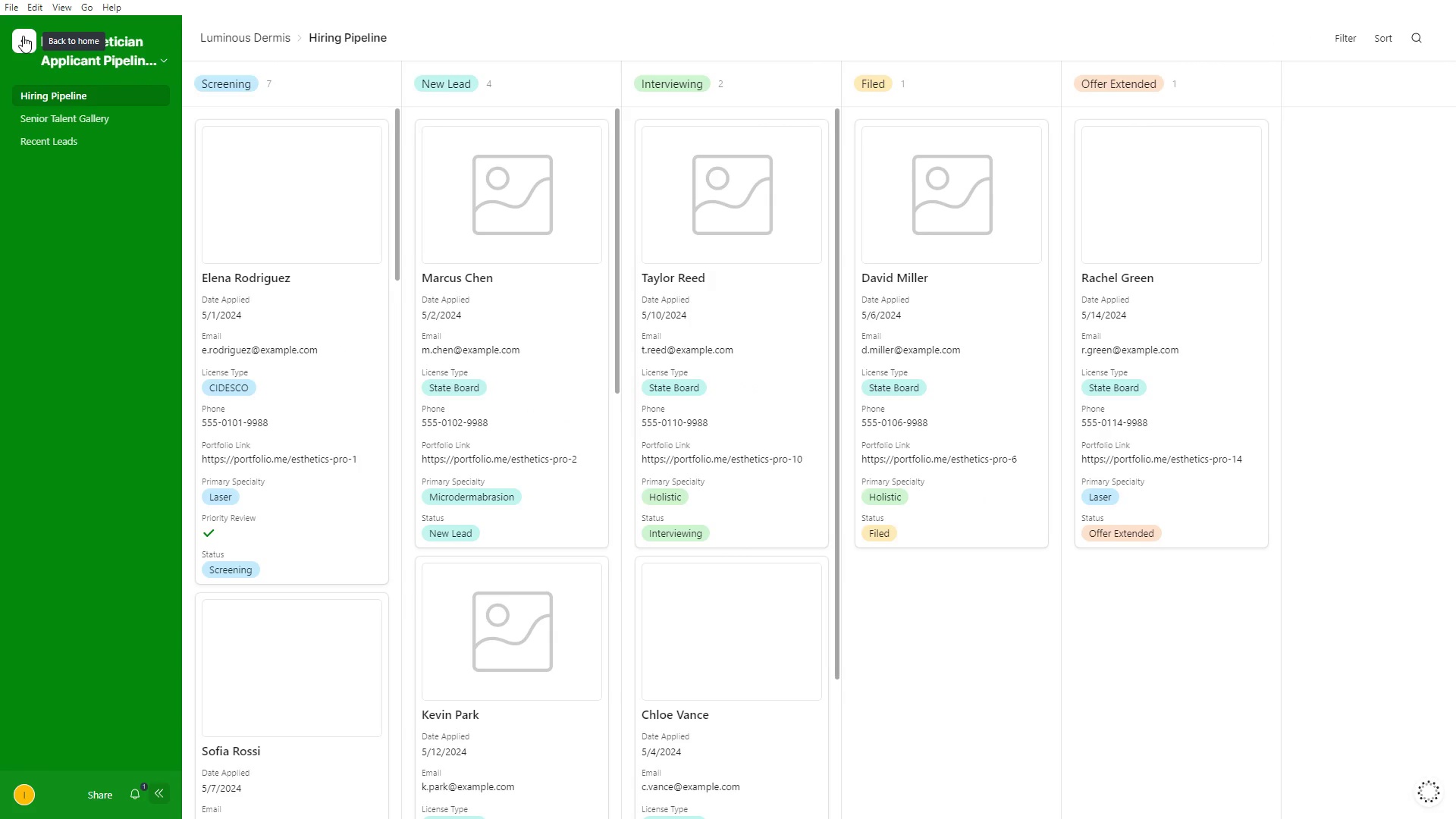 
scroll: coordinate [23, 36], scroll_direction: up, amount: 2.0
 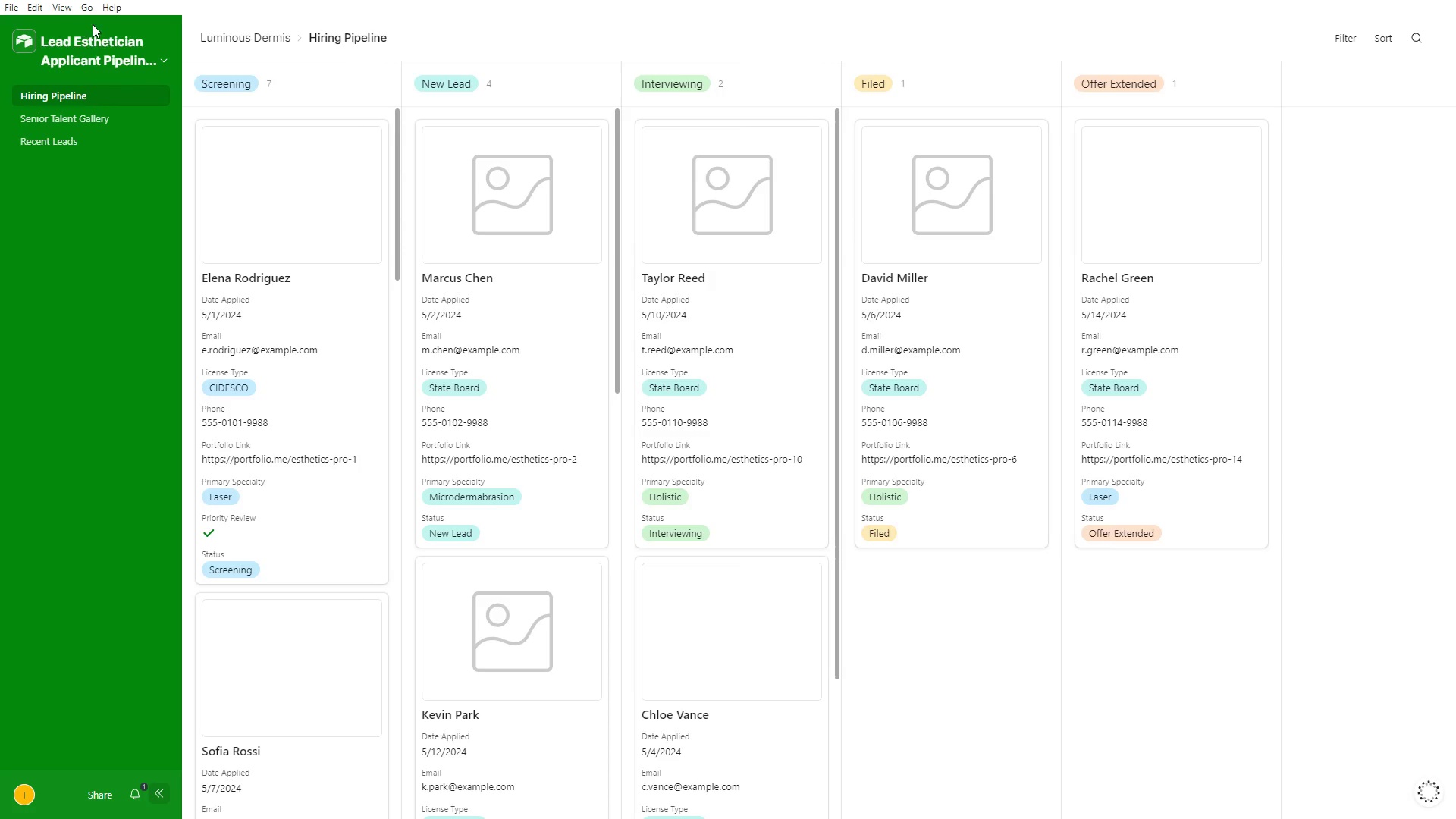 
left_click([93, 24])
 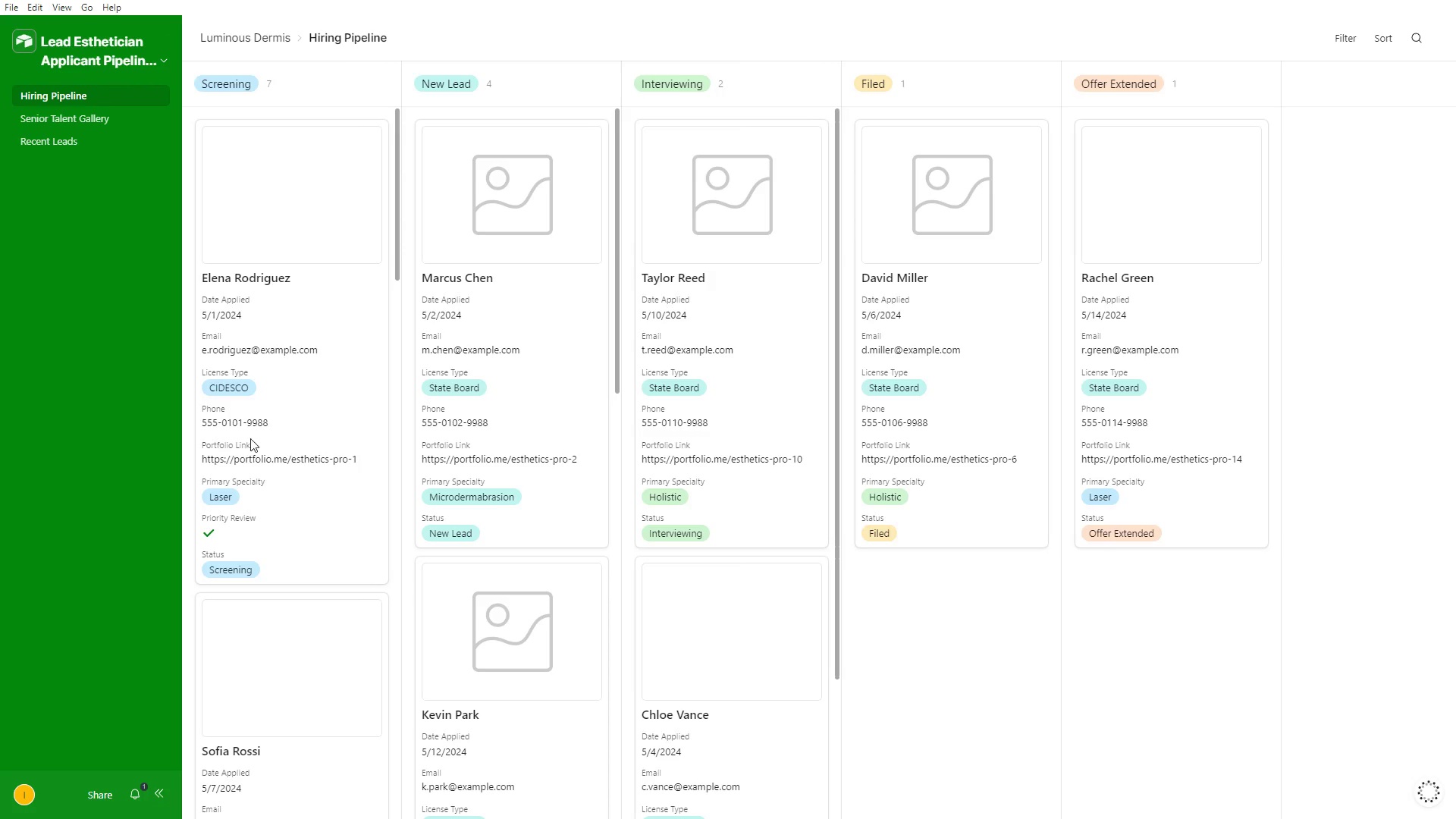 
scroll: coordinate [936, 632], scroll_direction: up, amount: 3.0
 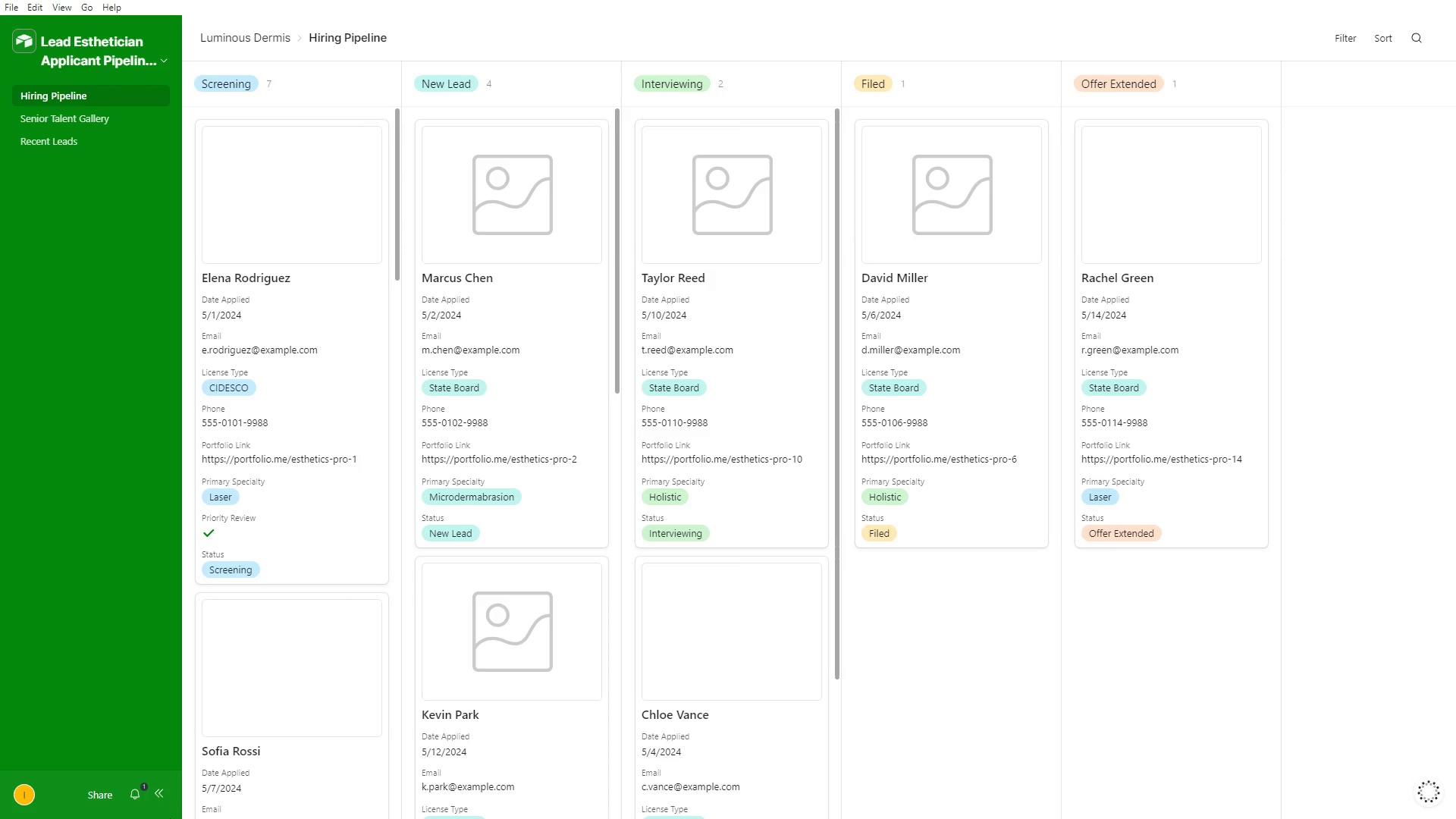 
left_click([149, 795])
 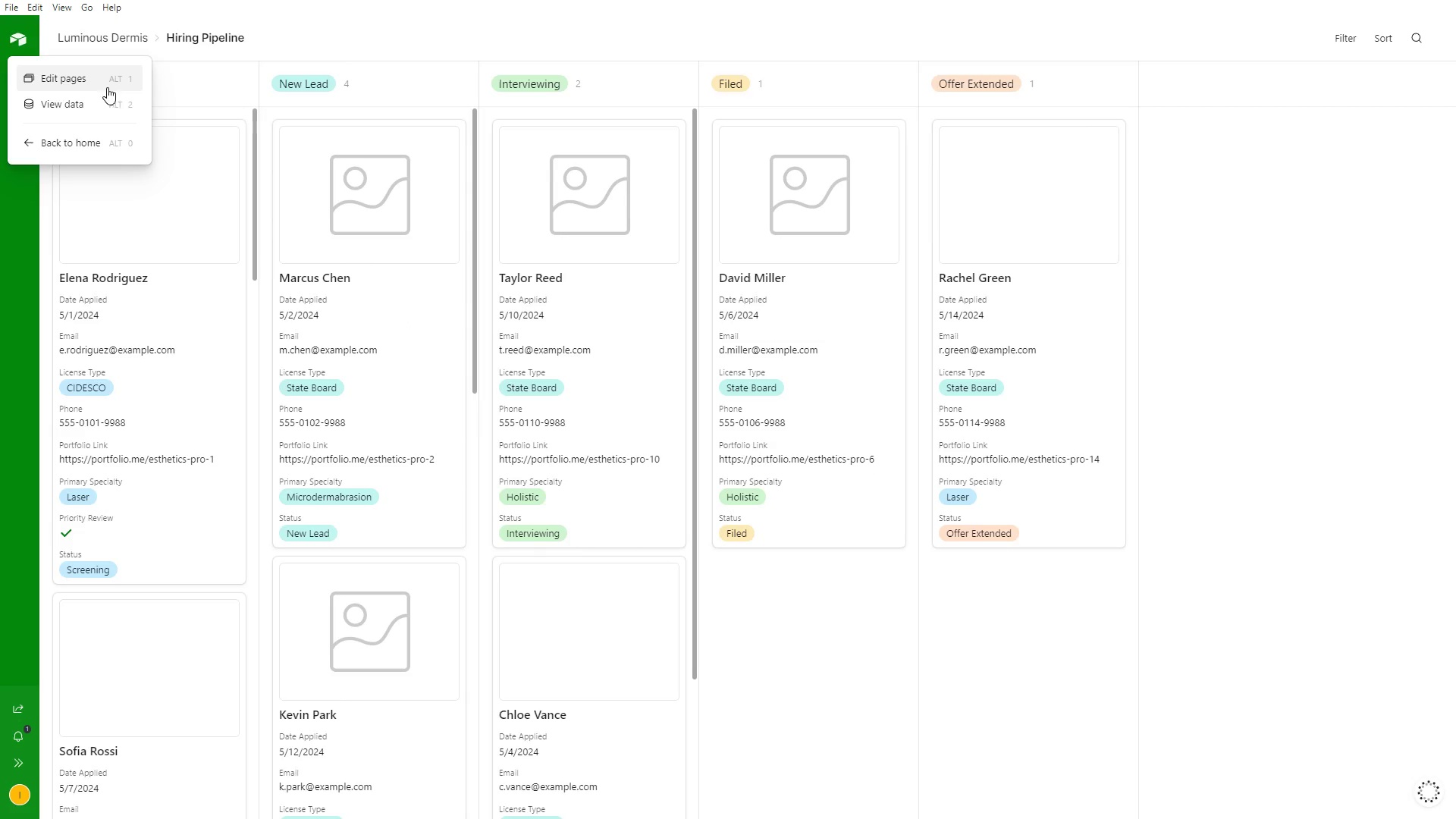 
left_click([50, 77])
 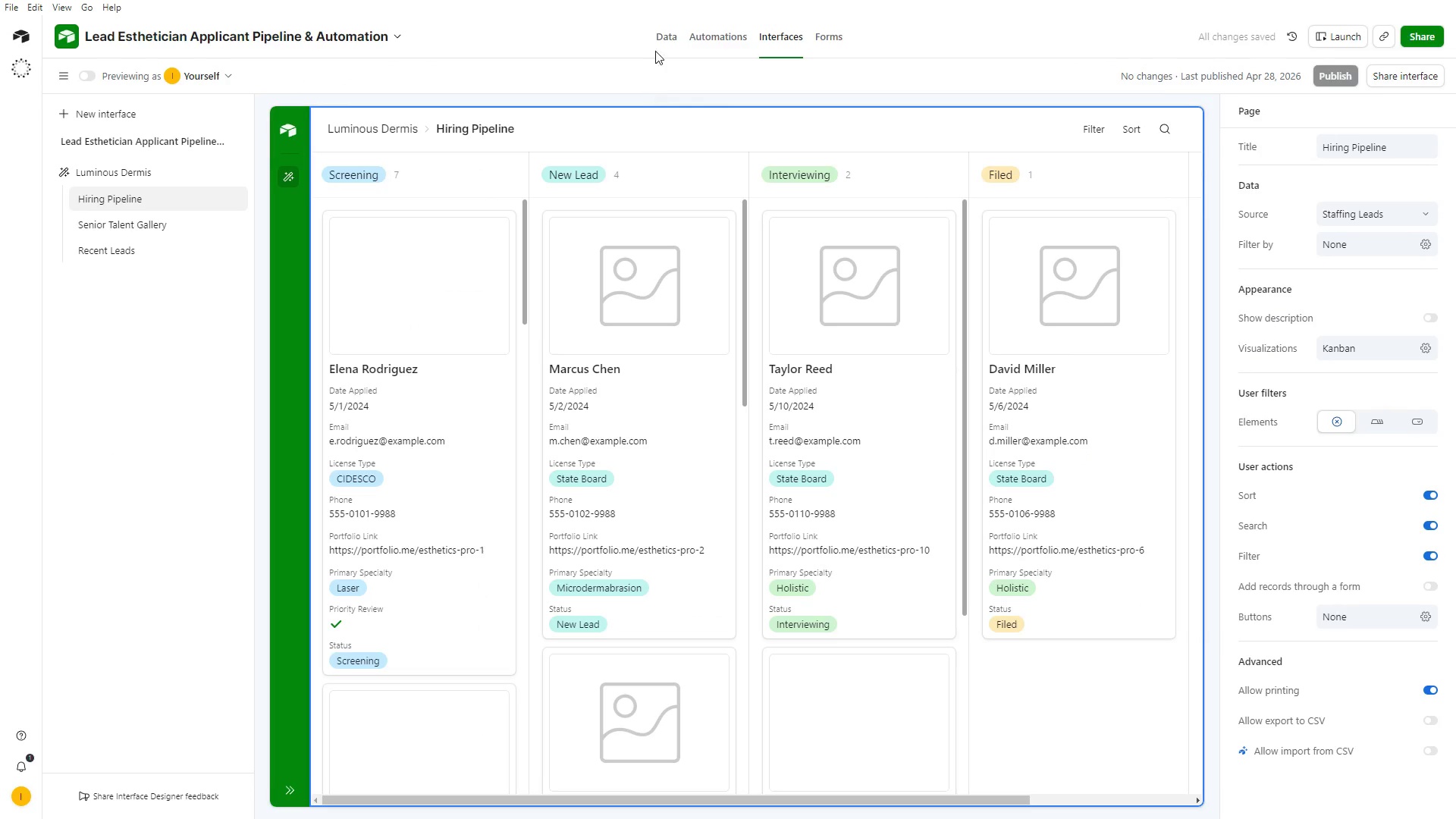 
left_click([670, 35])
 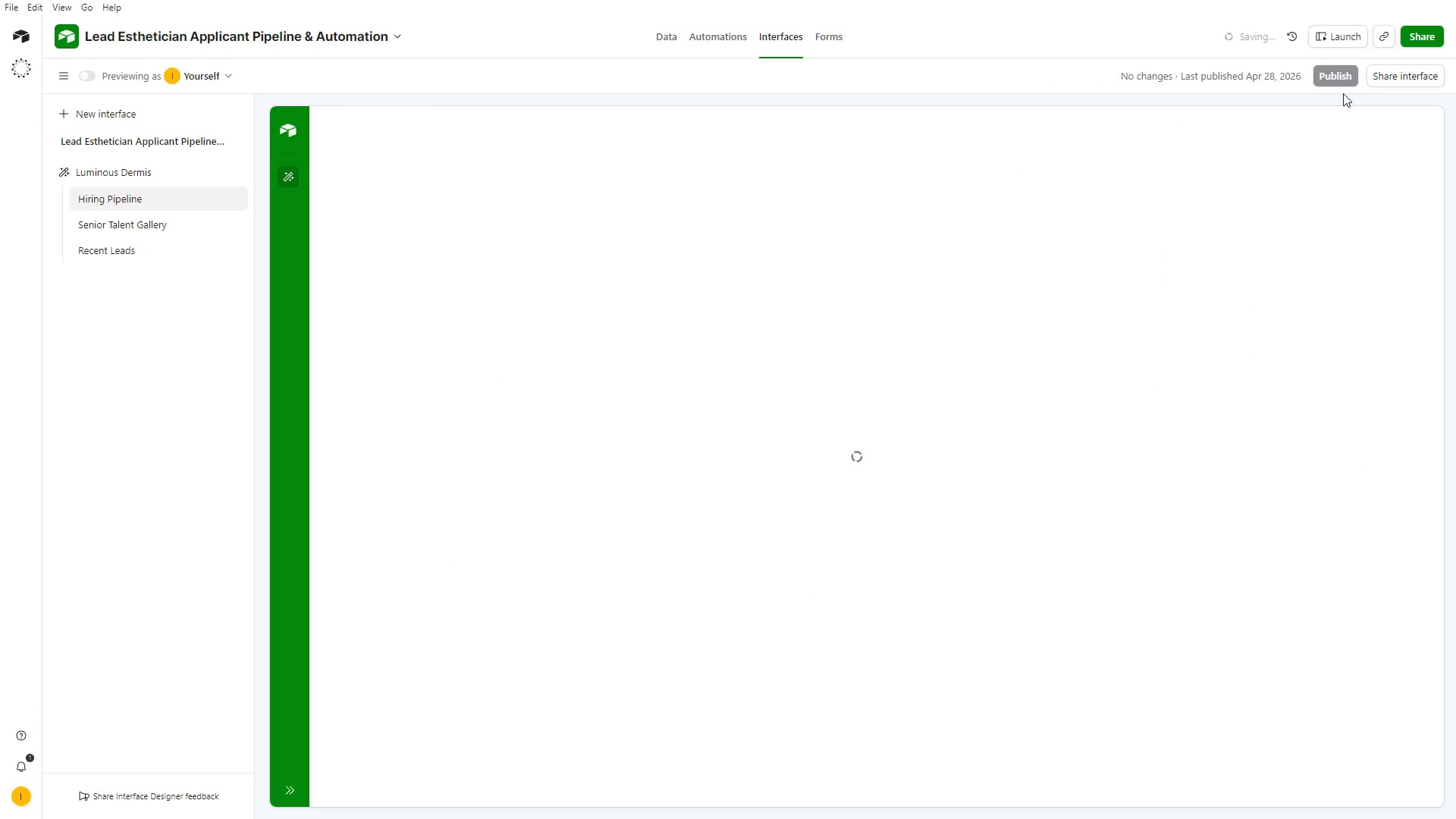 
scroll: coordinate [840, 270], scroll_direction: up, amount: 3.0
 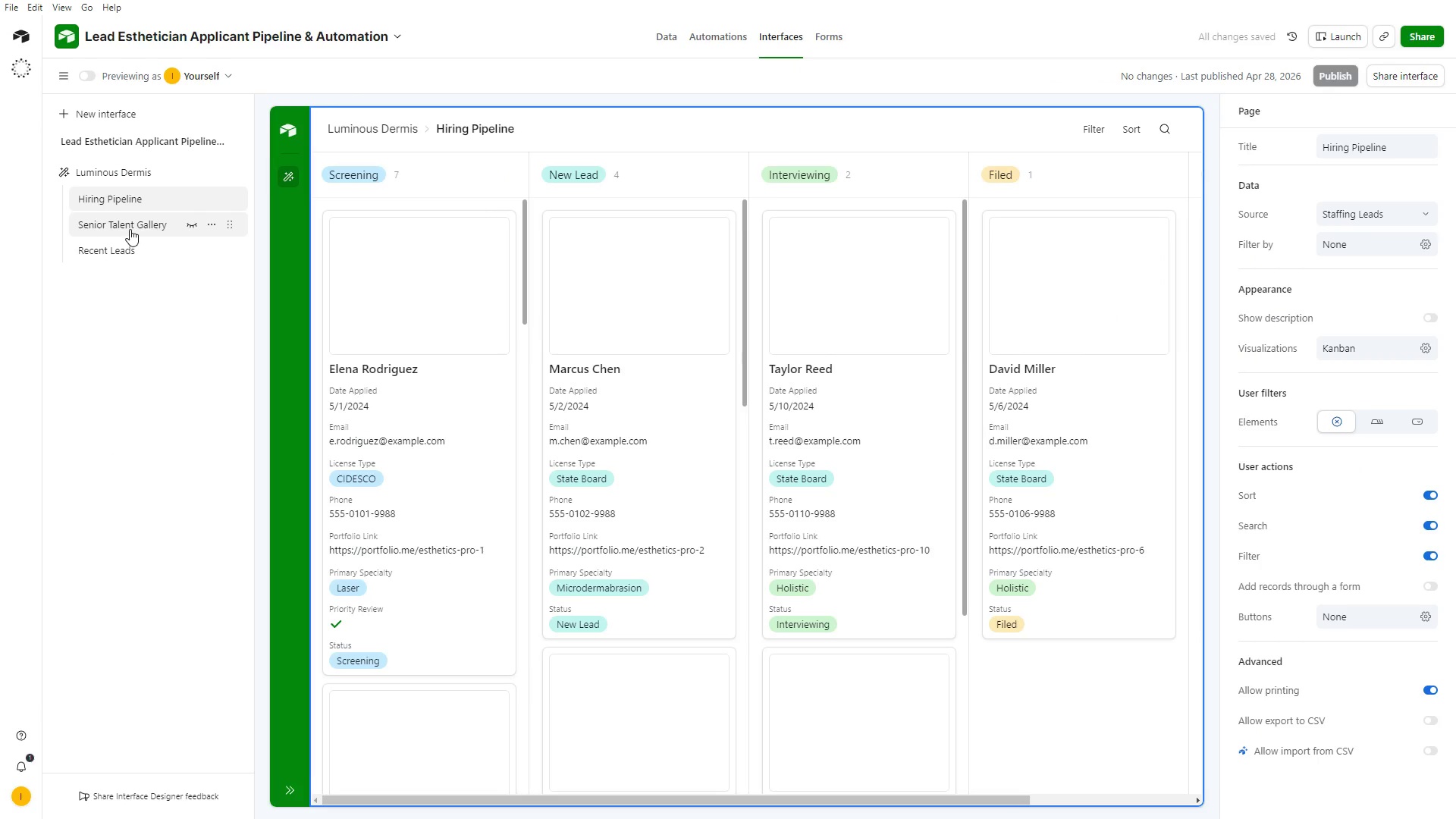 
left_click([129, 229])
 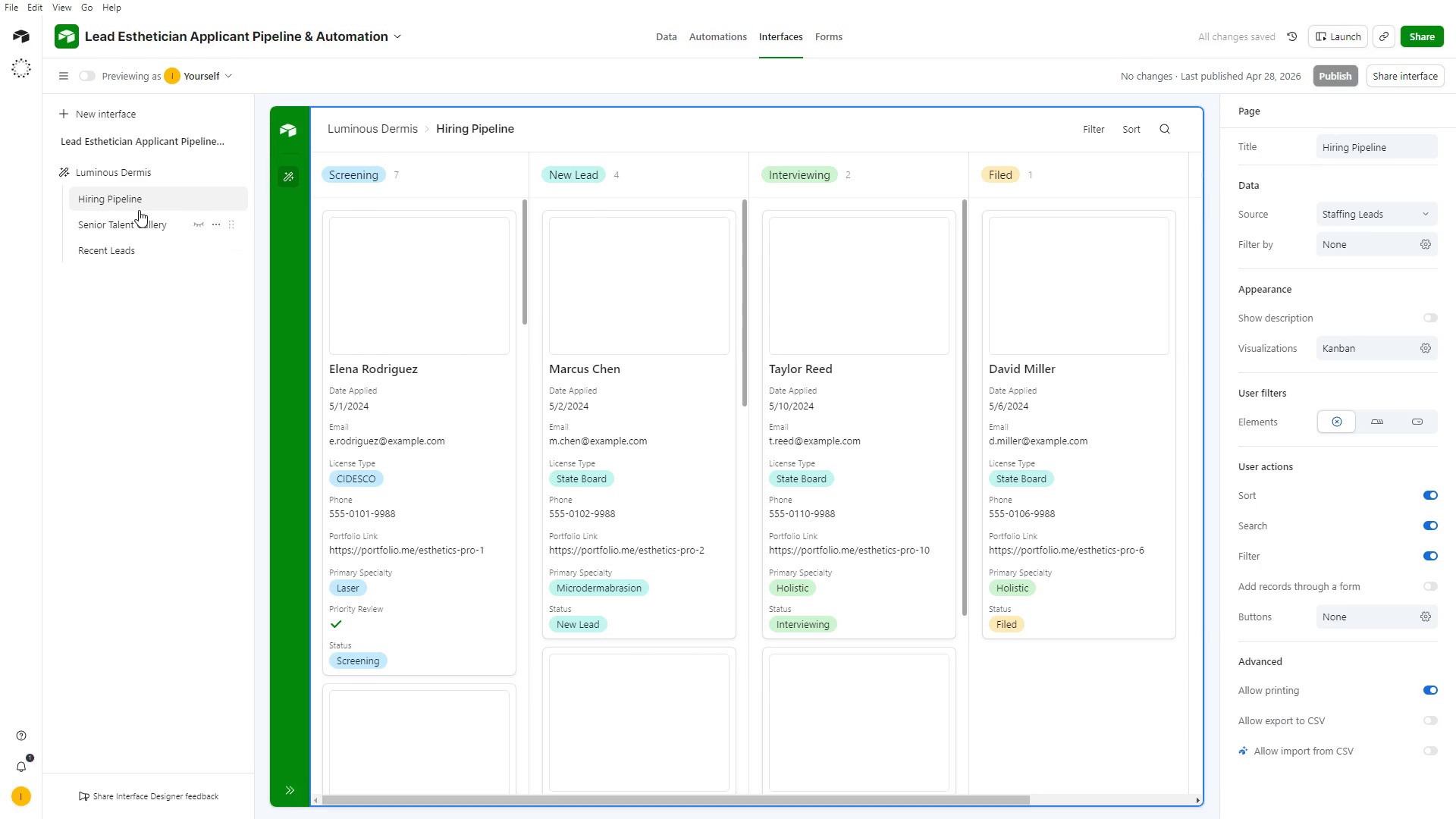 
left_click([136, 220])
 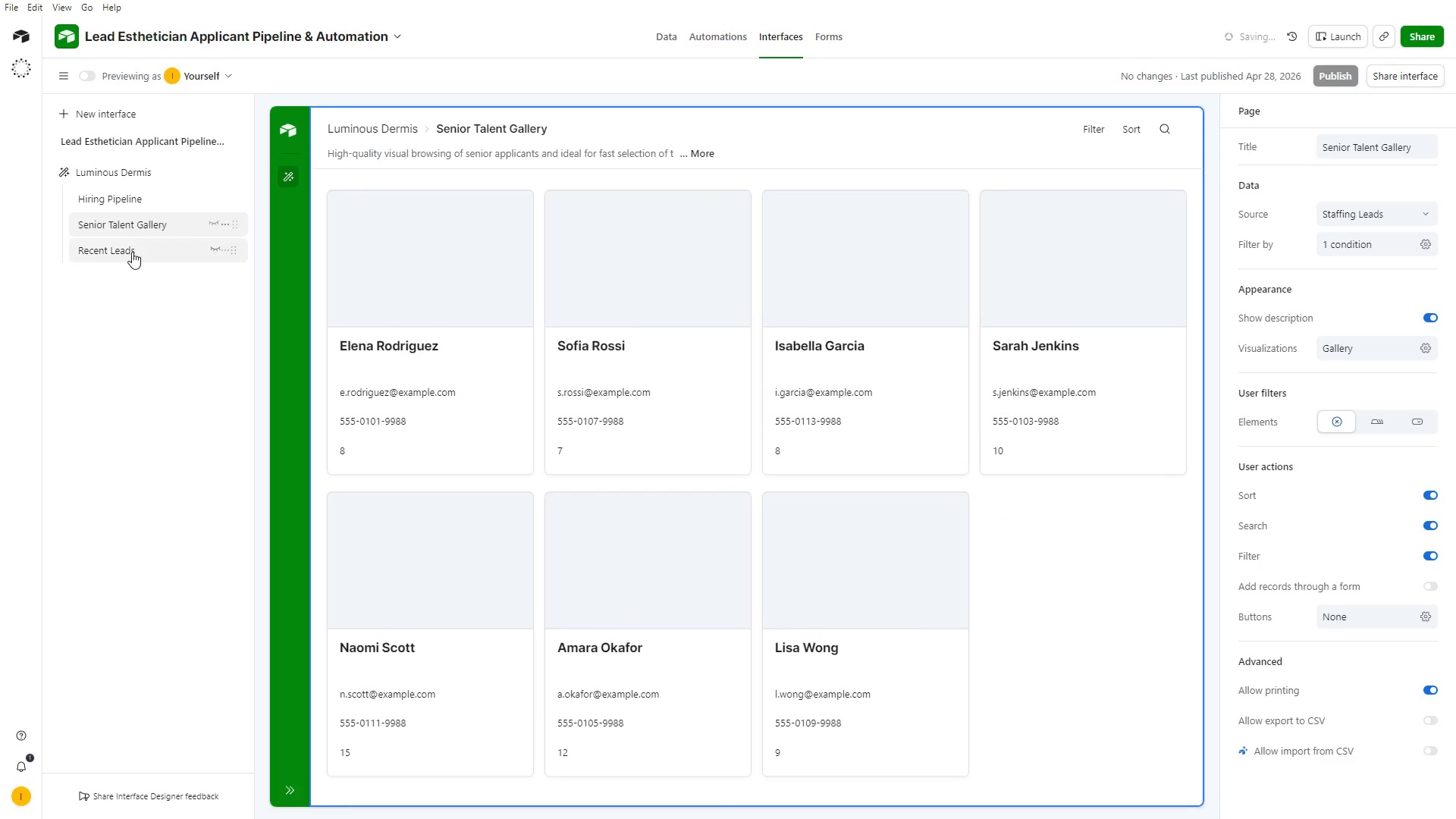 
left_click([130, 255])
 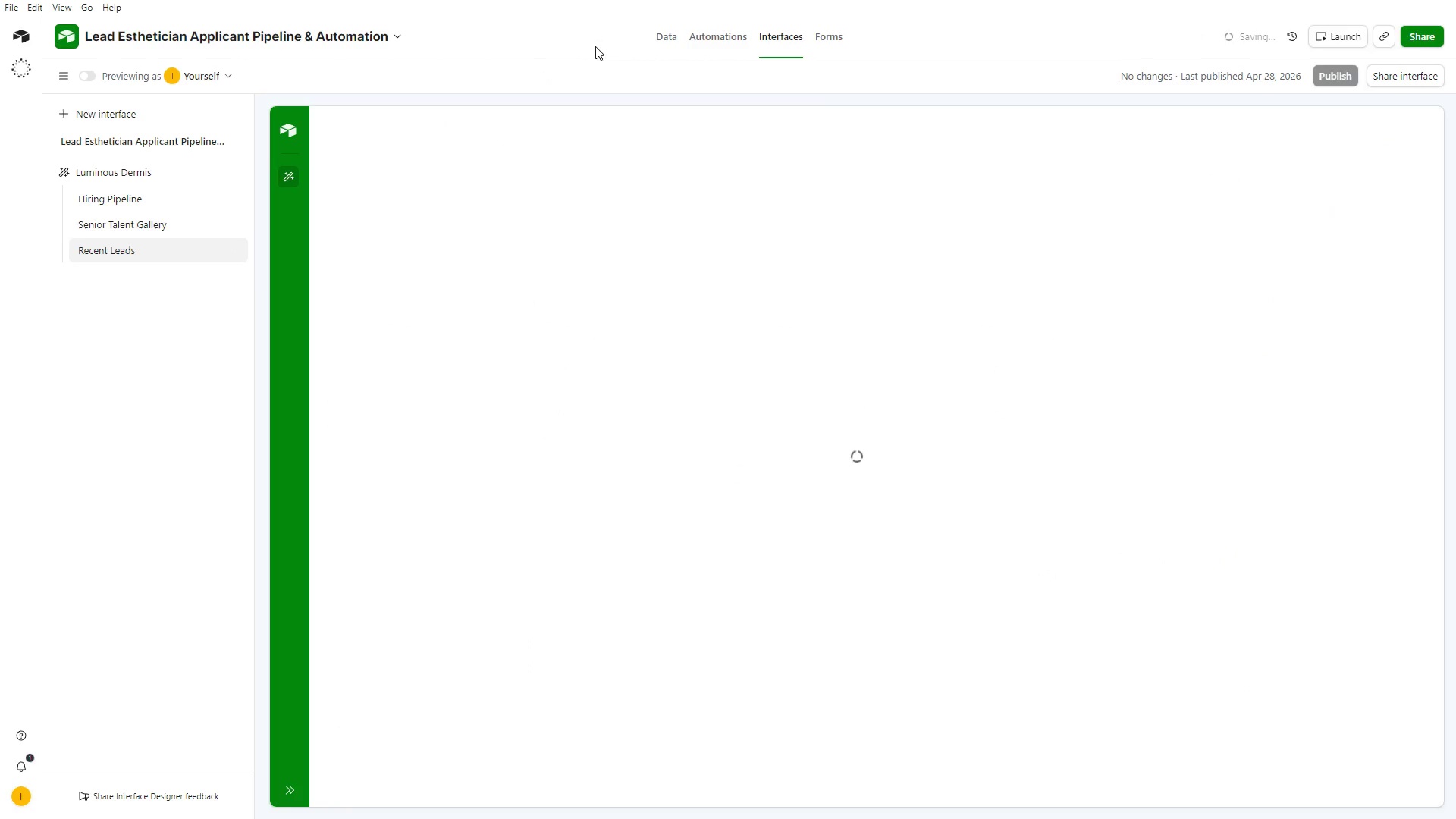 
left_click([670, 32])
 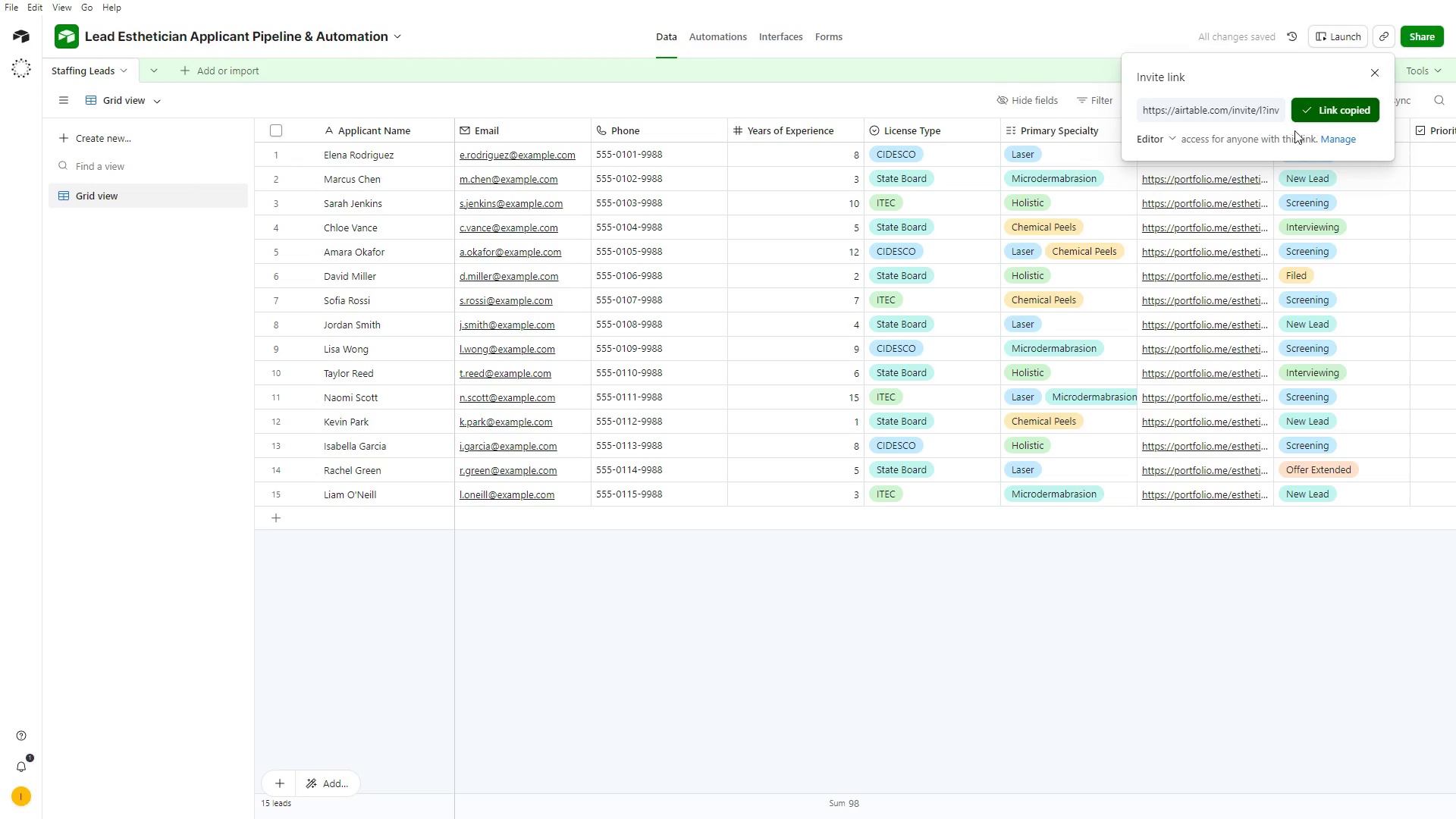 
wait(5.88)
 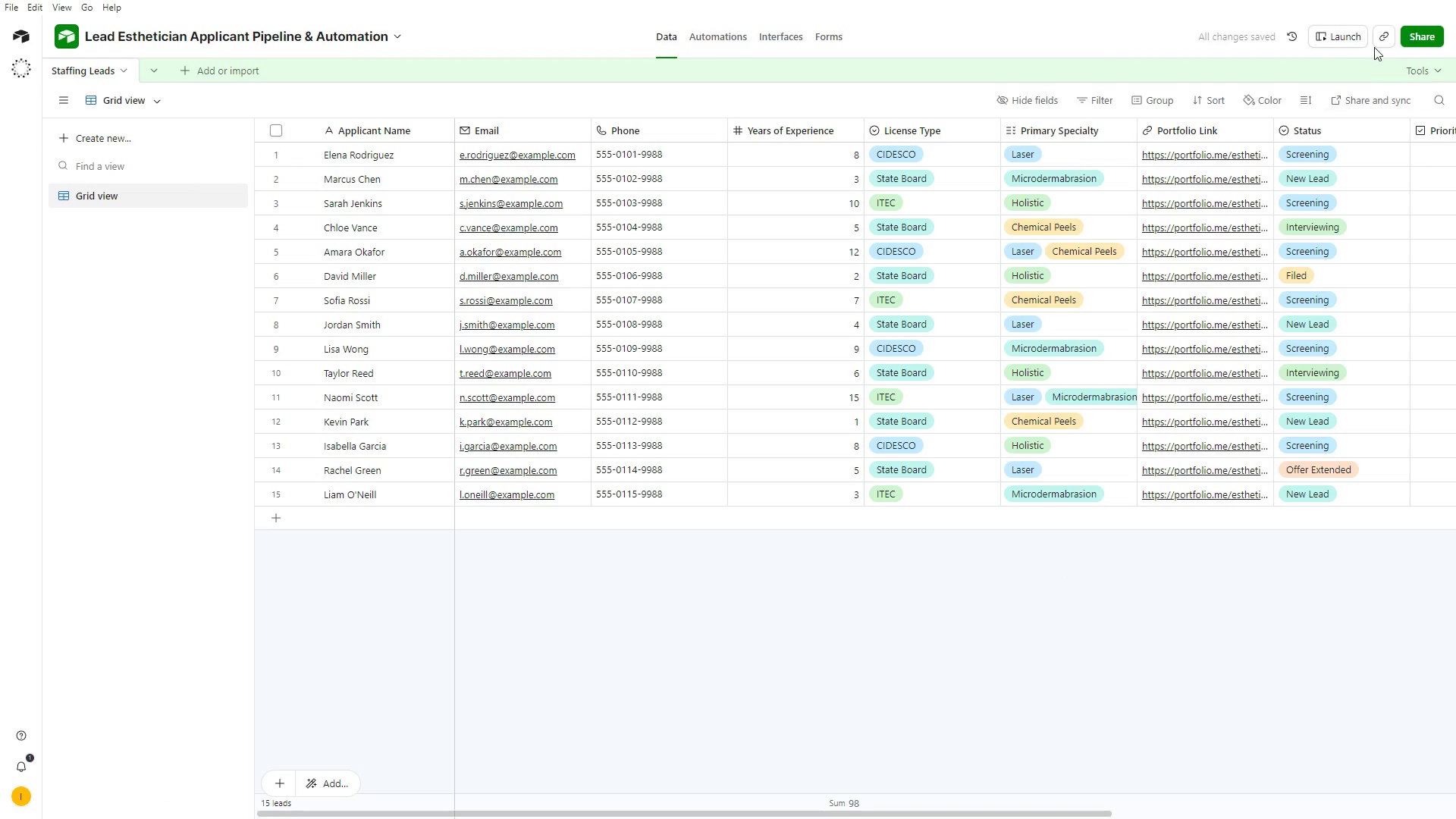 
left_click([1329, 111])
 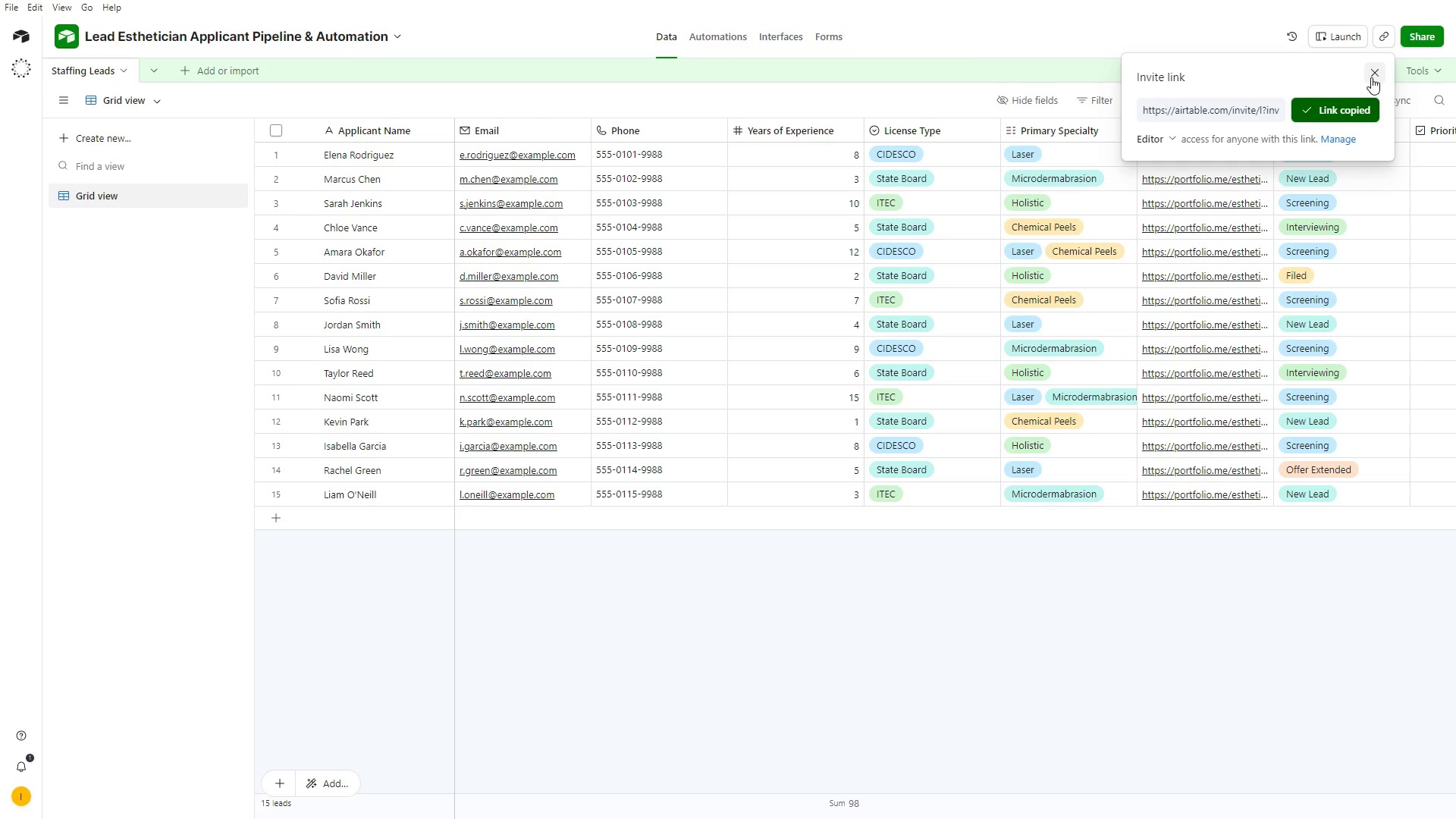 
left_click([1371, 77])
 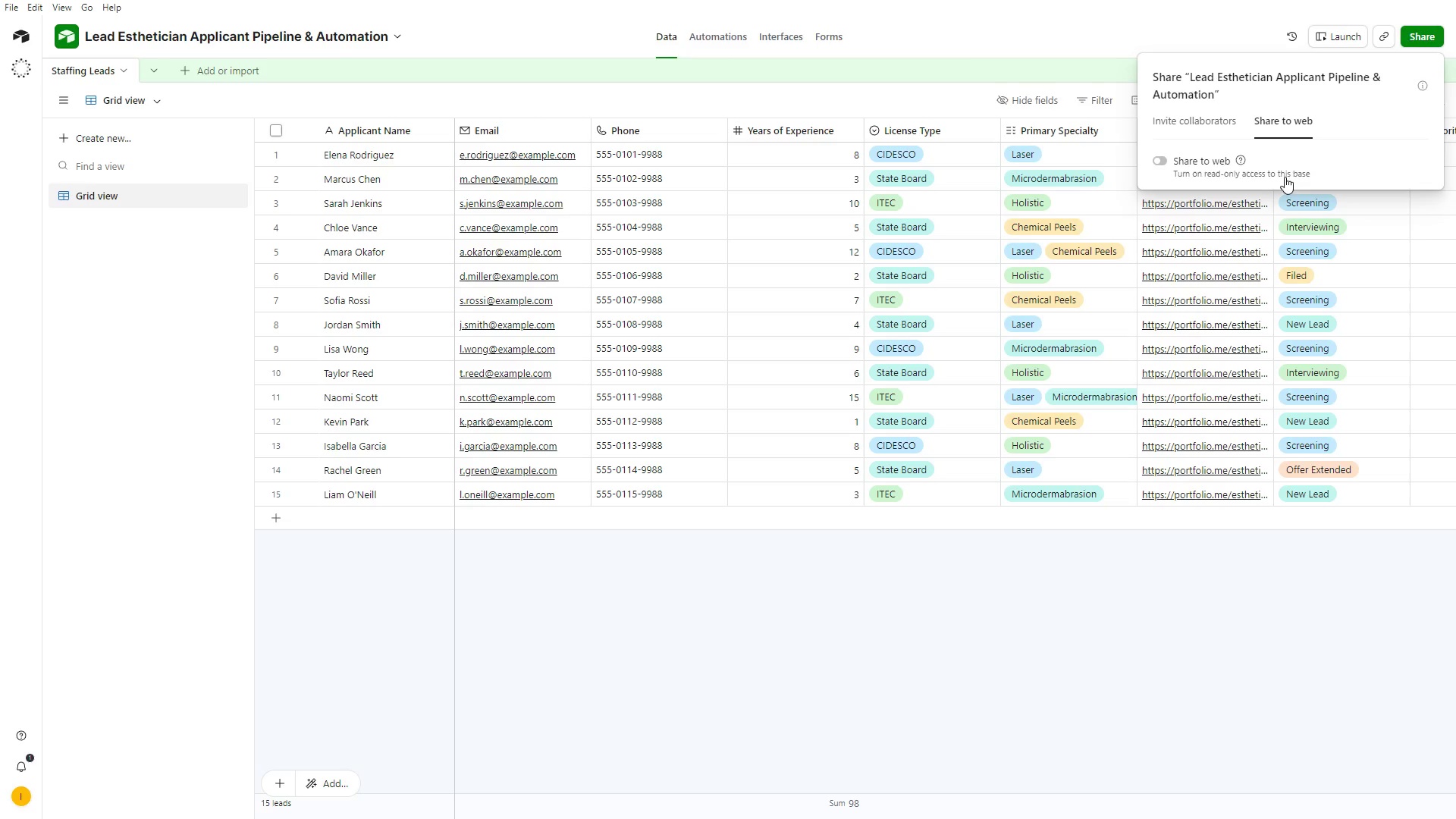 
wait(9.25)
 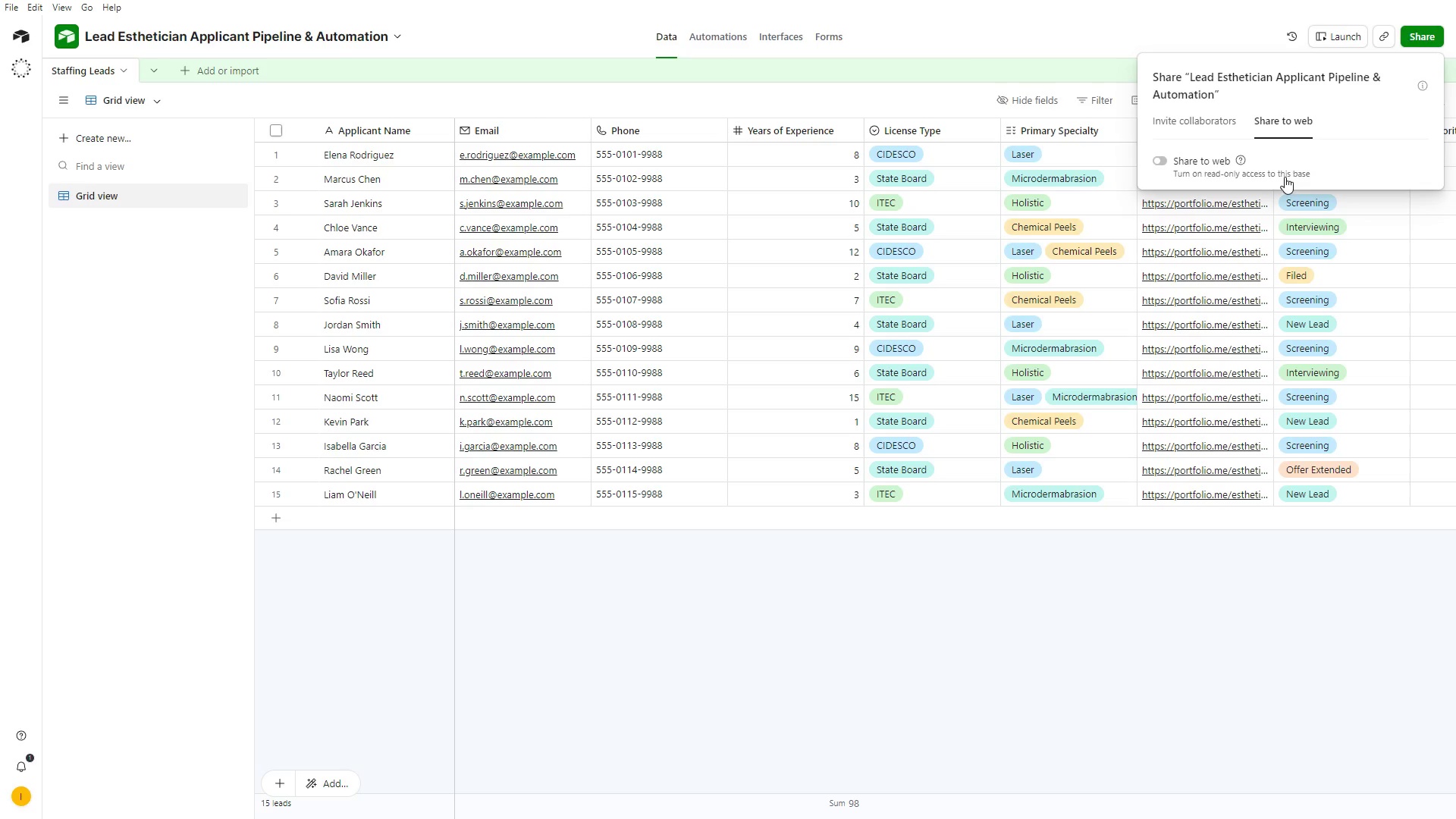 
left_click([1385, 40])
 